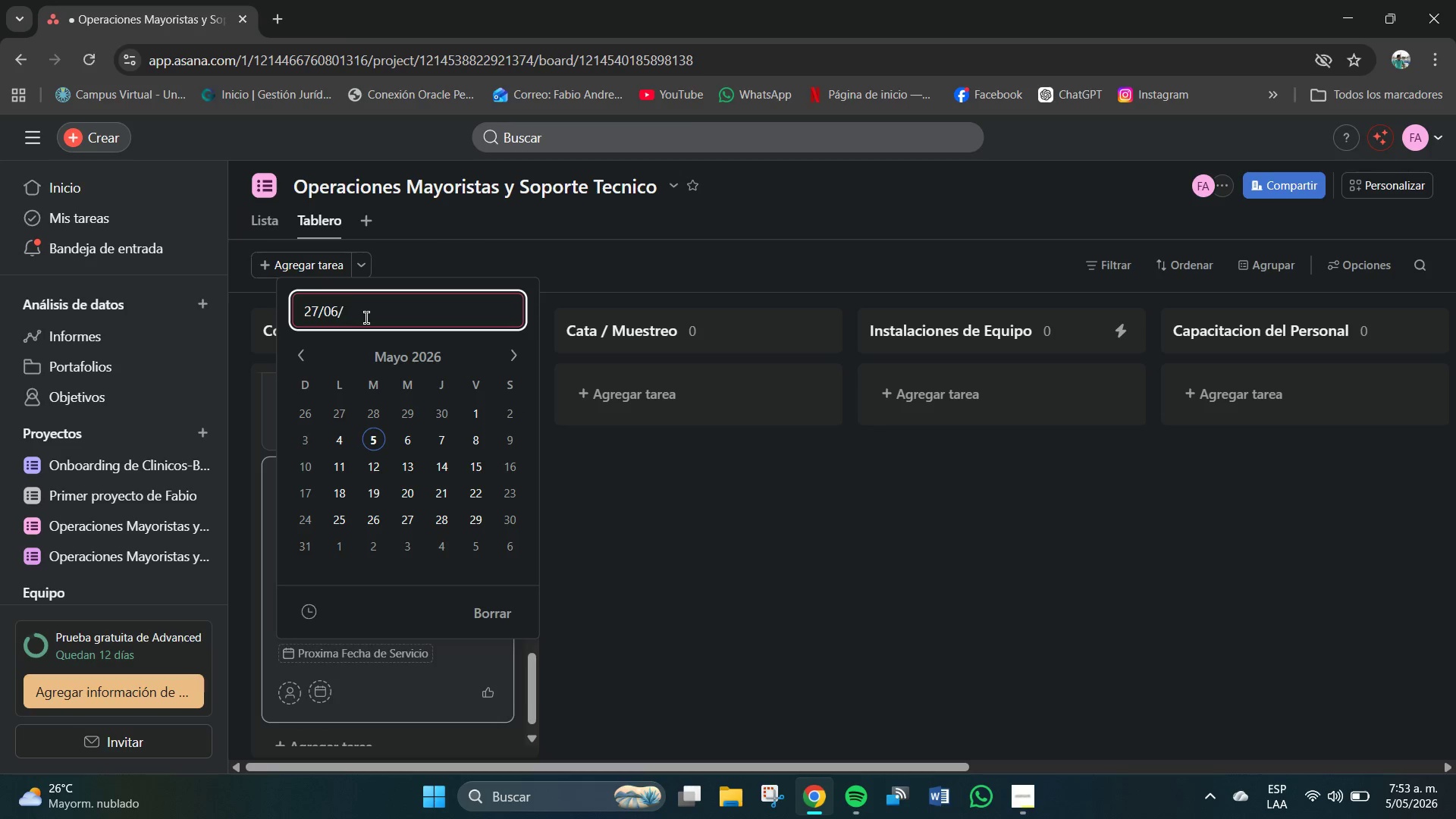 
key(Numpad2)
 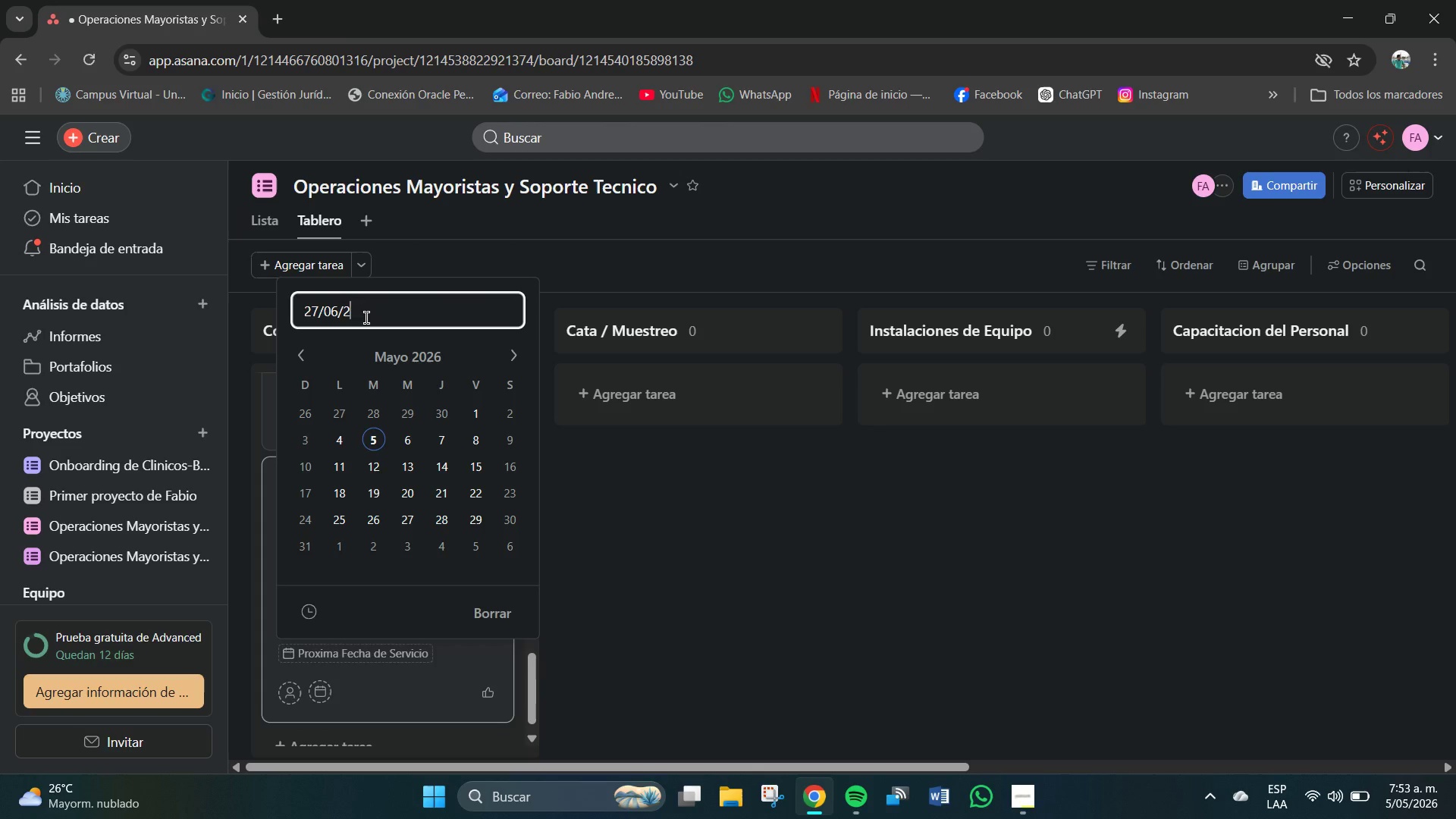 
key(Numpad0)
 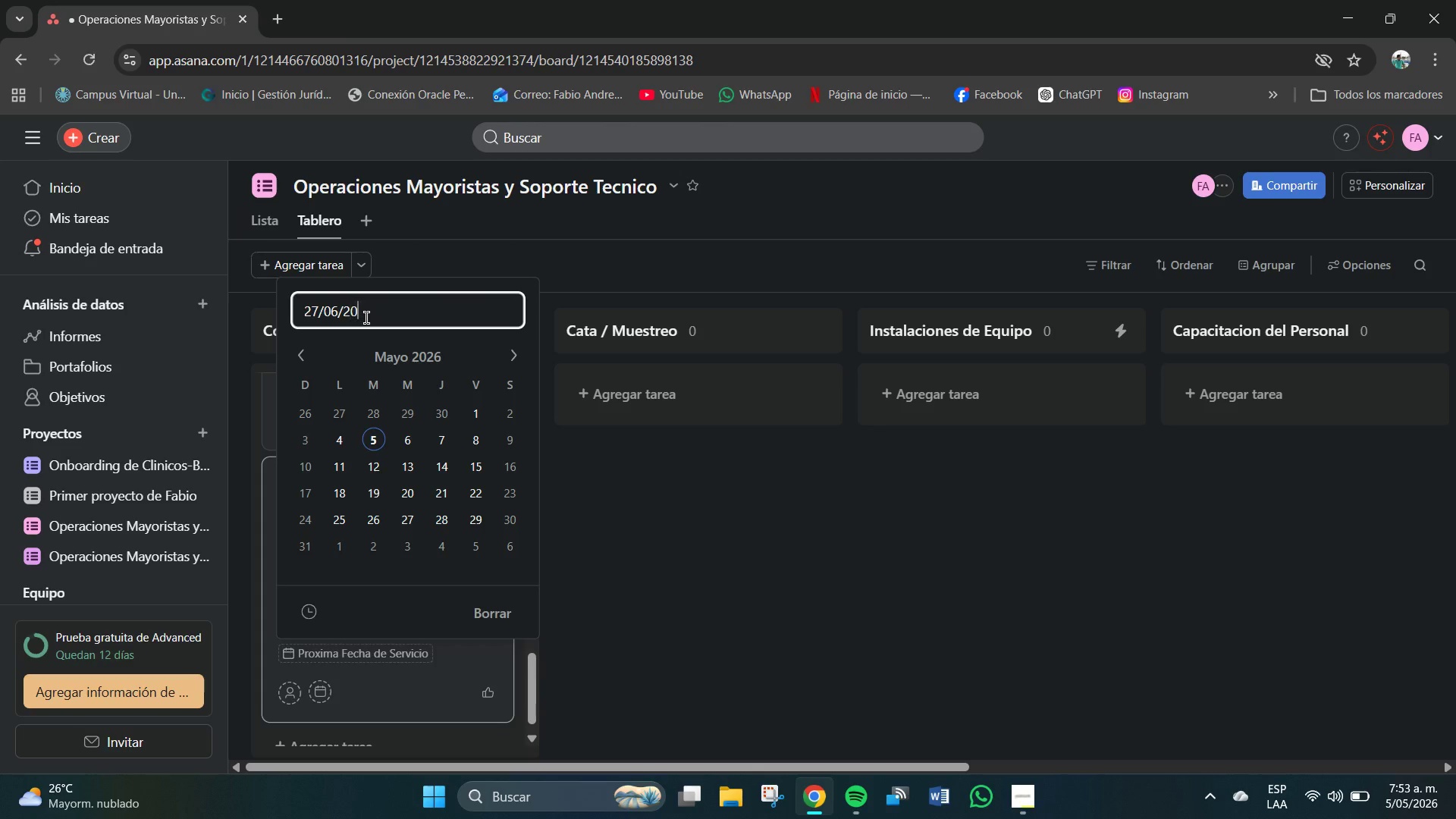 
key(Numpad2)
 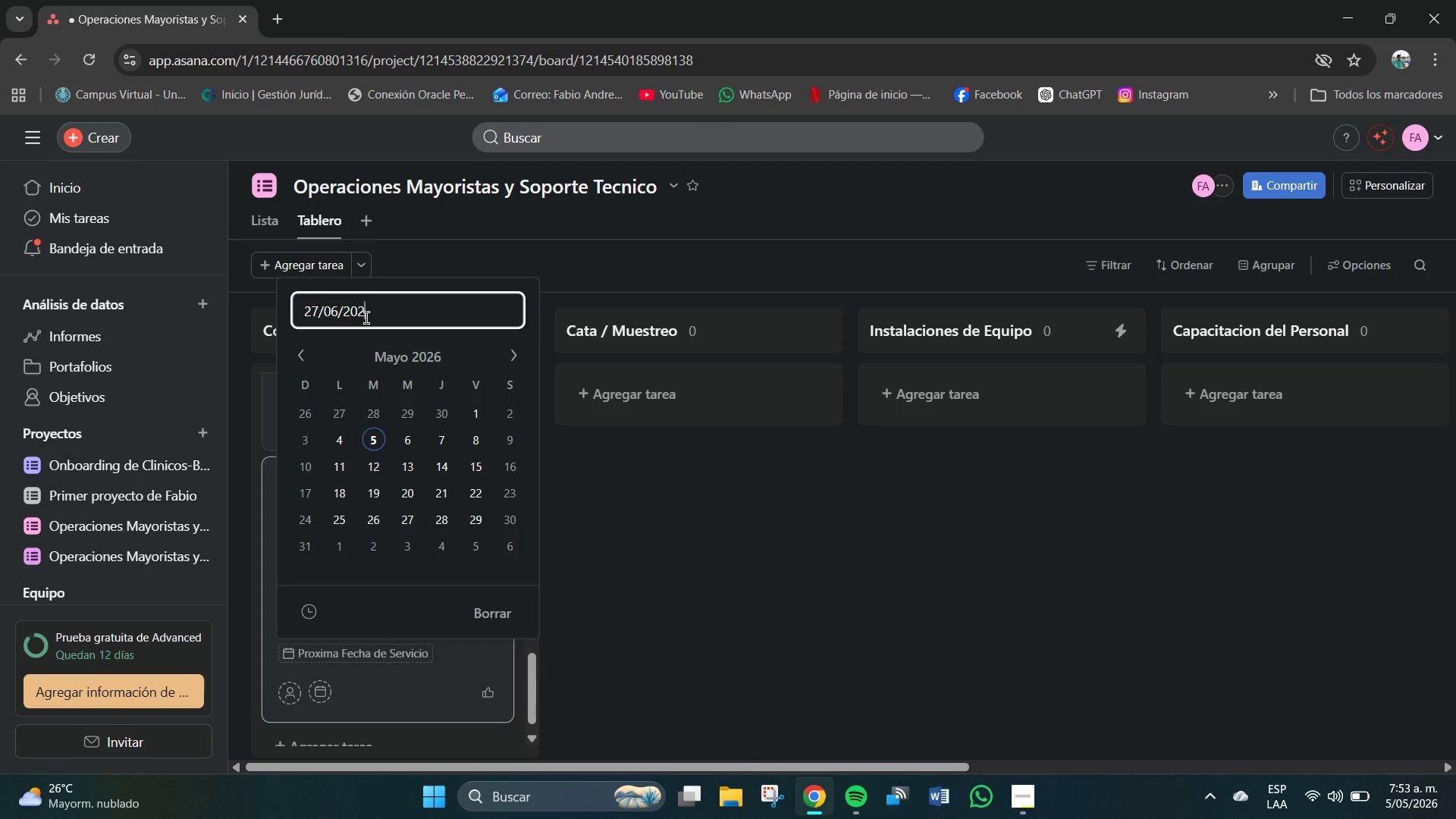 
key(Numpad4)
 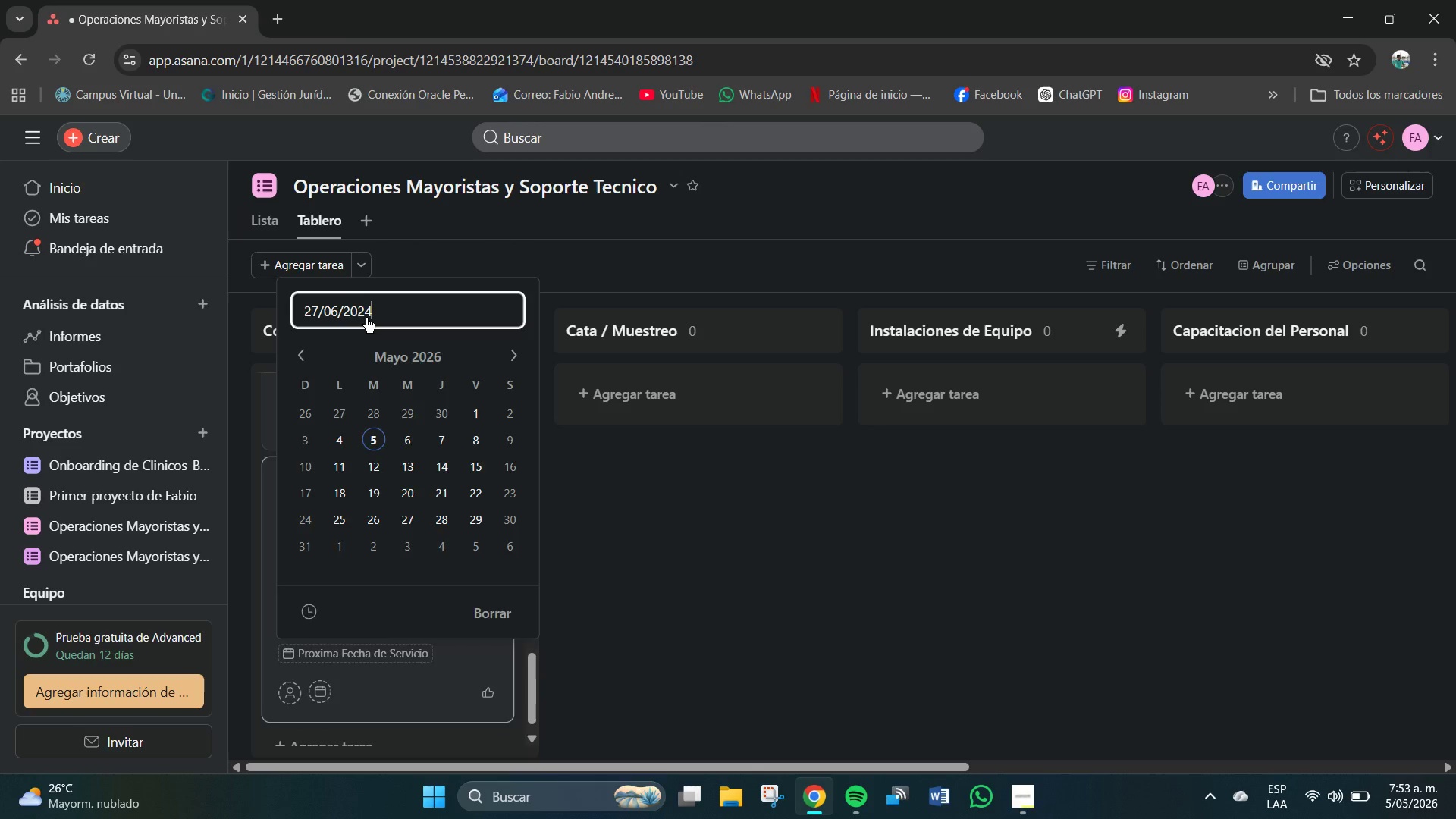 
key(NumpadEnter)
 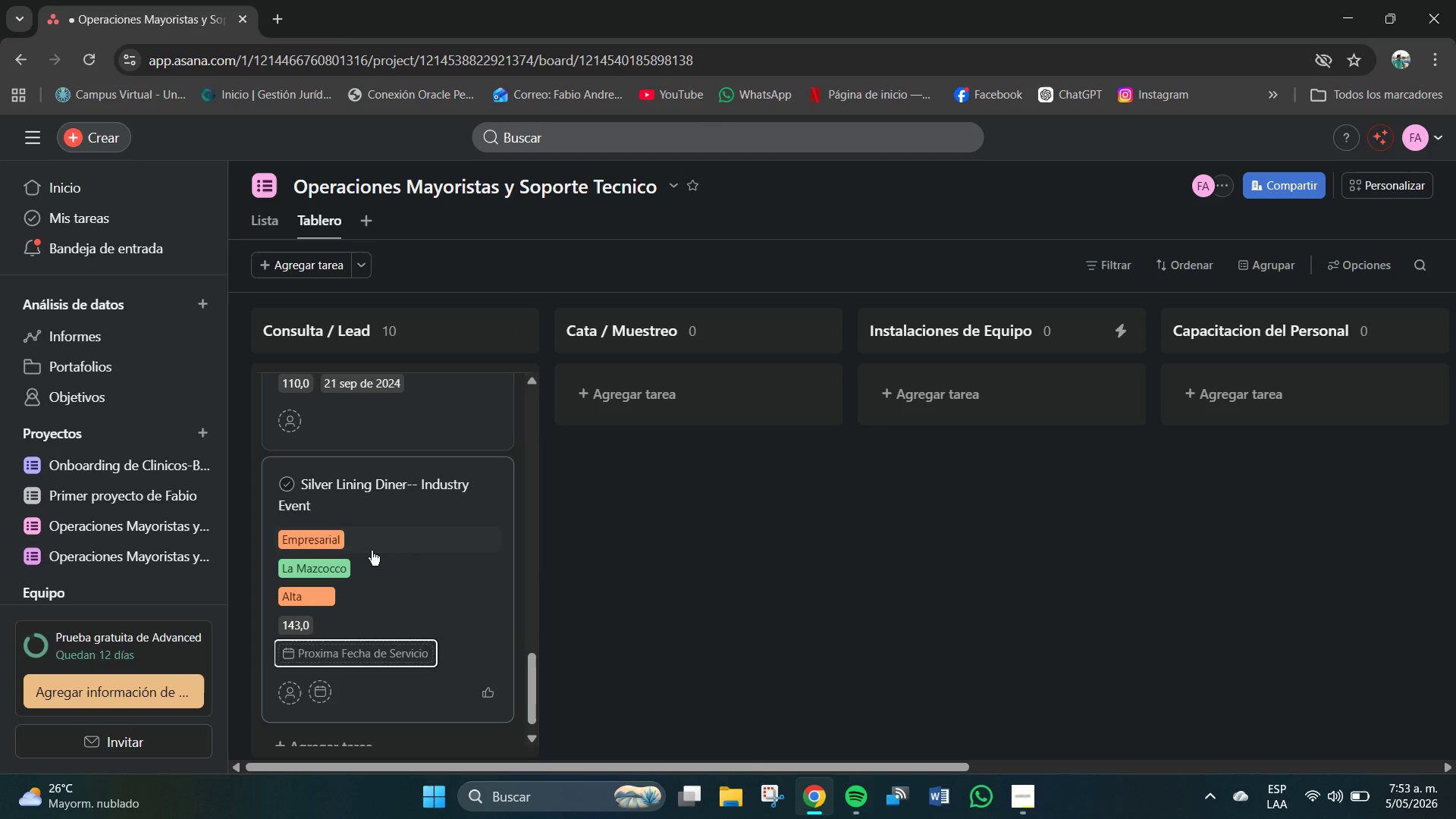 
scroll: coordinate [423, 617], scroll_direction: down, amount: 3.0
 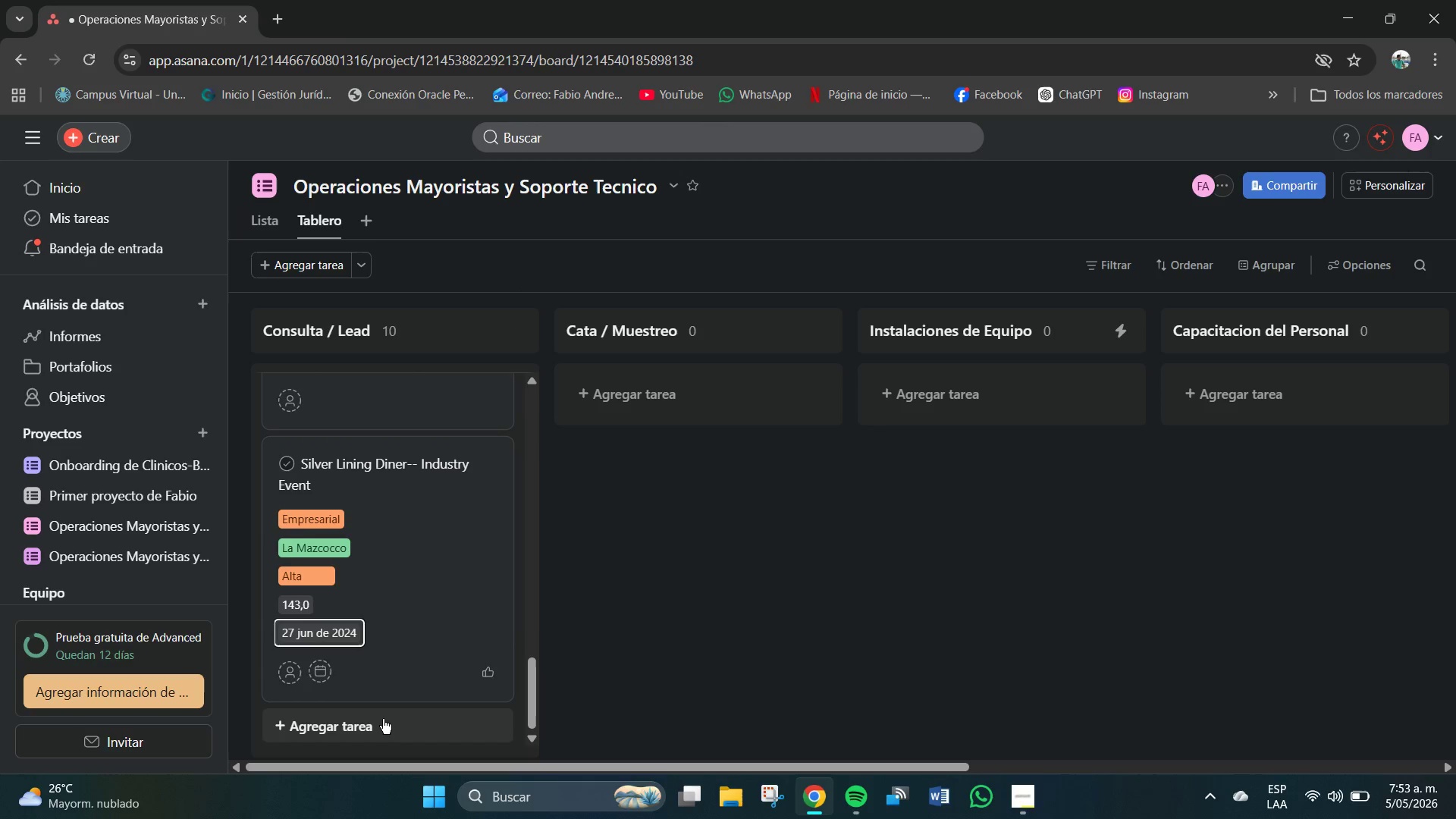 
left_click([383, 719])
 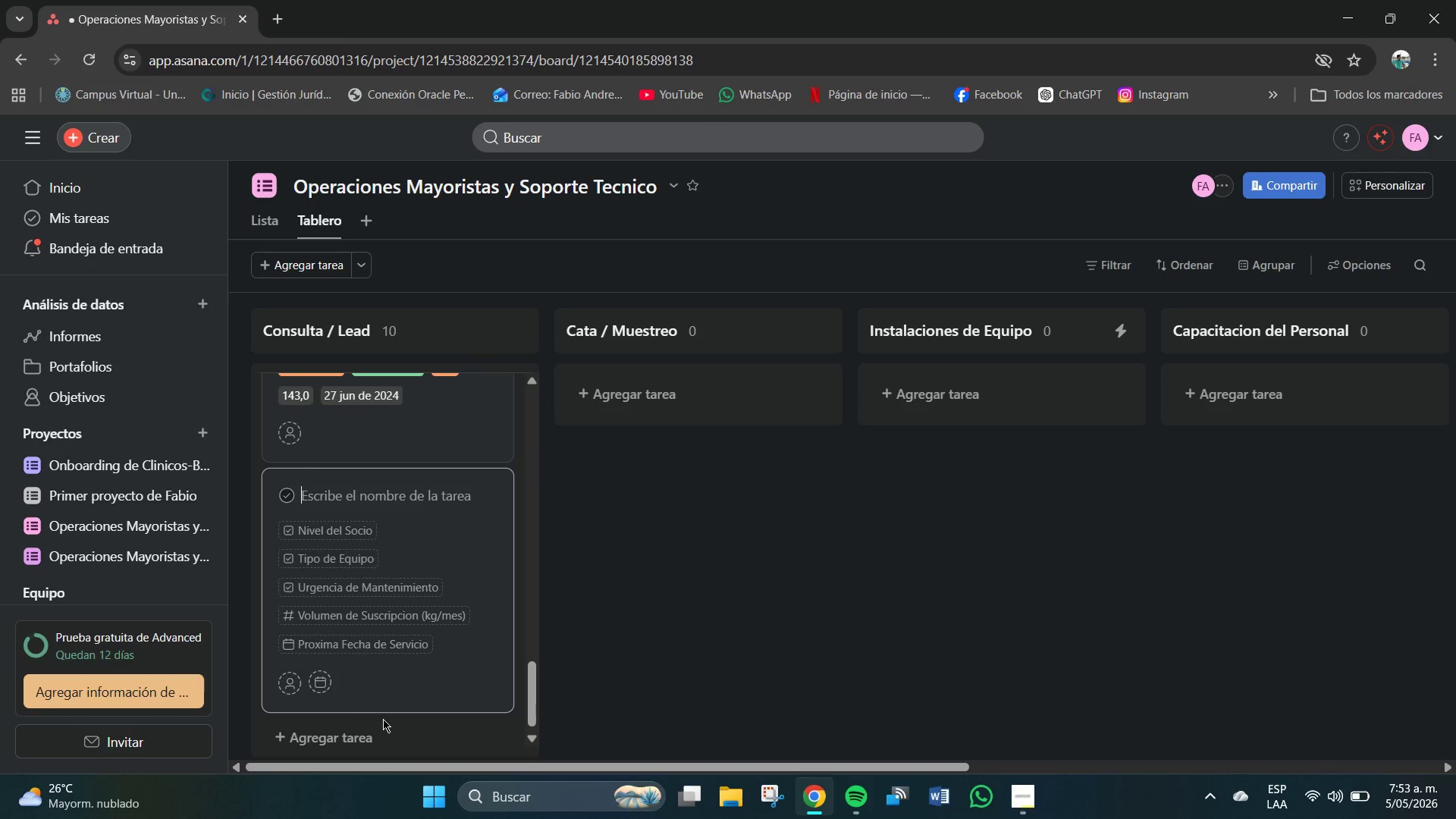 
scroll: coordinate [383, 719], scroll_direction: down, amount: 2.0
 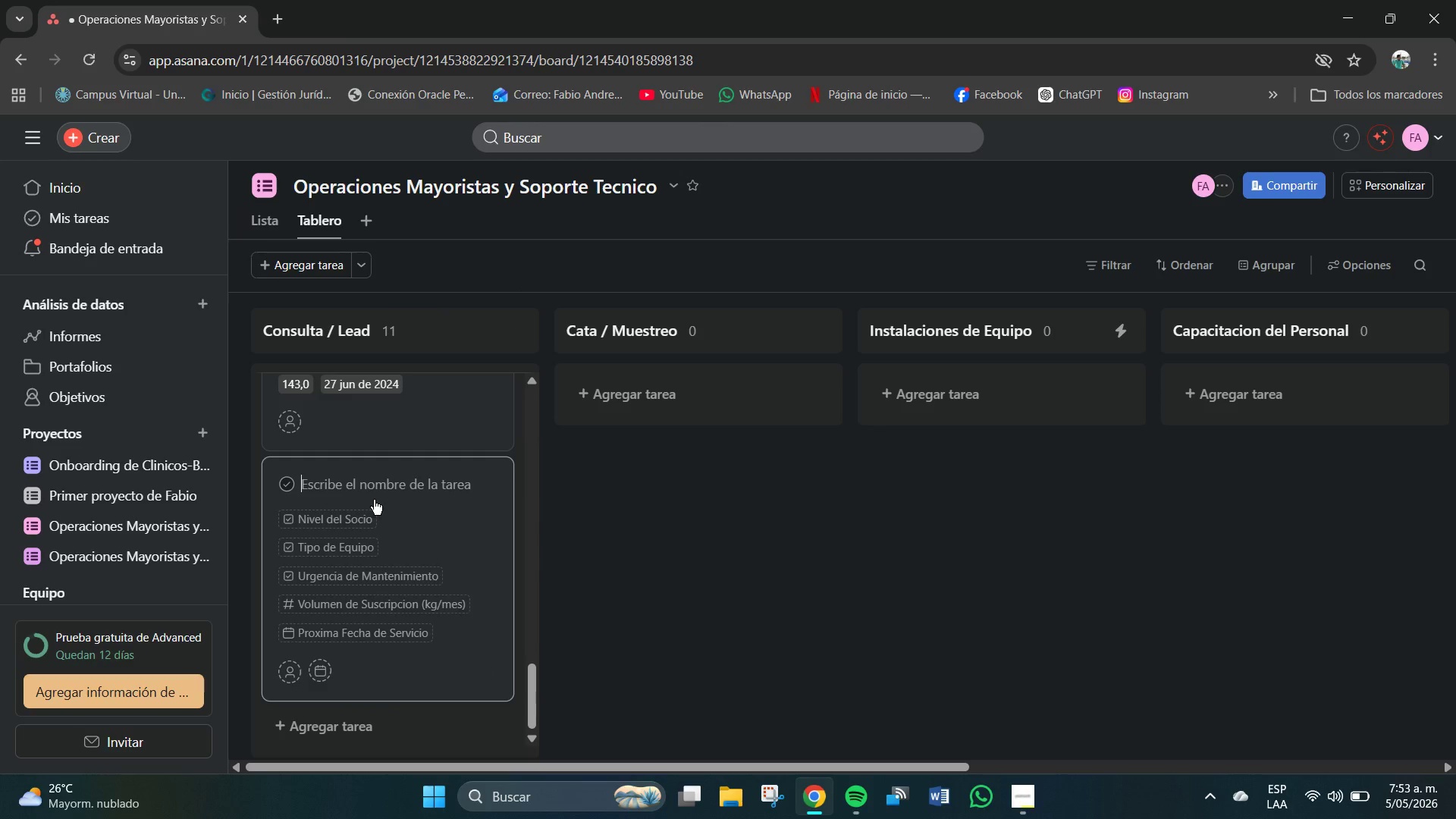 
left_click([371, 483])
 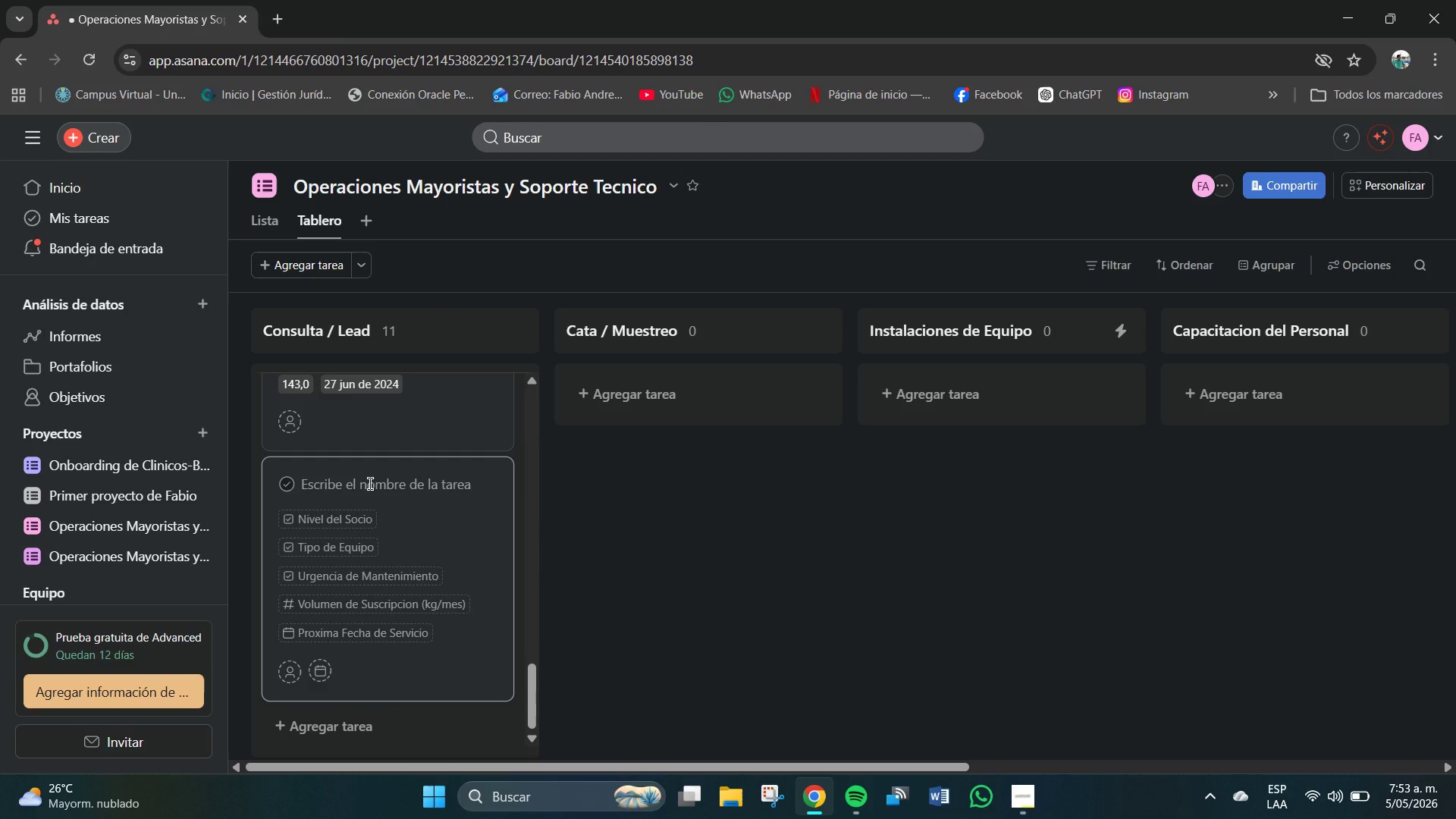 
type(Summoi)
key(Backspace)
type(t Oe)
key(Backspace)
key(Backspace)
type(Peas)
key(Backspace)
 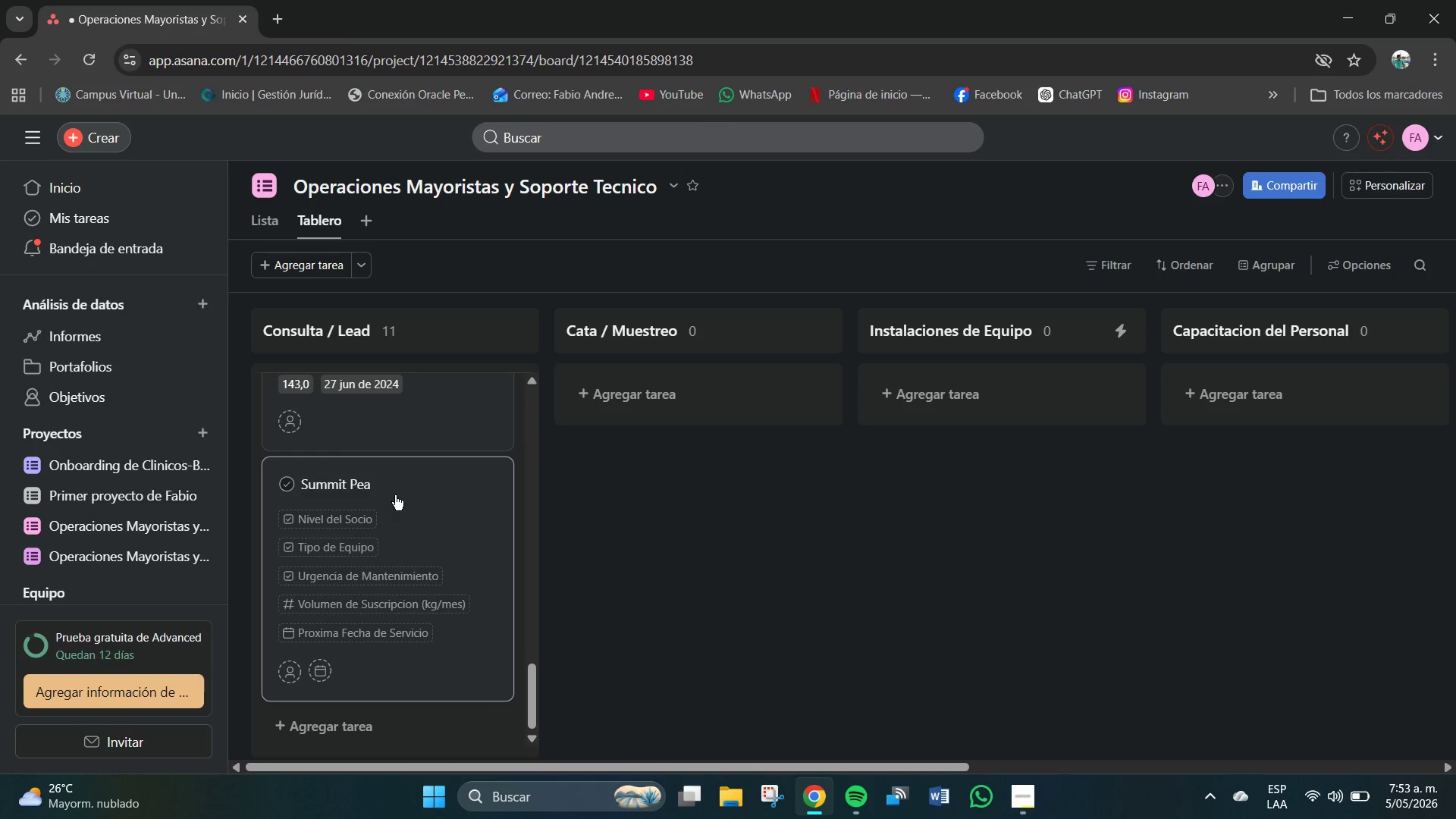 
type(ks Bitro)
key(Backspace)
key(Backspace)
key(Backspace)
type(a)
key(Backspace)
type(stro-- Single Oroi)
key(Backspace)
key(Backspace)
type(igin)
 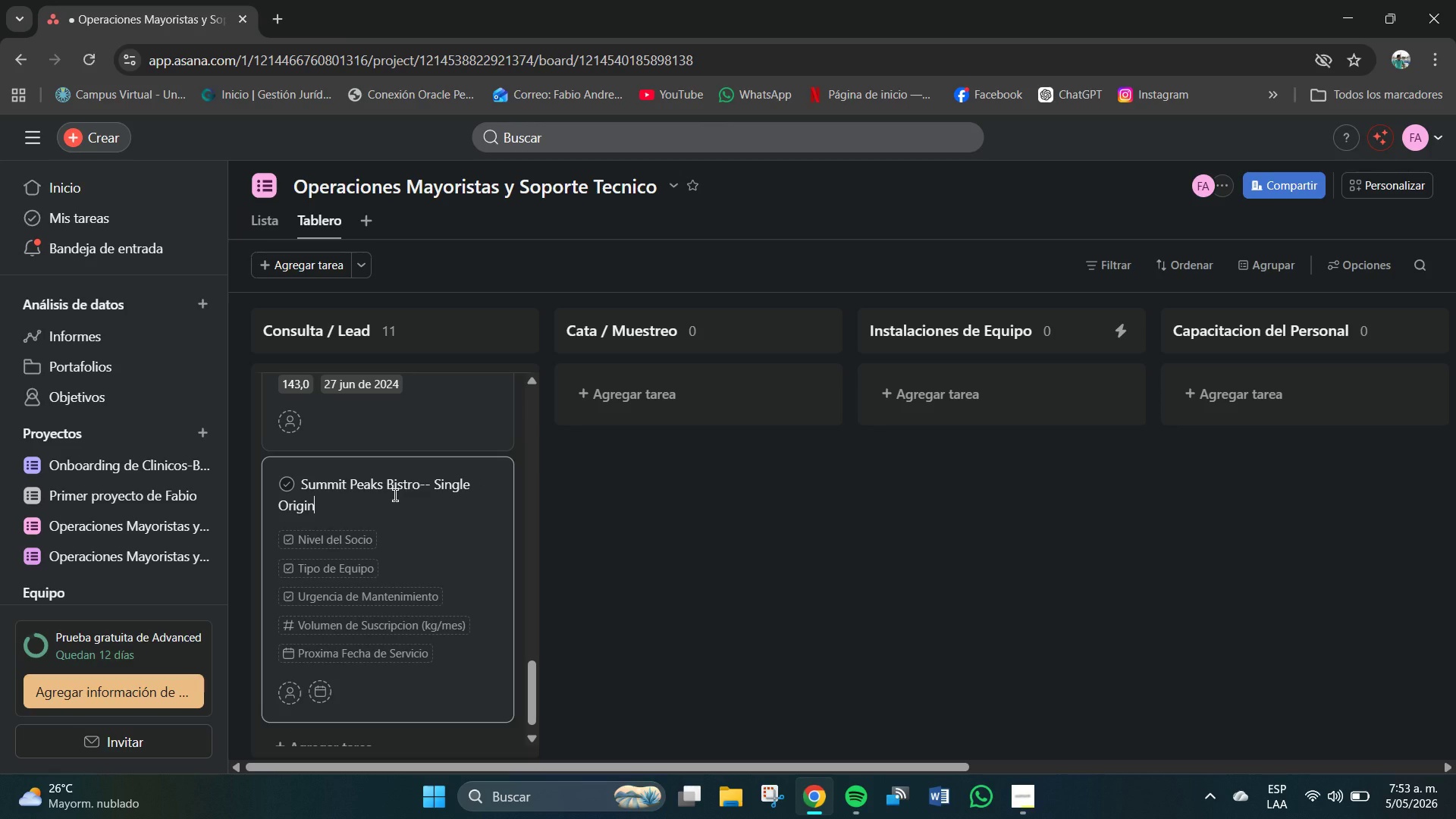 
key(Backspace)
key(Backspace)
key(Backspace)
type(gin)
 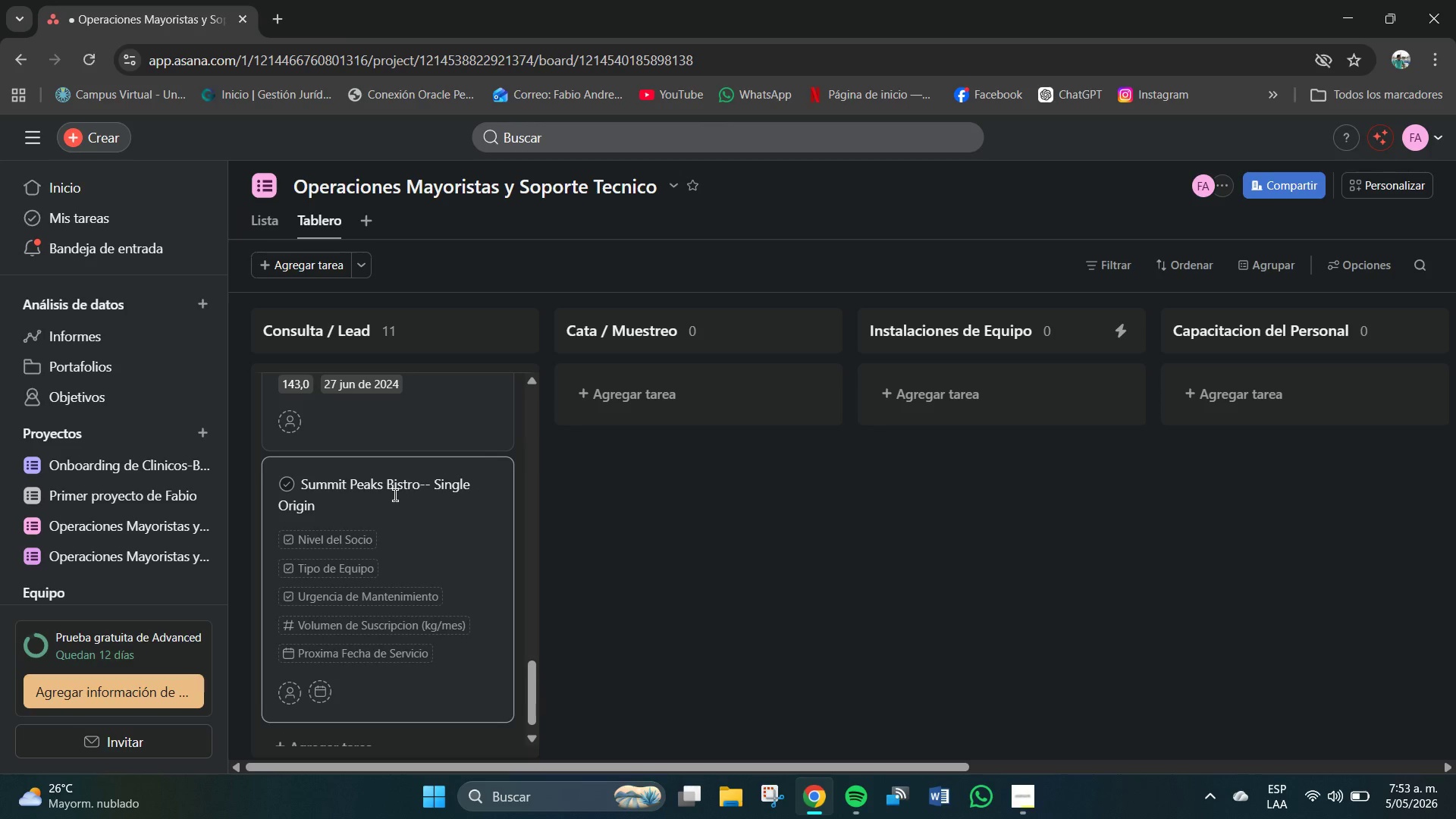 
left_click([364, 533])
 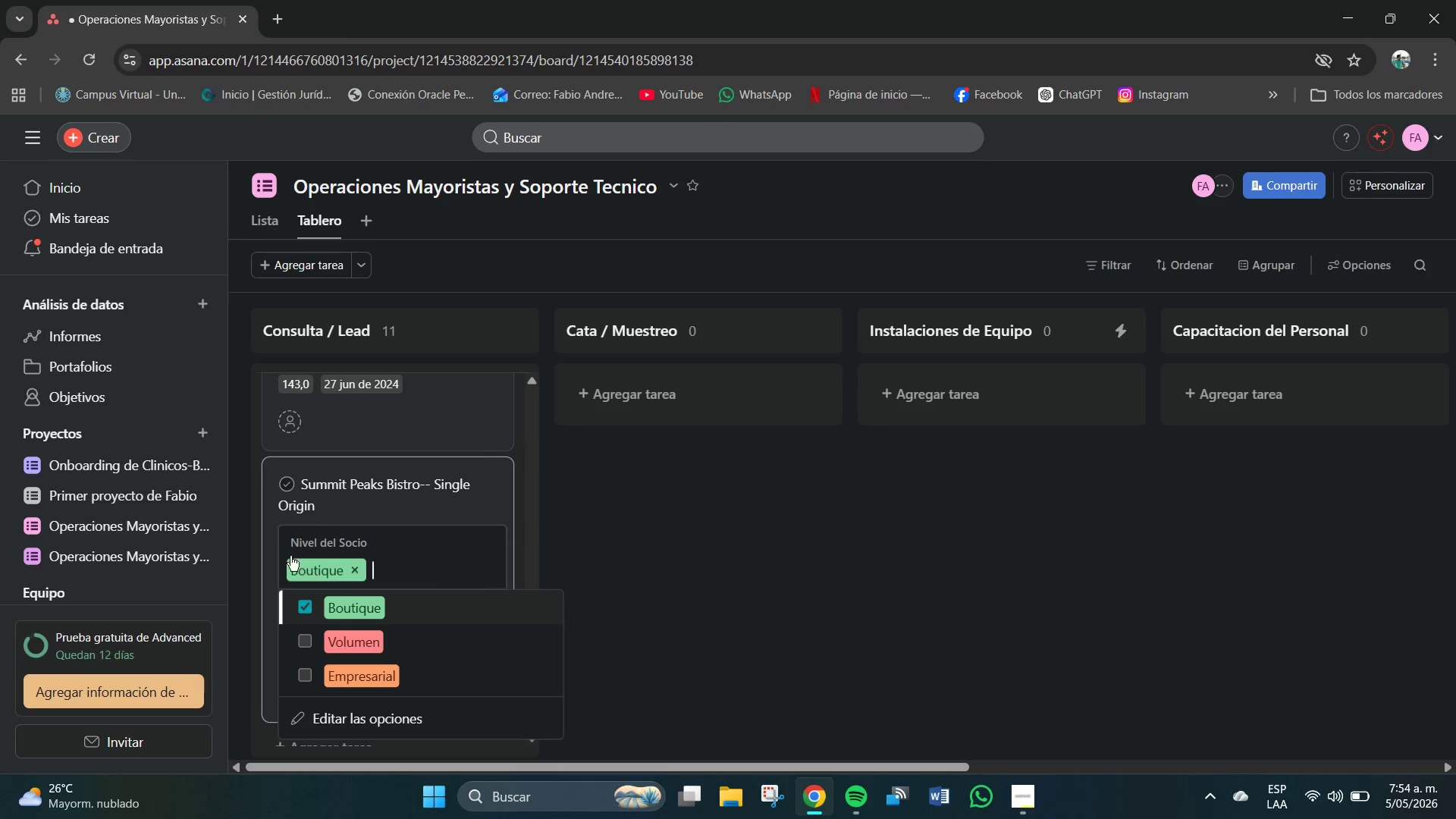 
left_click([268, 521])
 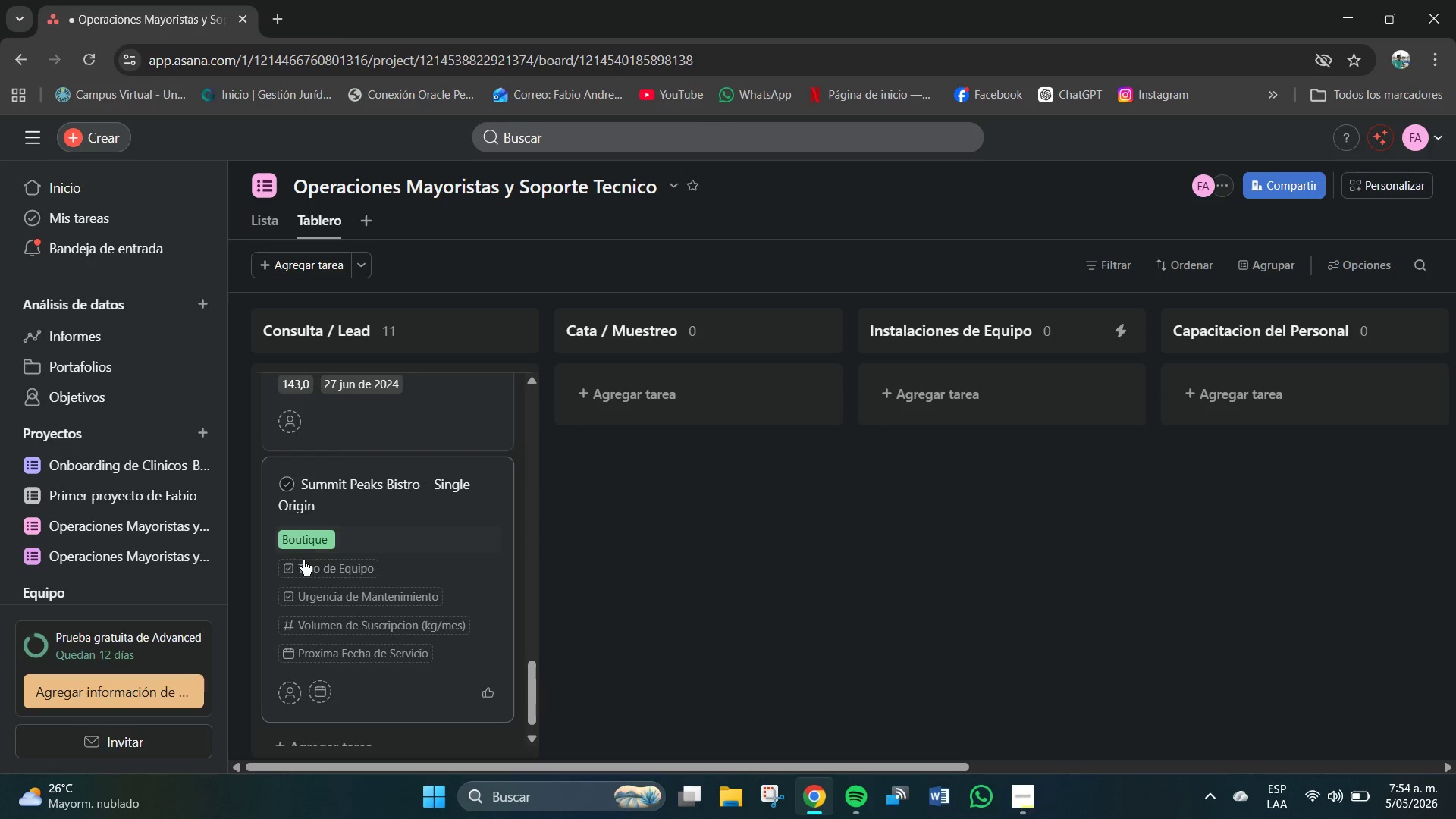 
left_click([305, 563])
 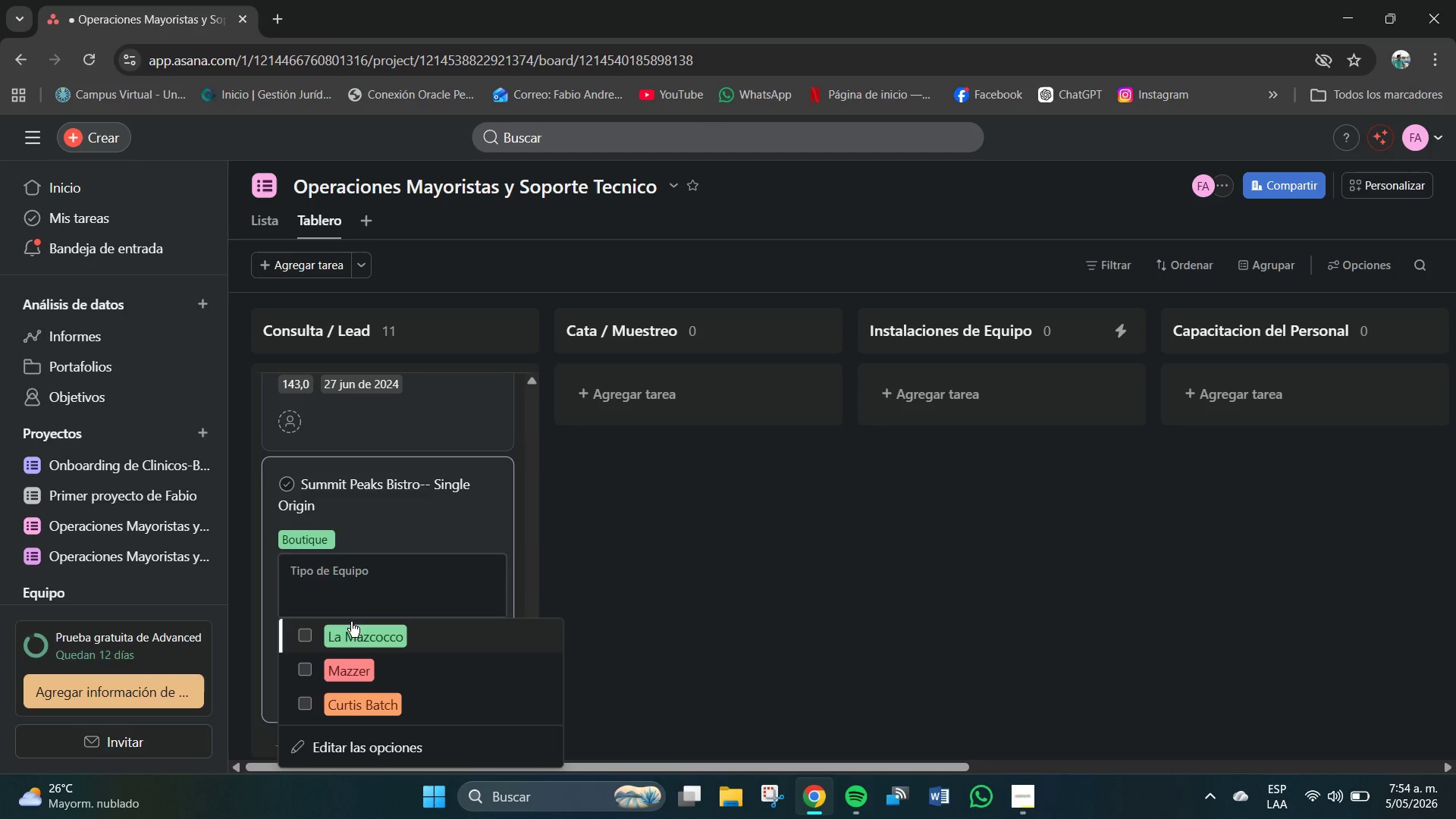 
left_click([271, 568])
 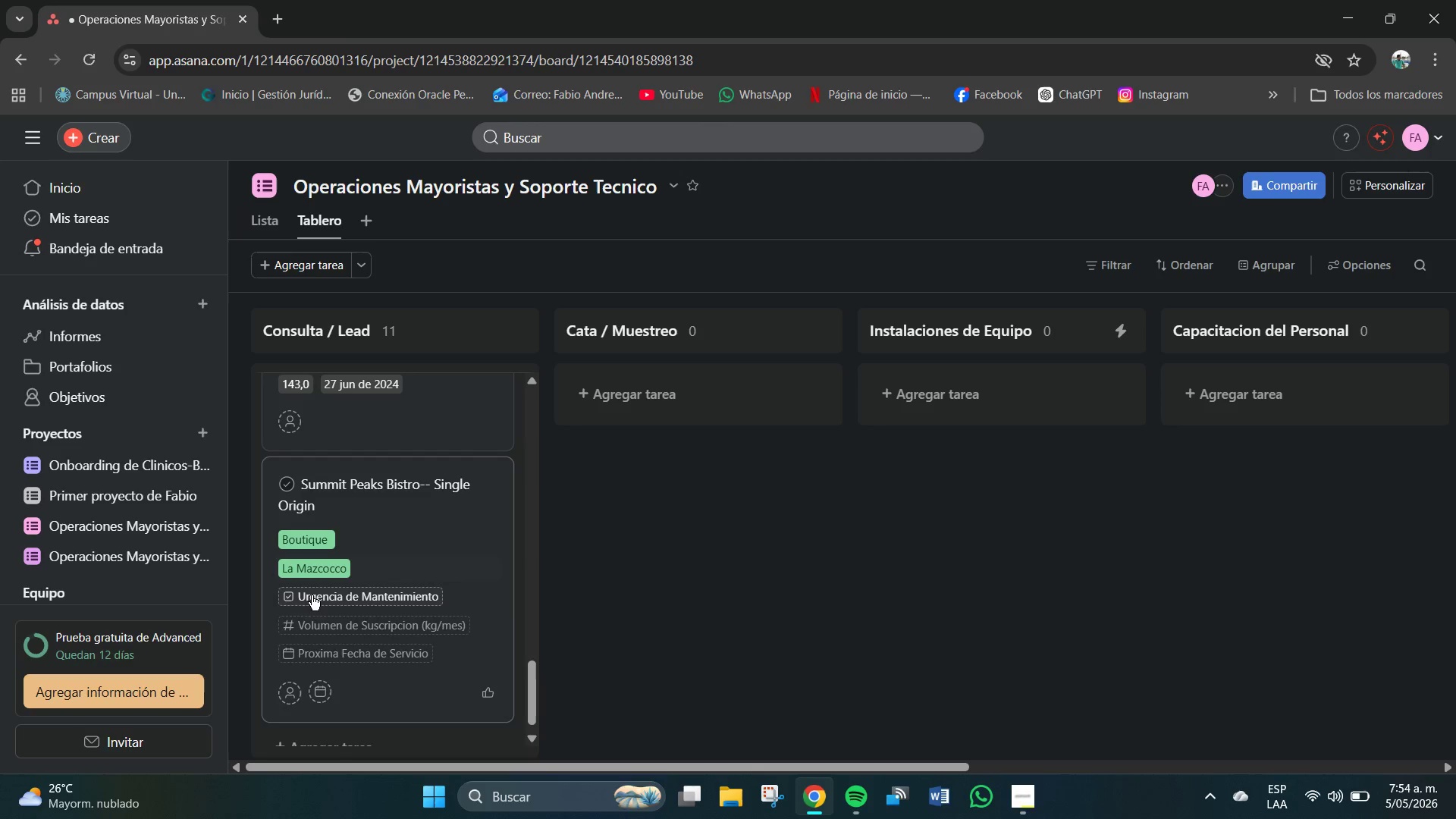 
left_click([321, 606])
 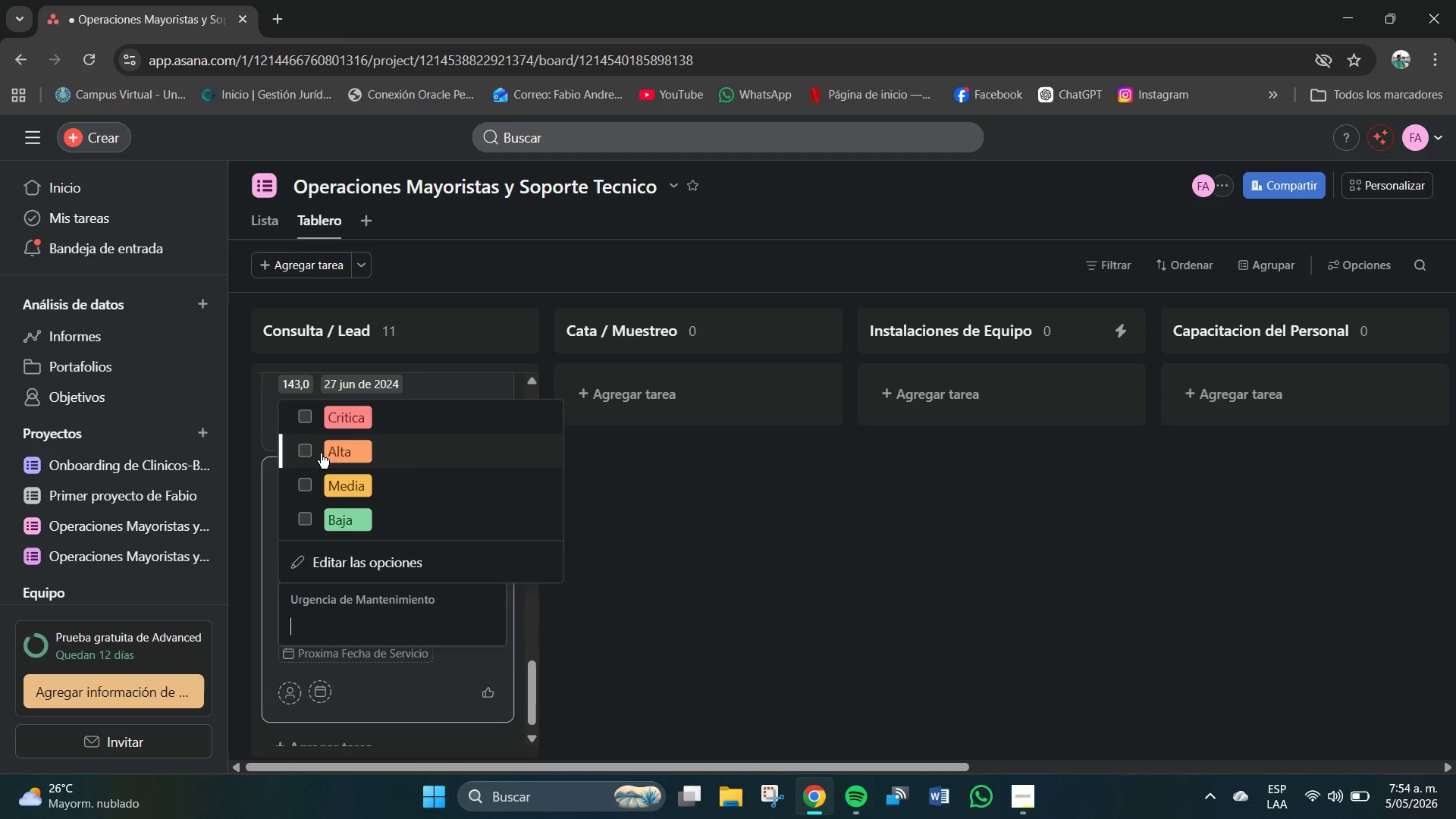 
left_click([304, 519])
 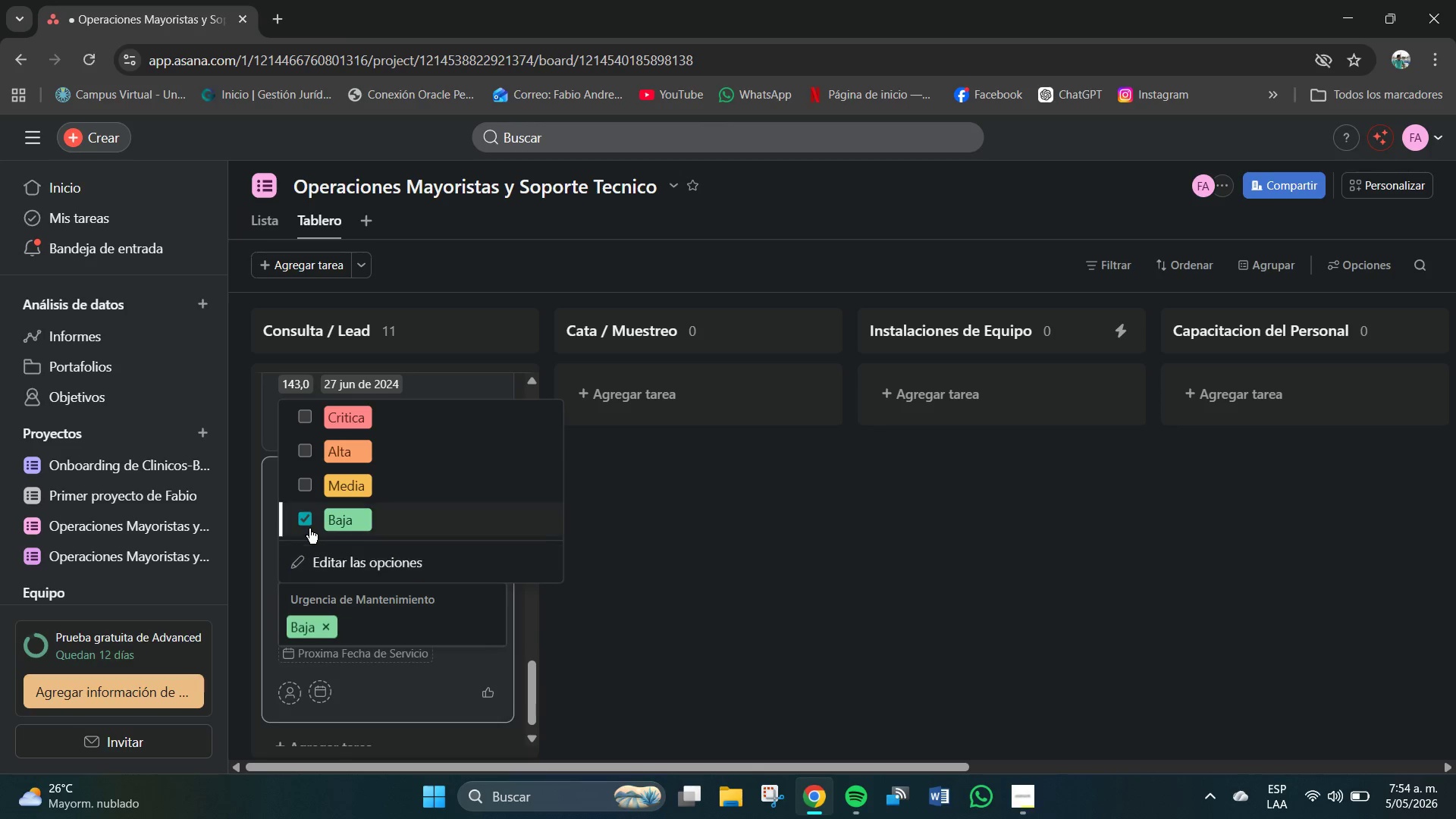 
left_click([249, 582])
 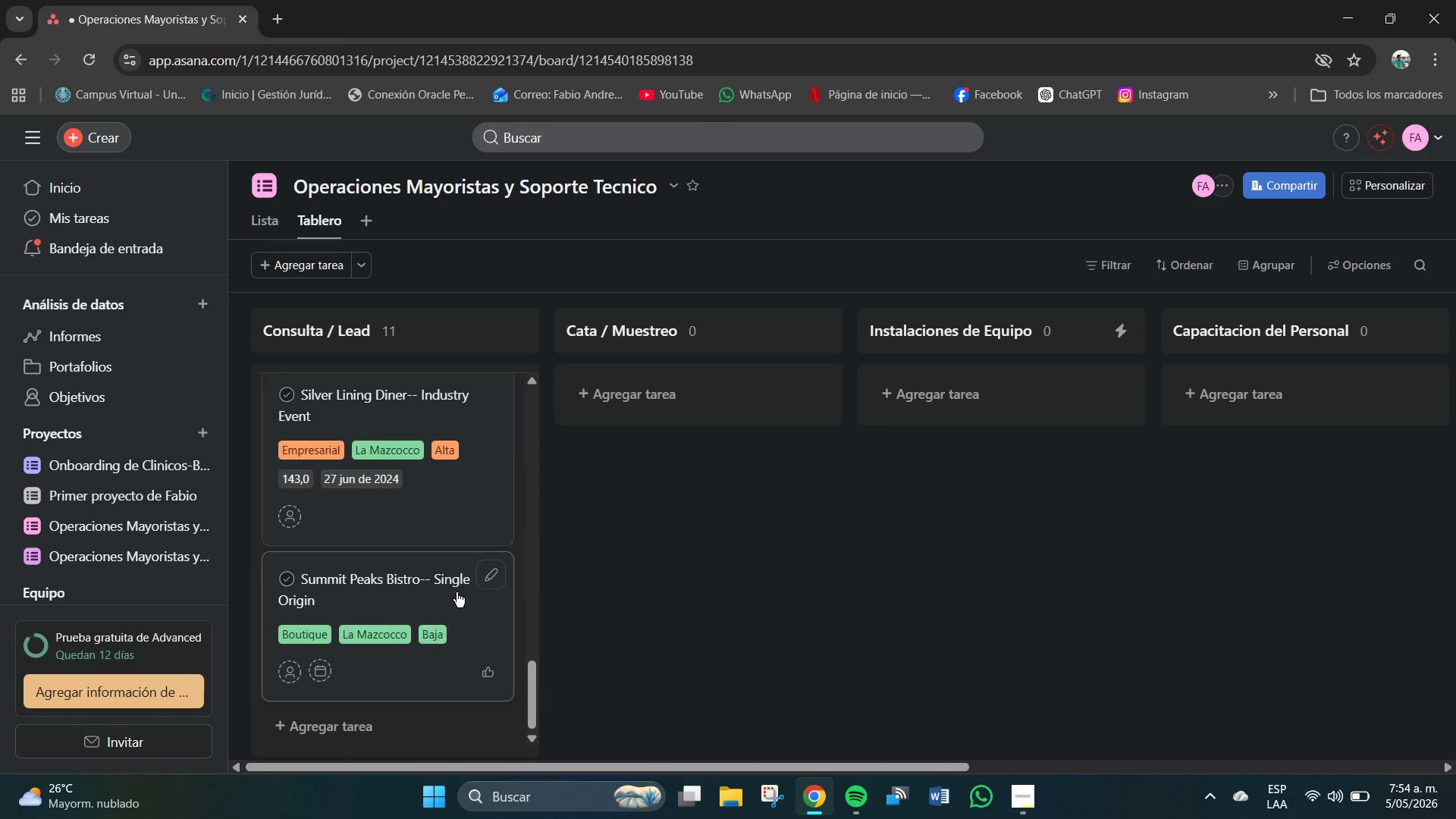 
left_click([488, 576])
 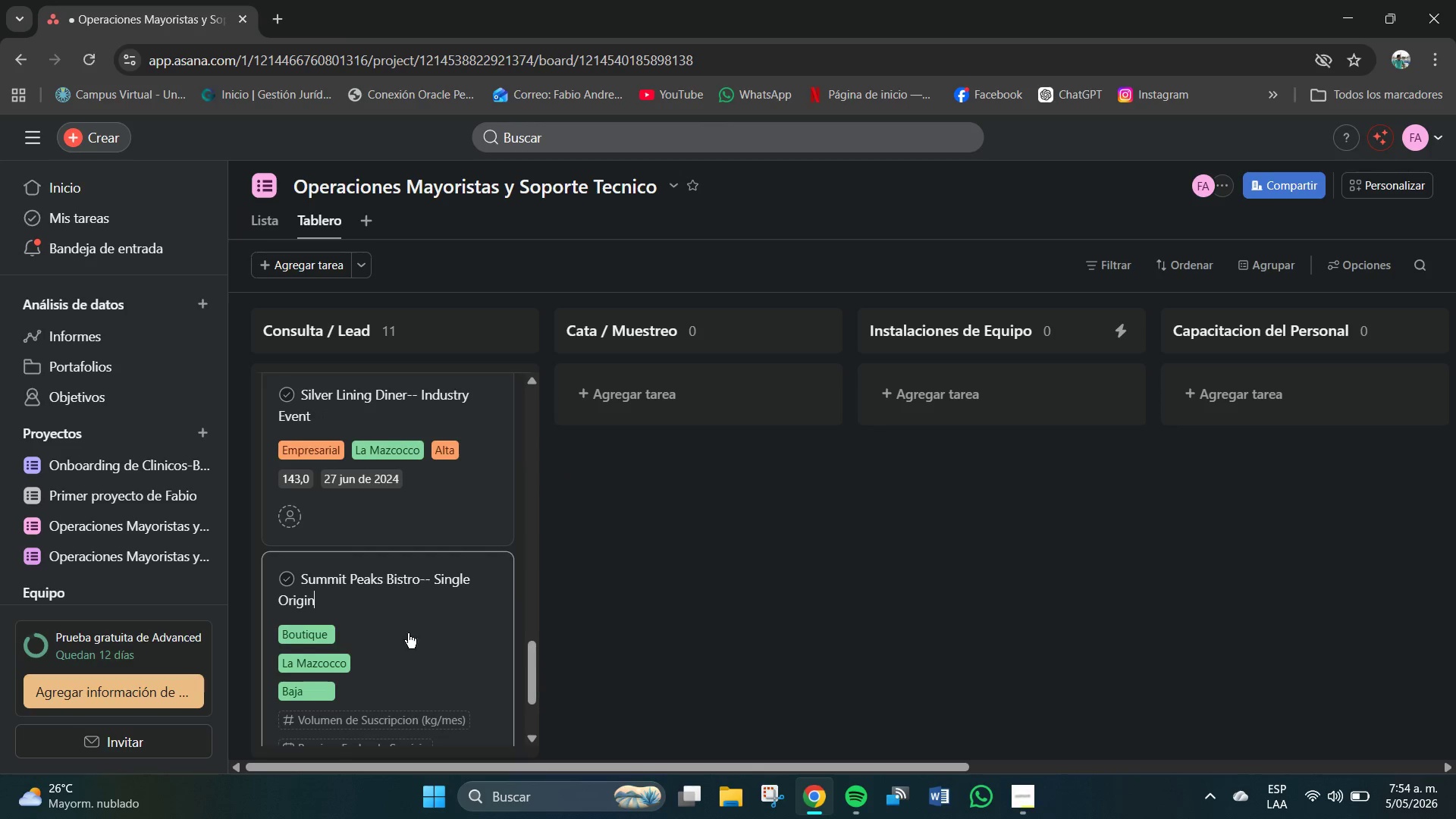 
scroll: coordinate [381, 651], scroll_direction: down, amount: 3.0
 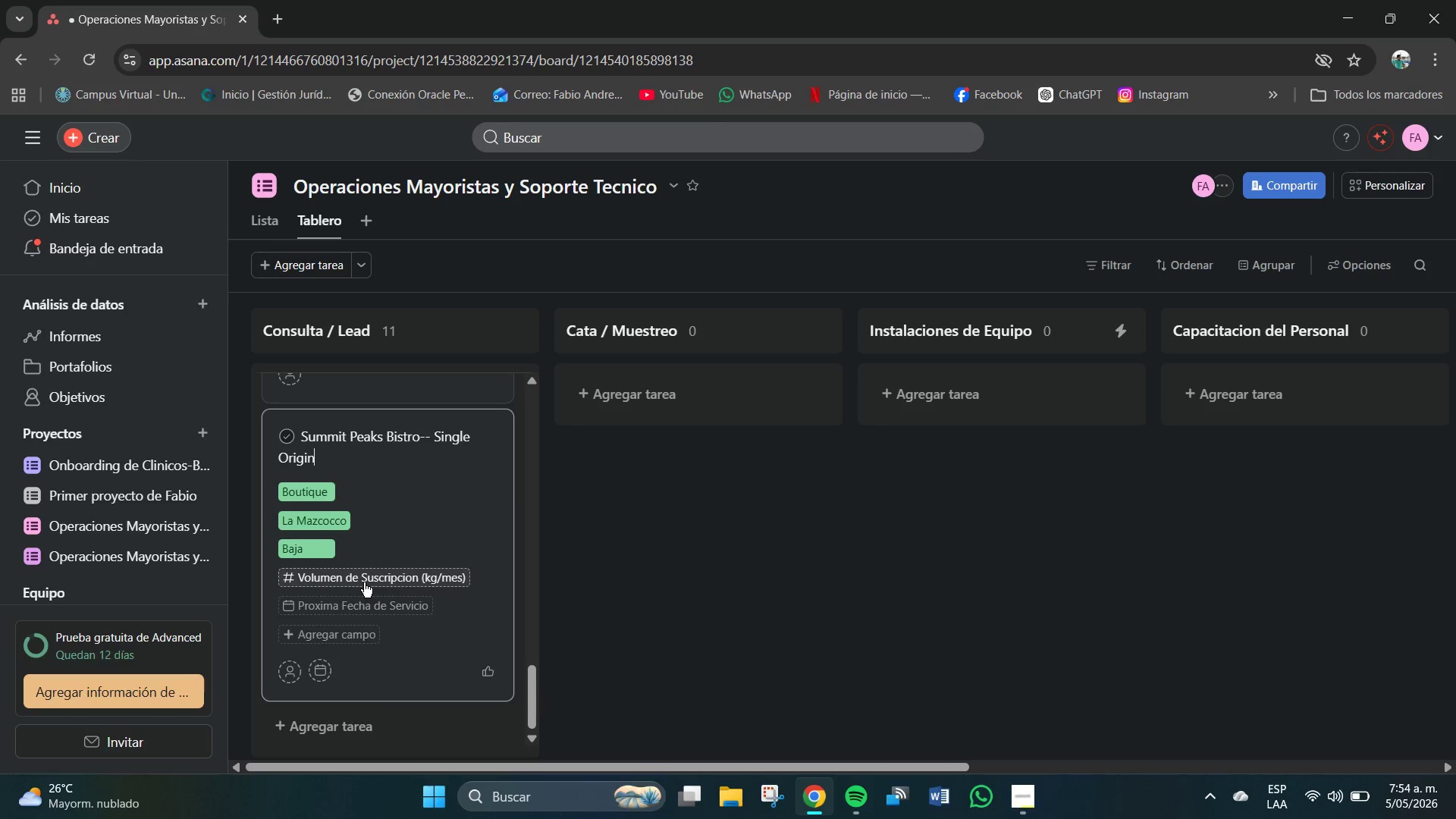 
left_click([364, 582])
 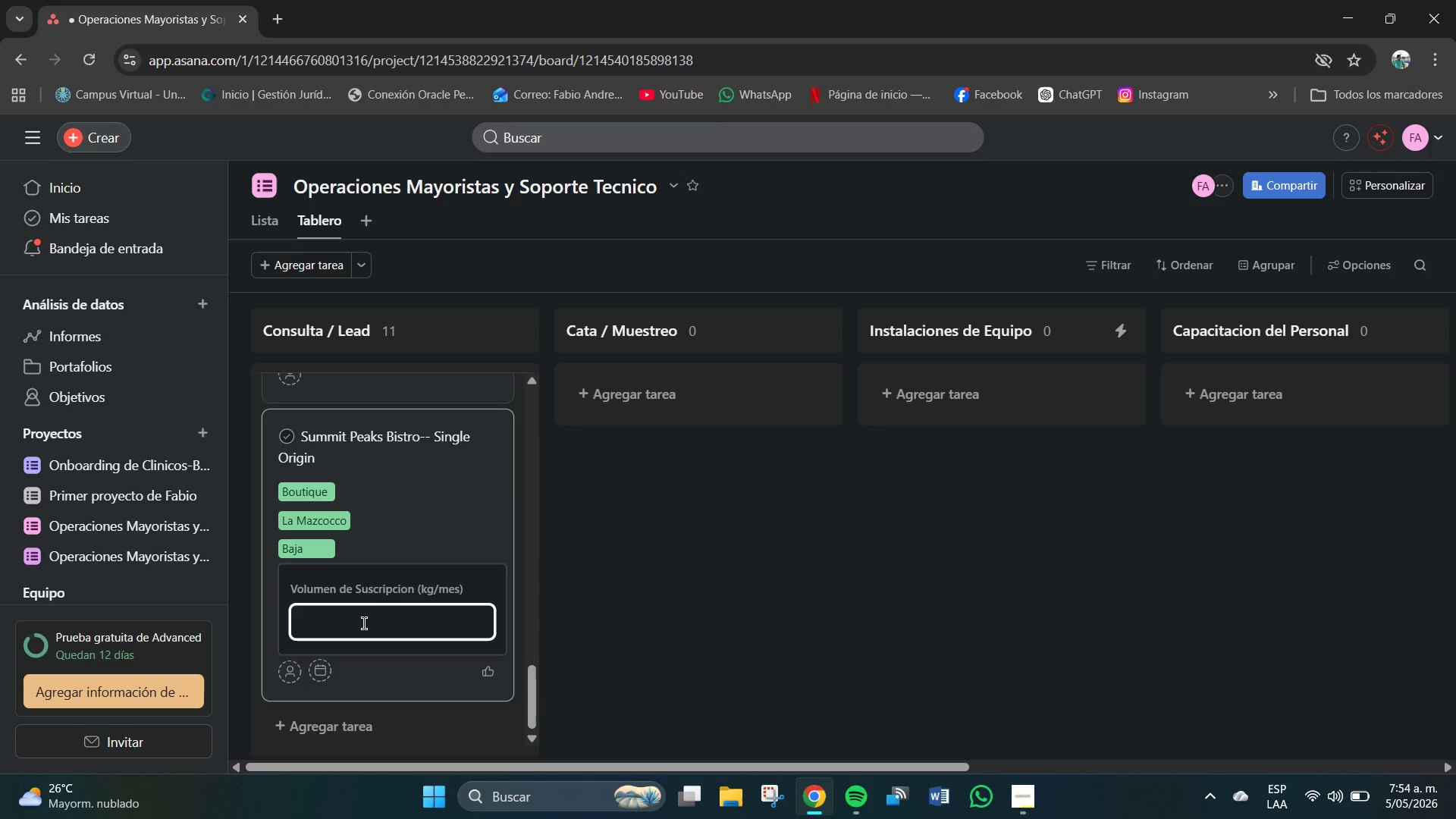 
left_click([362, 623])
 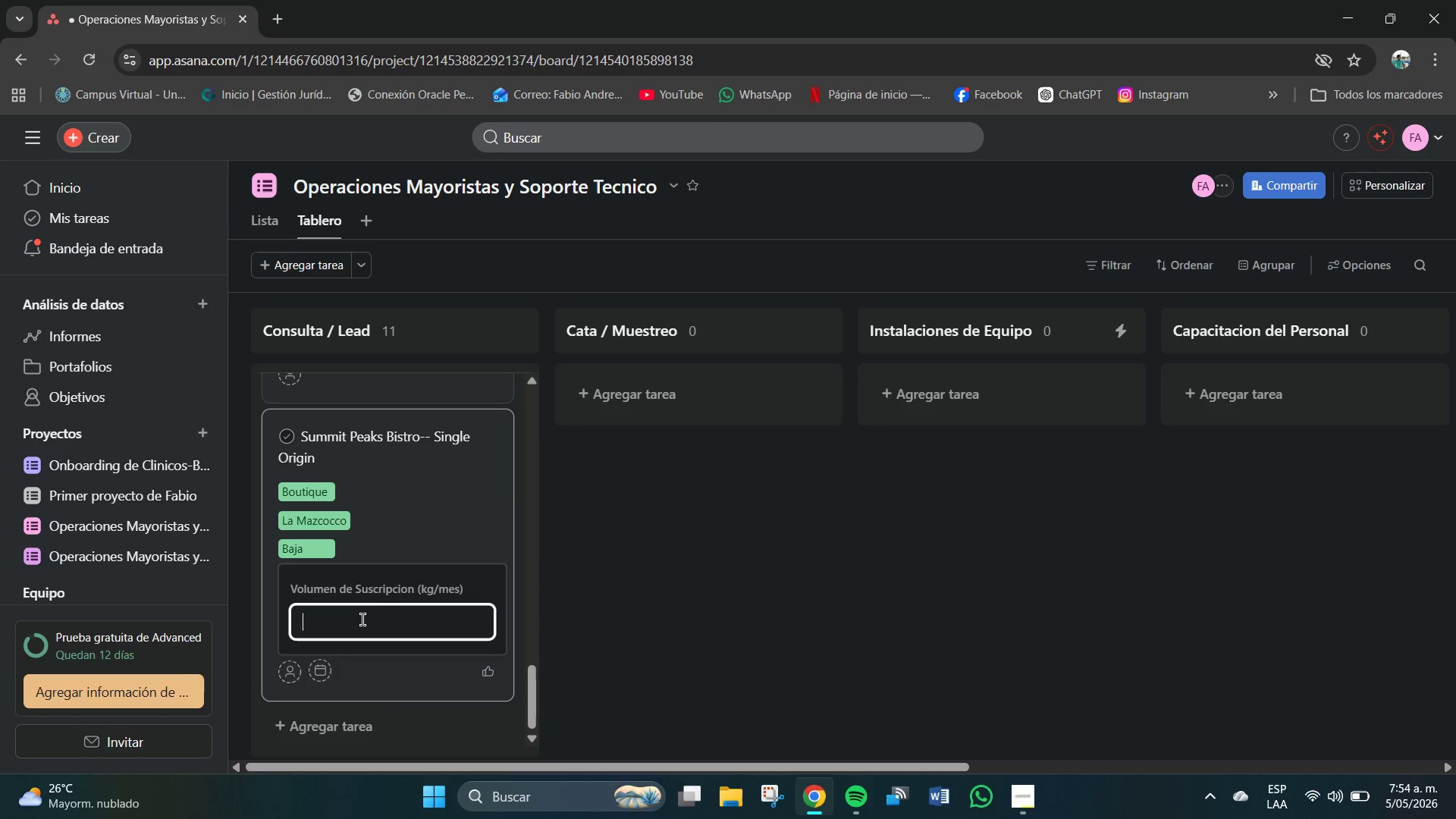 
key(Numpad3)
 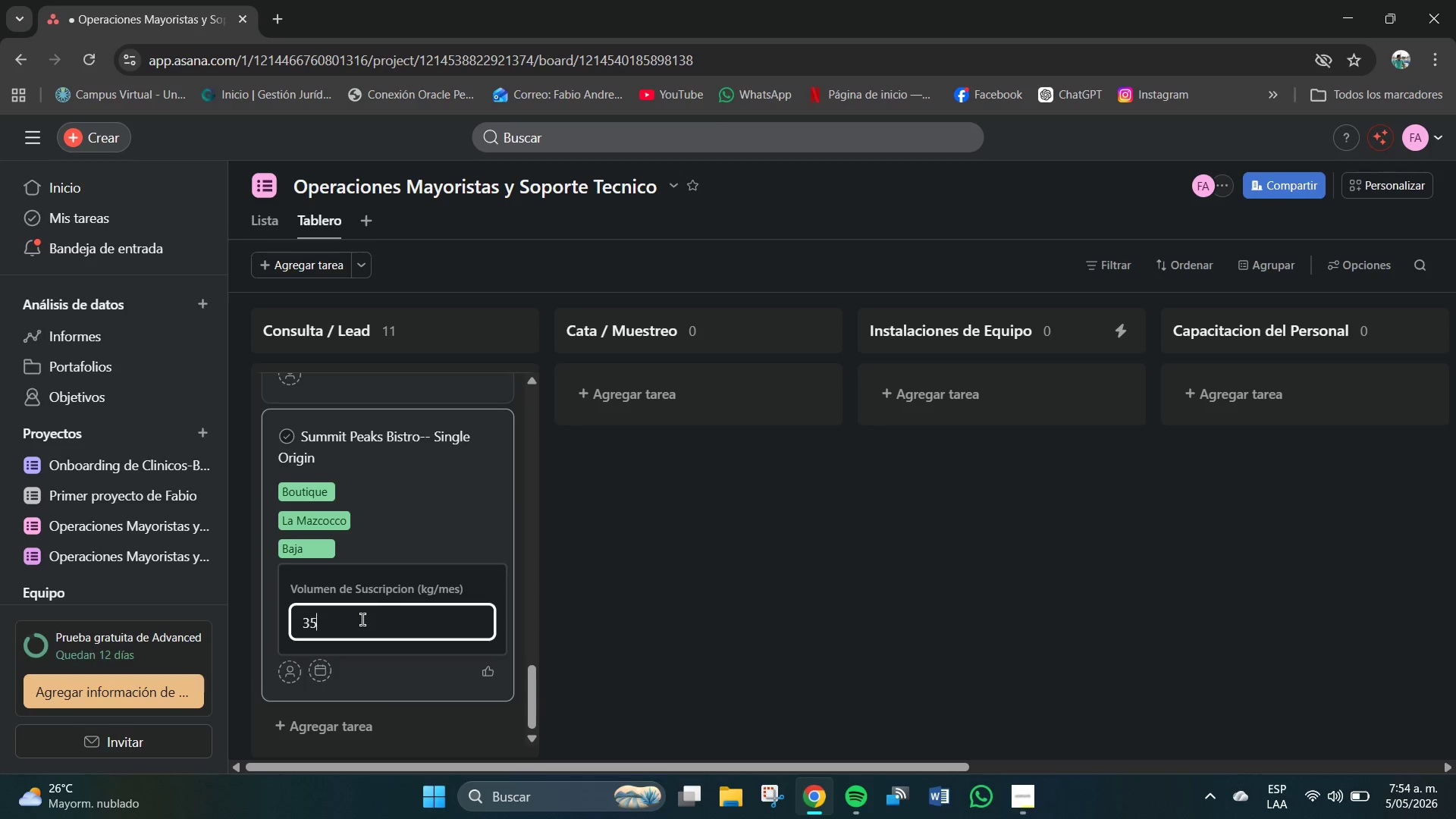 
key(Numpad5)
 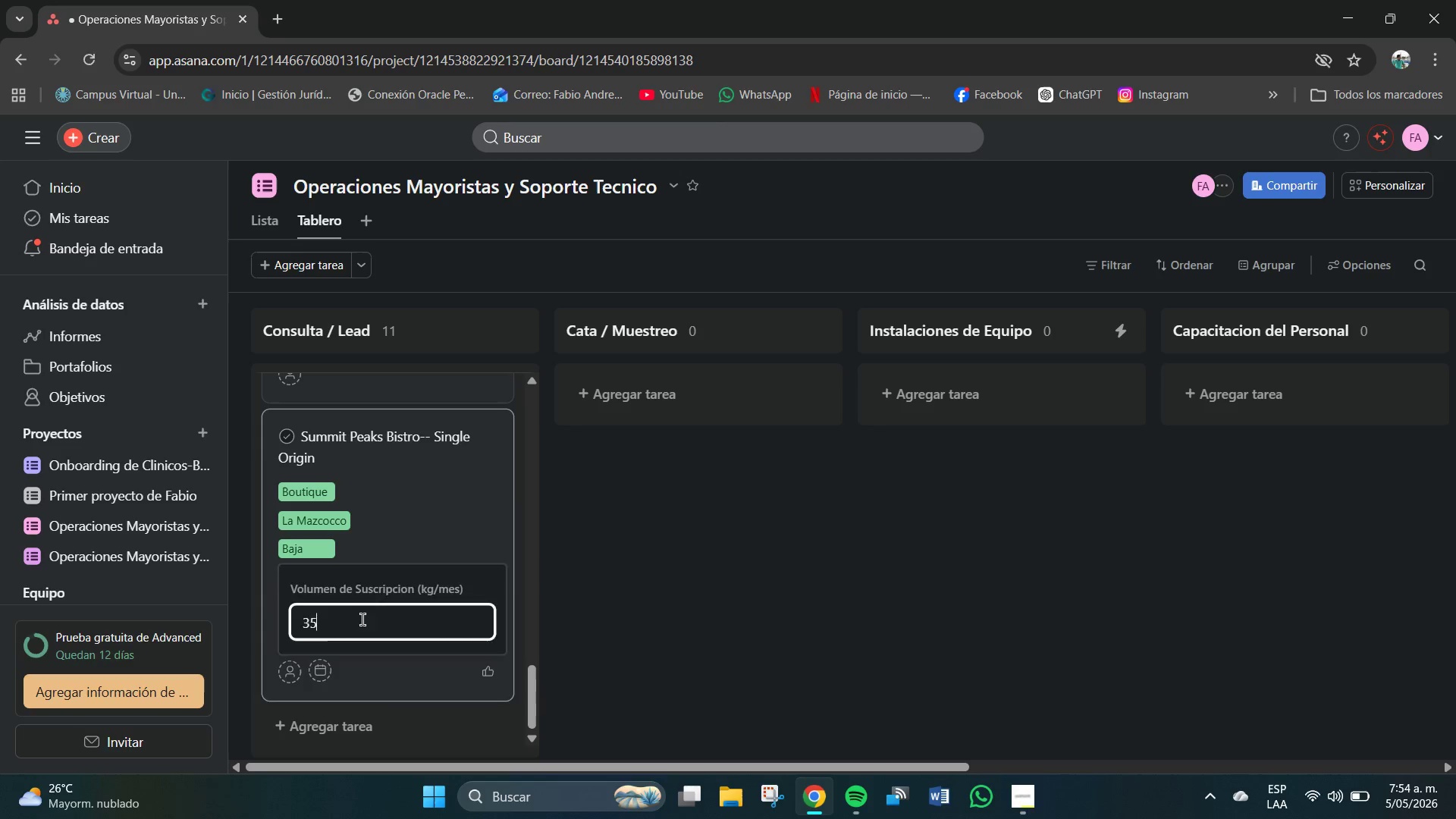 
key(NumpadEnter)
 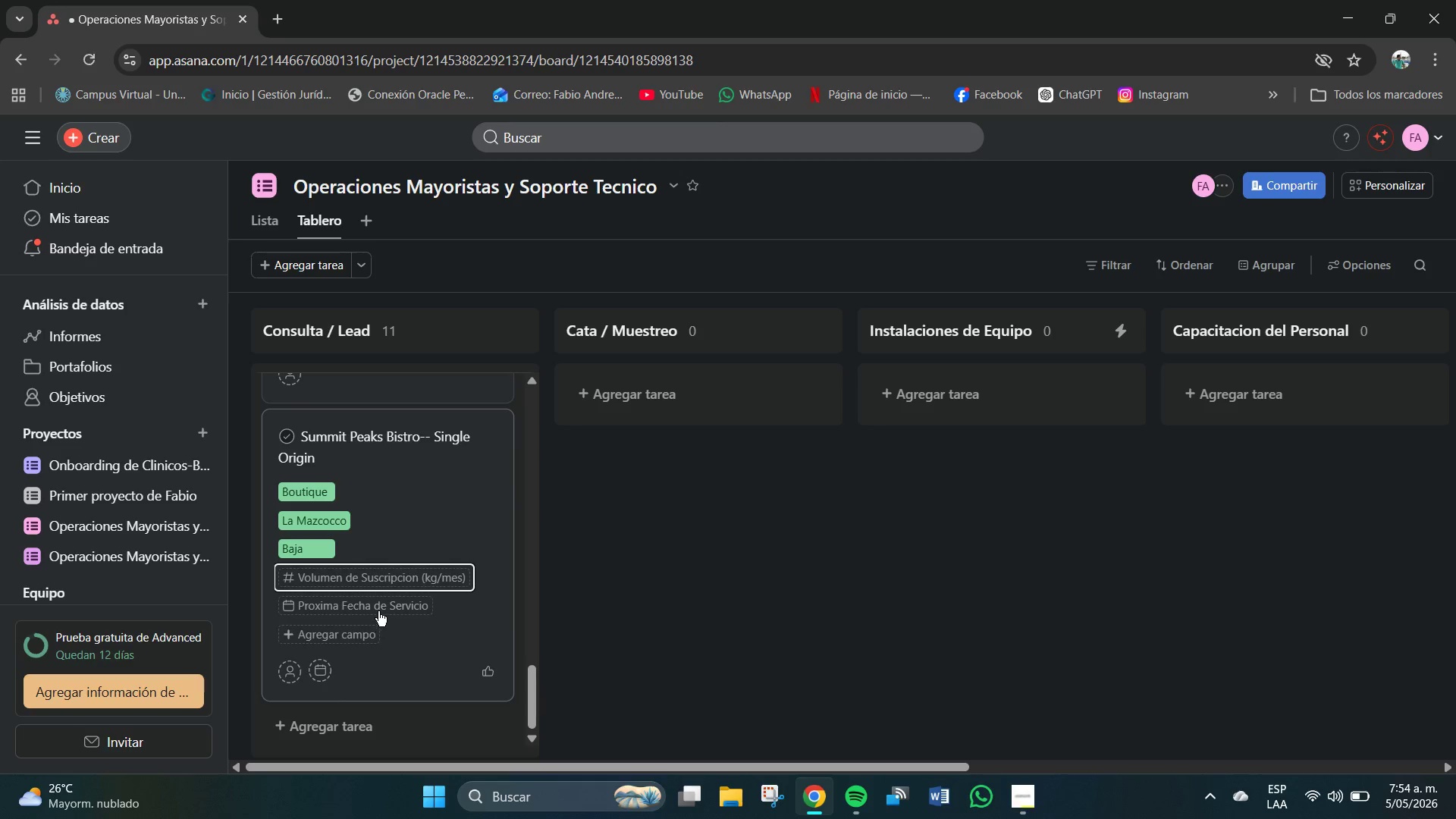 
left_click([378, 608])
 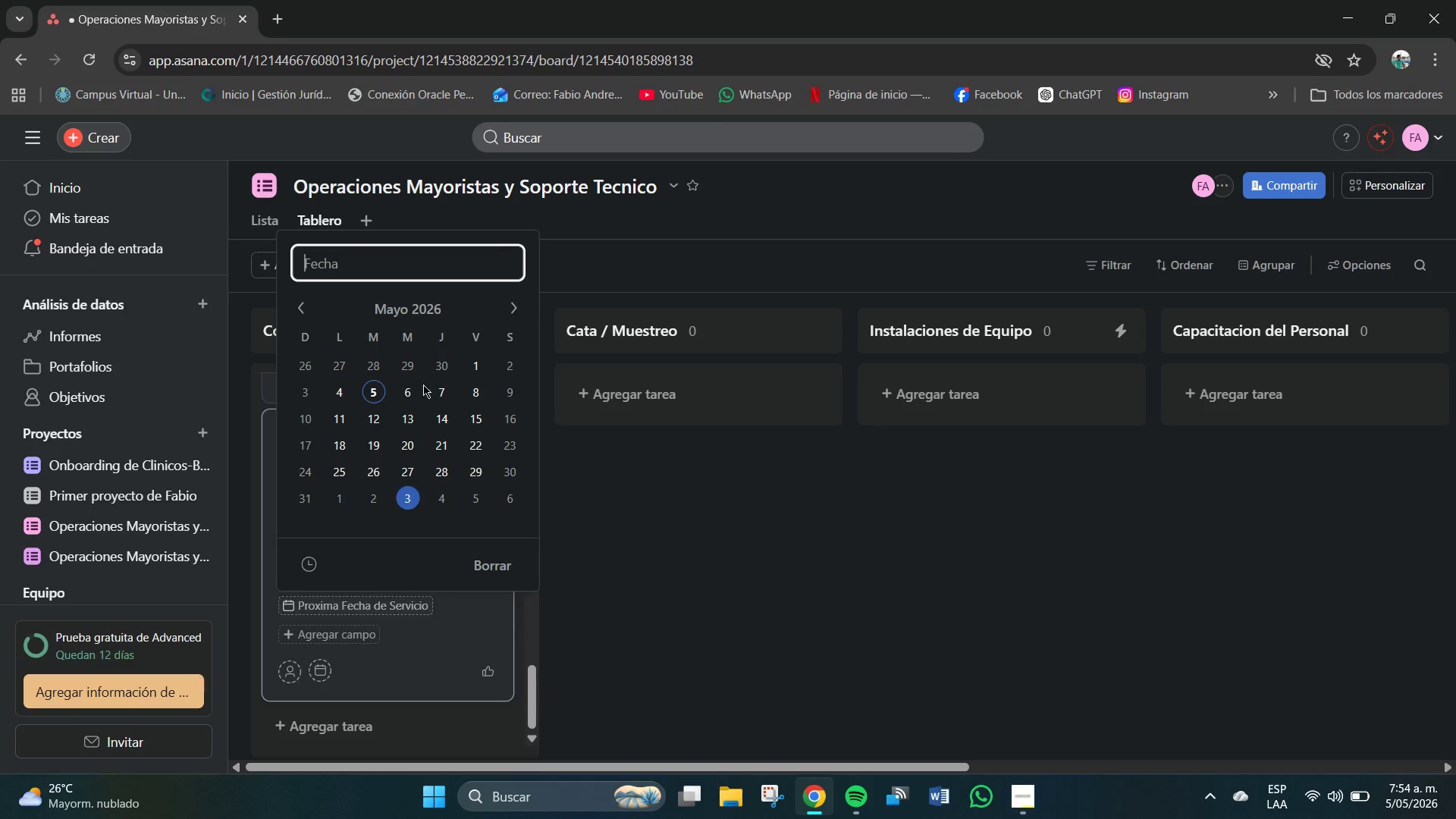 
left_click([399, 258])
 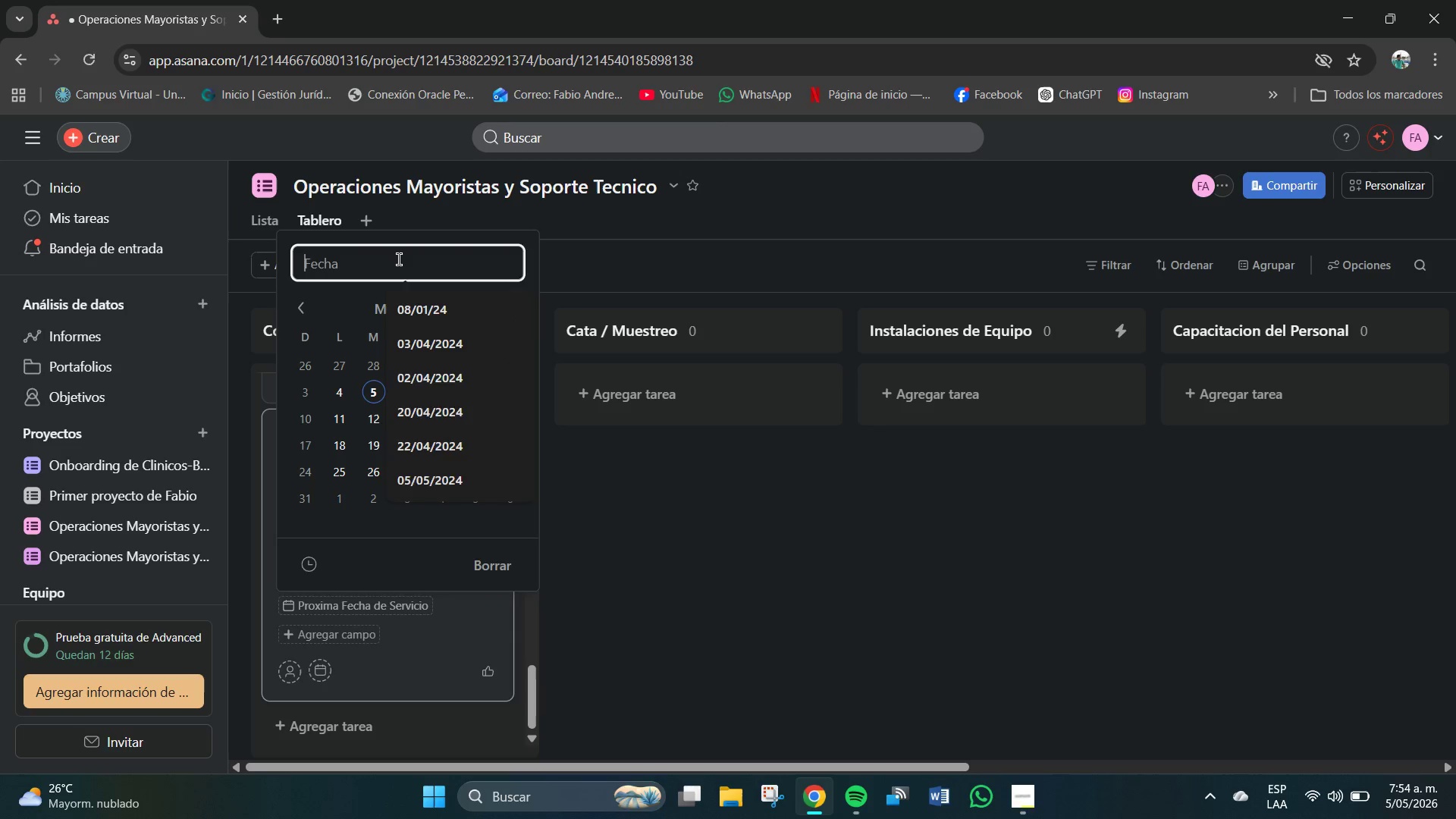 
key(Numpad2)
 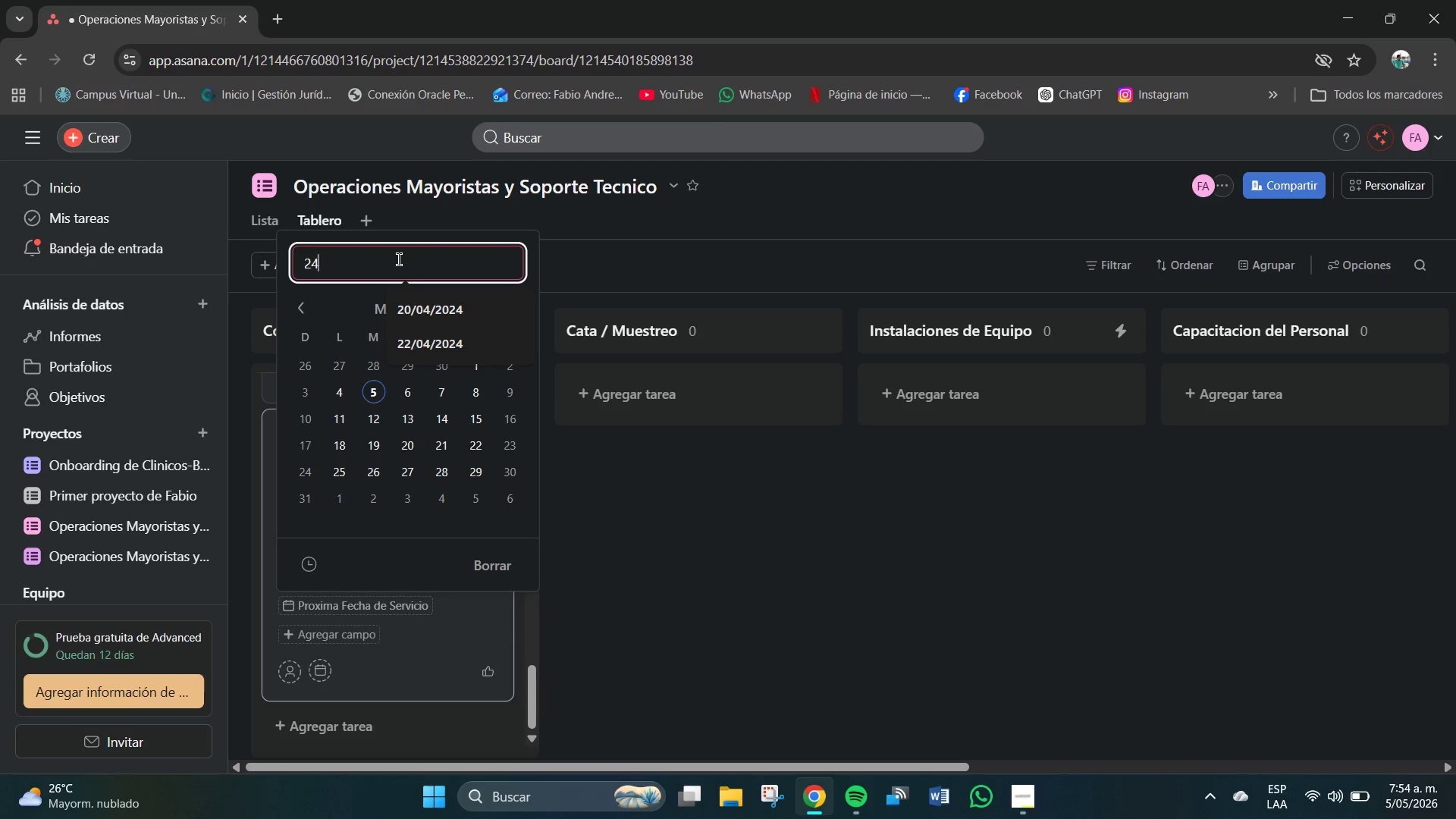 
key(Numpad4)
 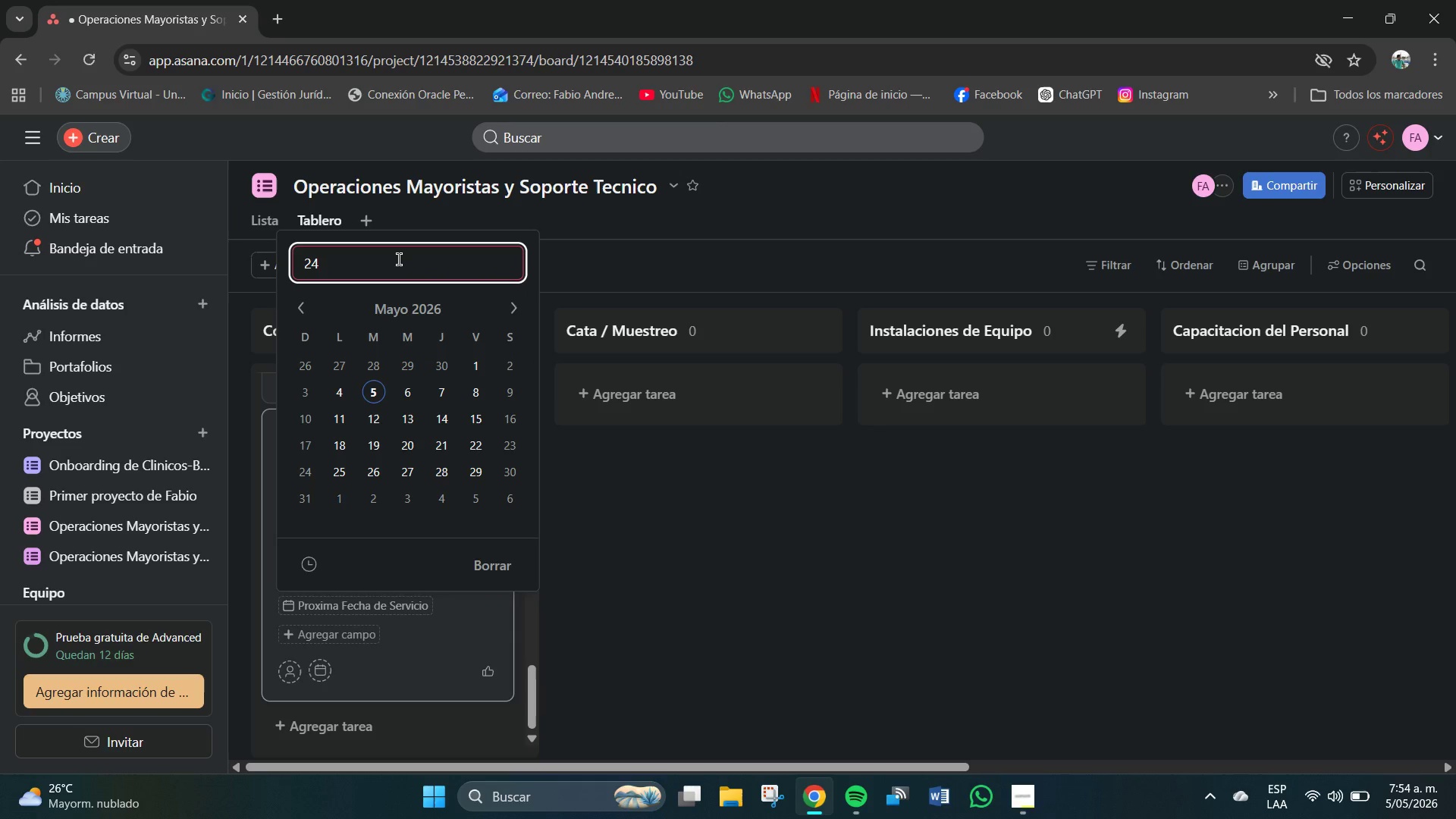 
key(Shift+7)
 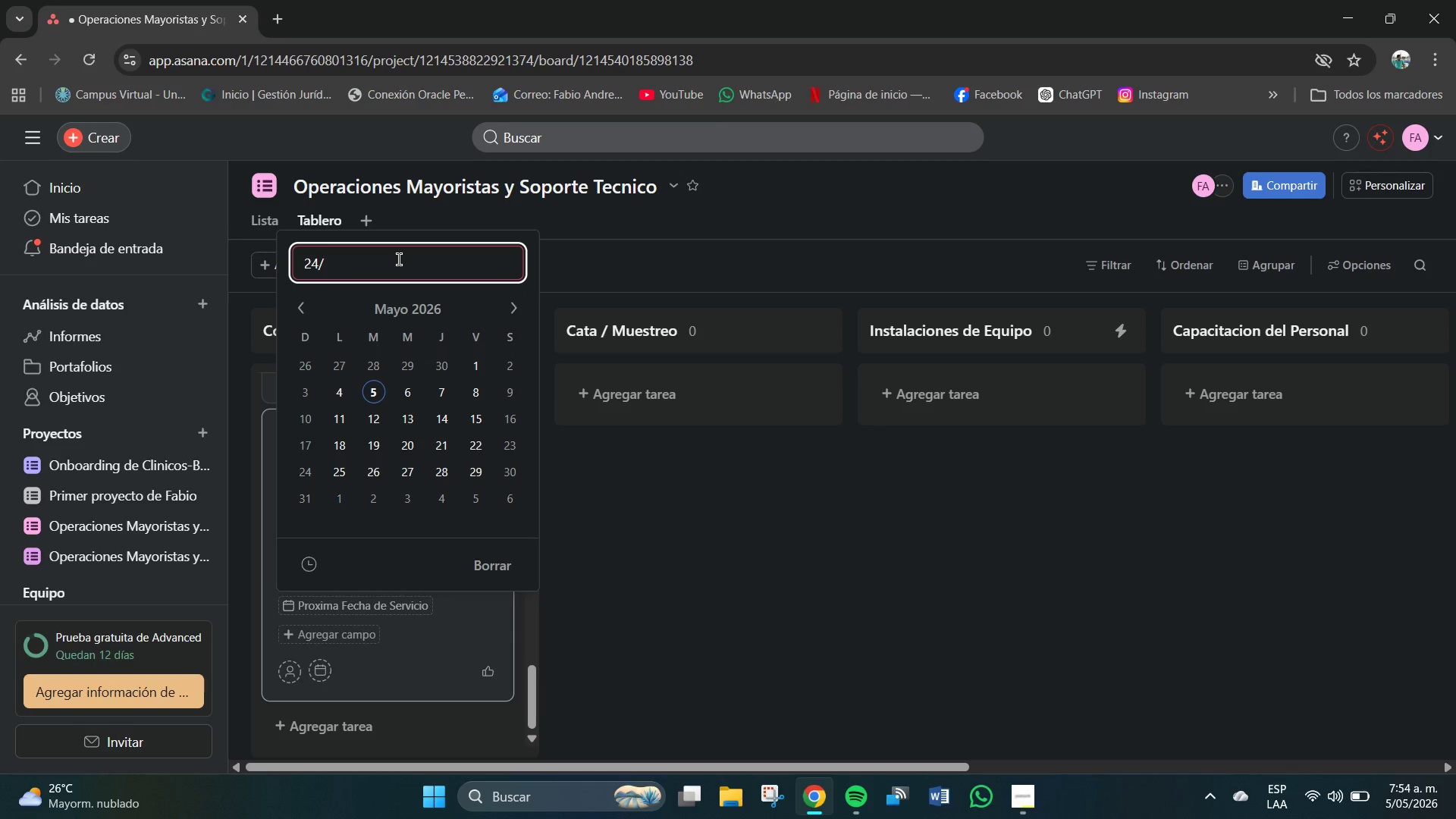 
key(Numpad0)
 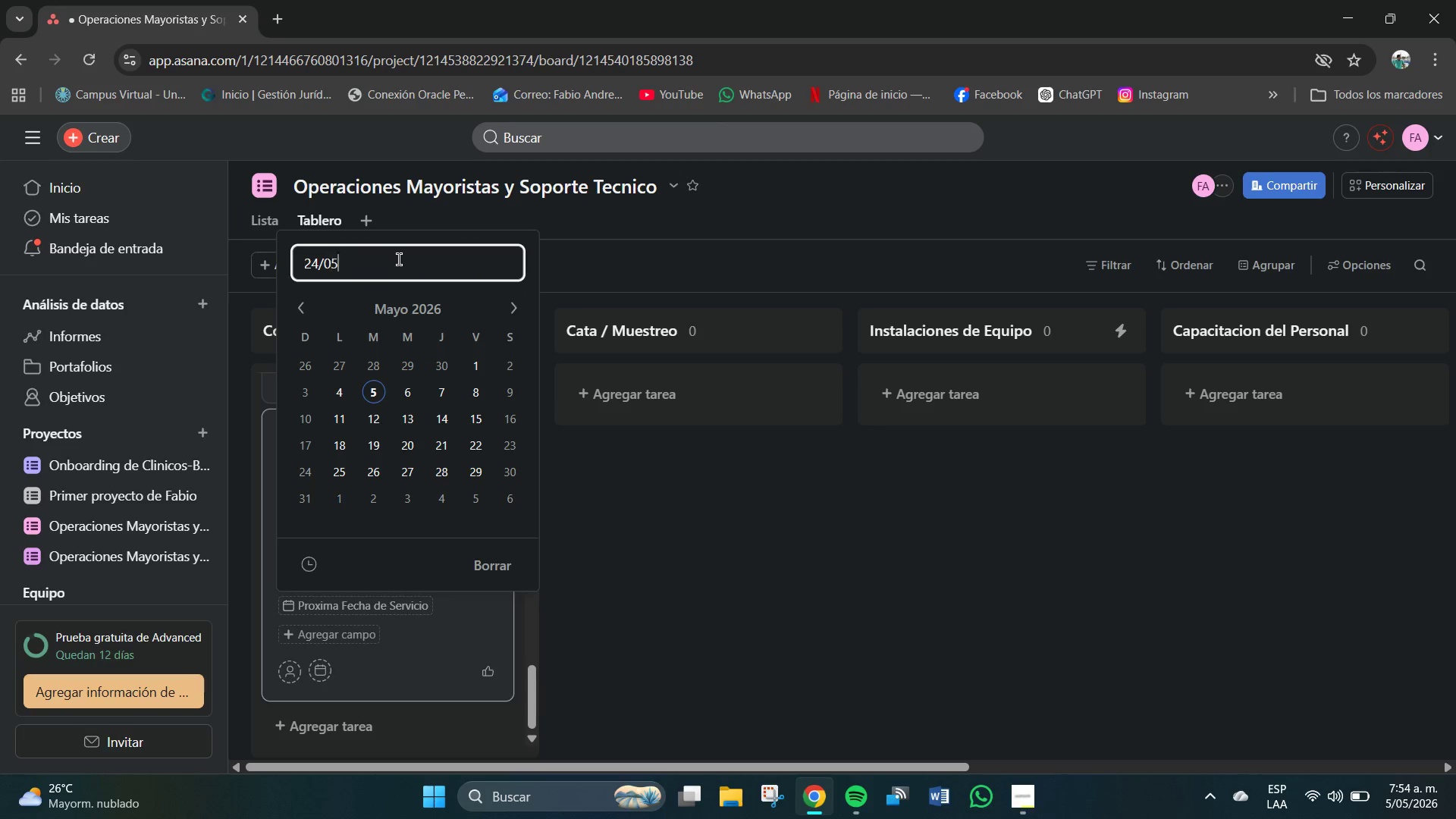 
key(Numpad5)
 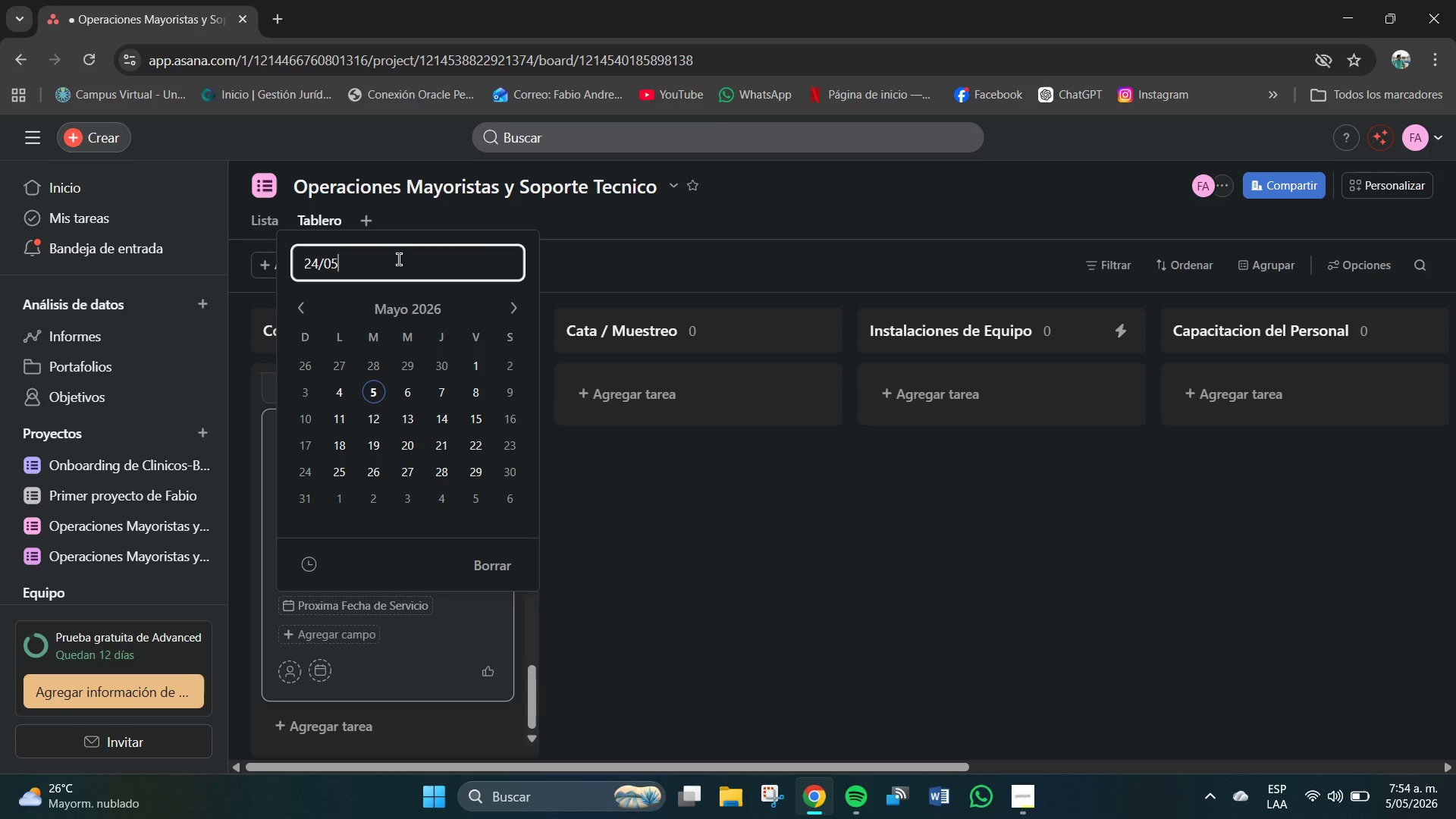 
key(Shift+7)
 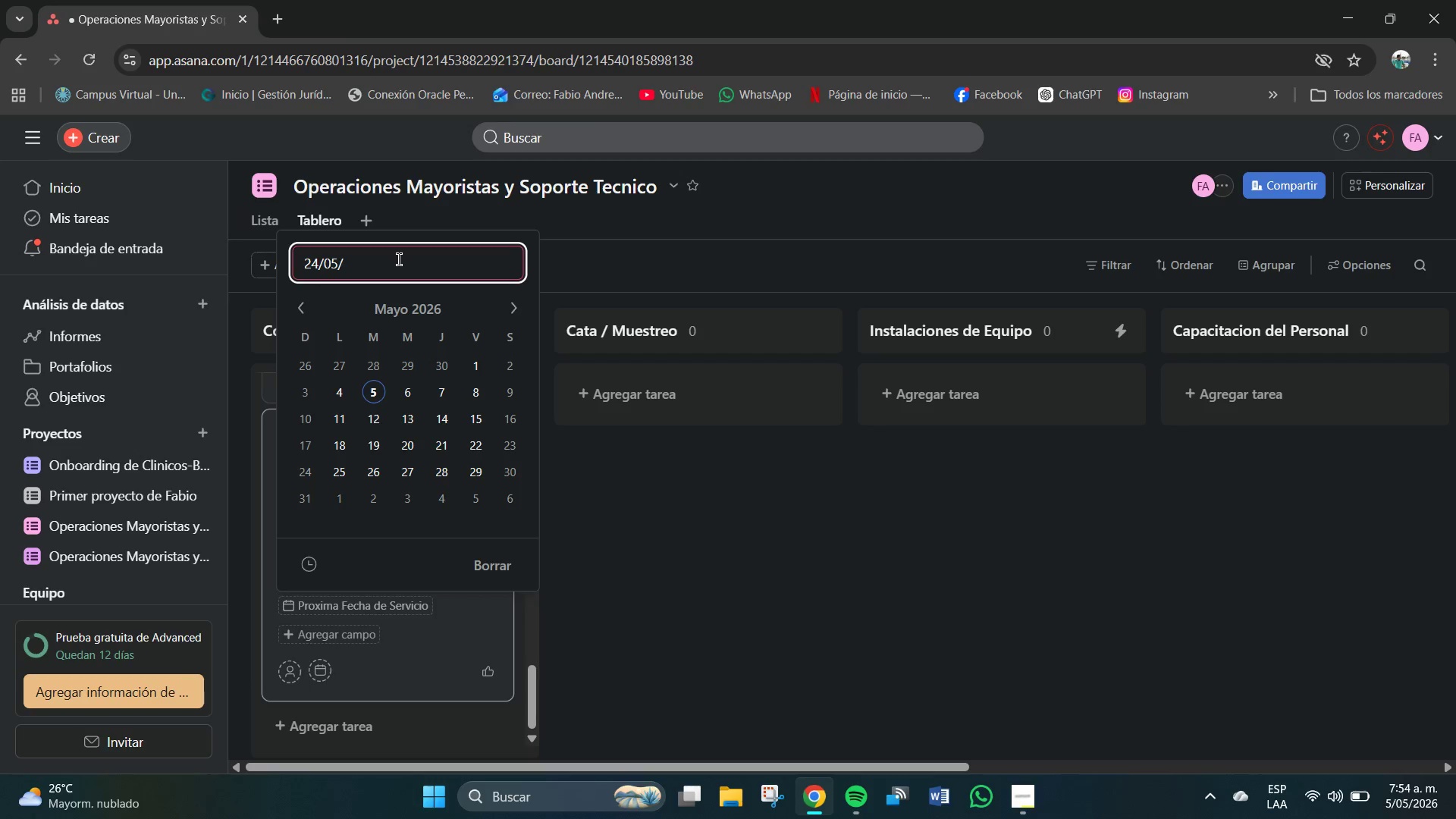 
key(Numpad2)
 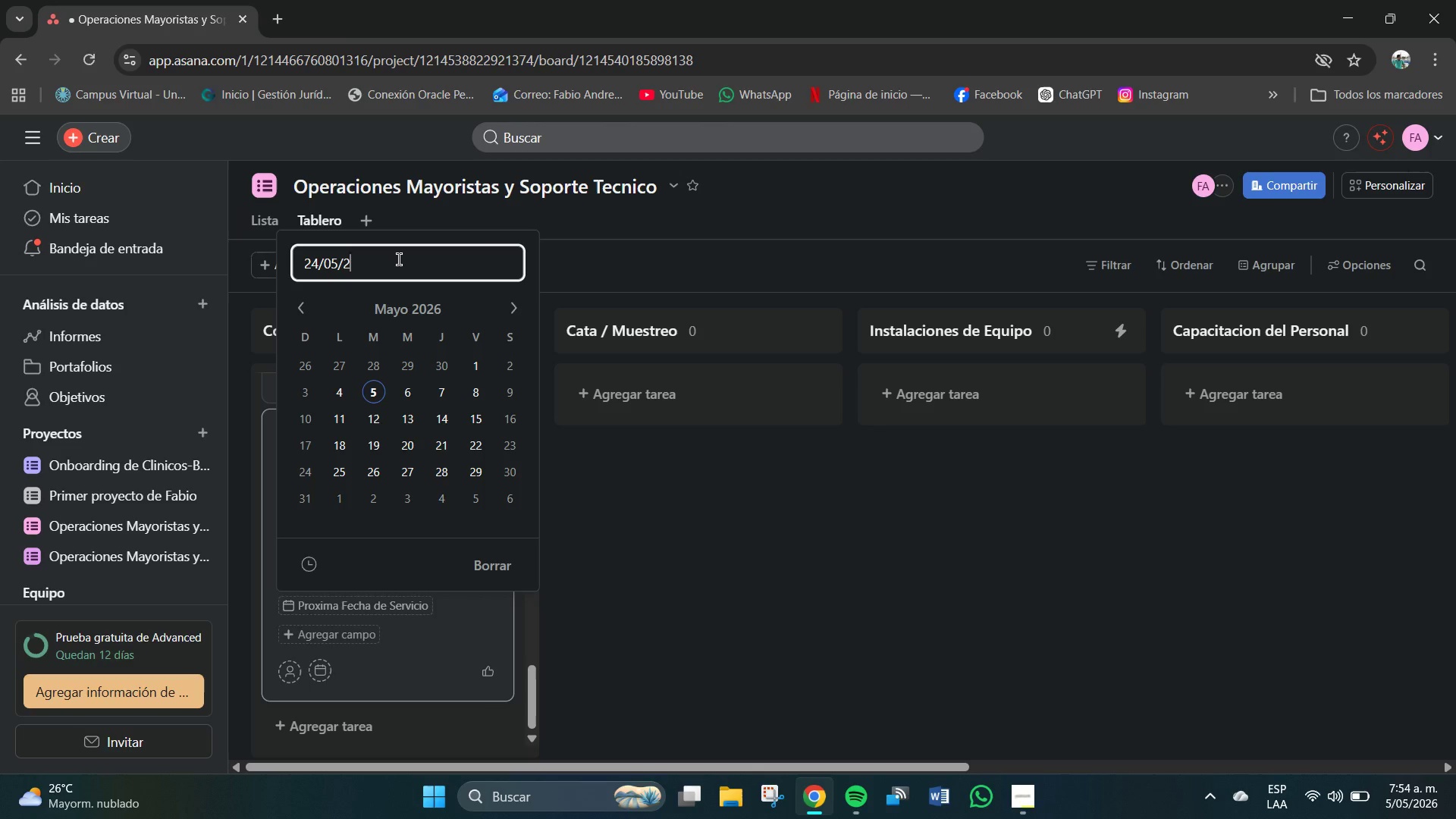 
key(Numpad0)
 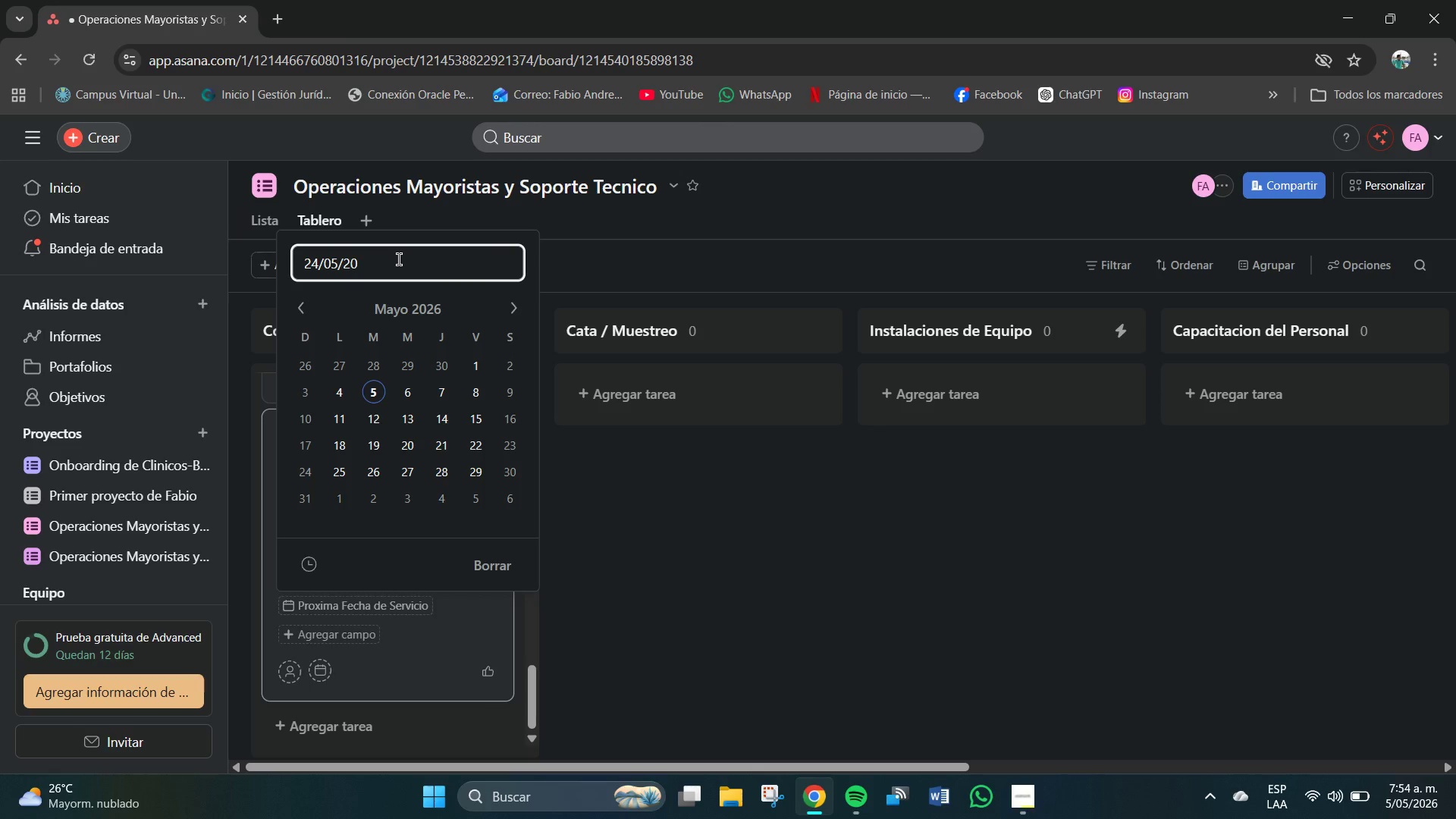 
key(Numpad2)
 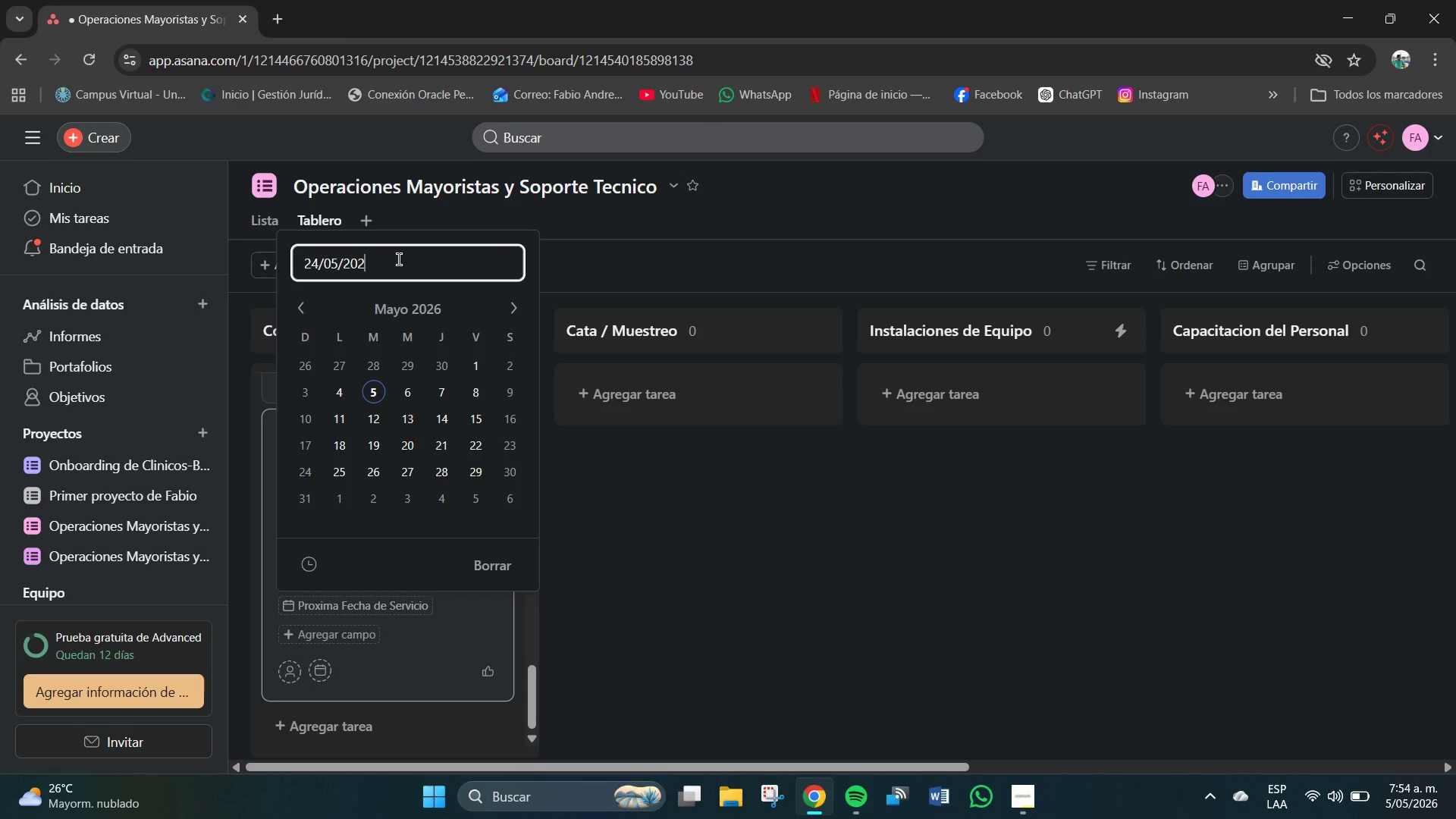 
key(Numpad4)
 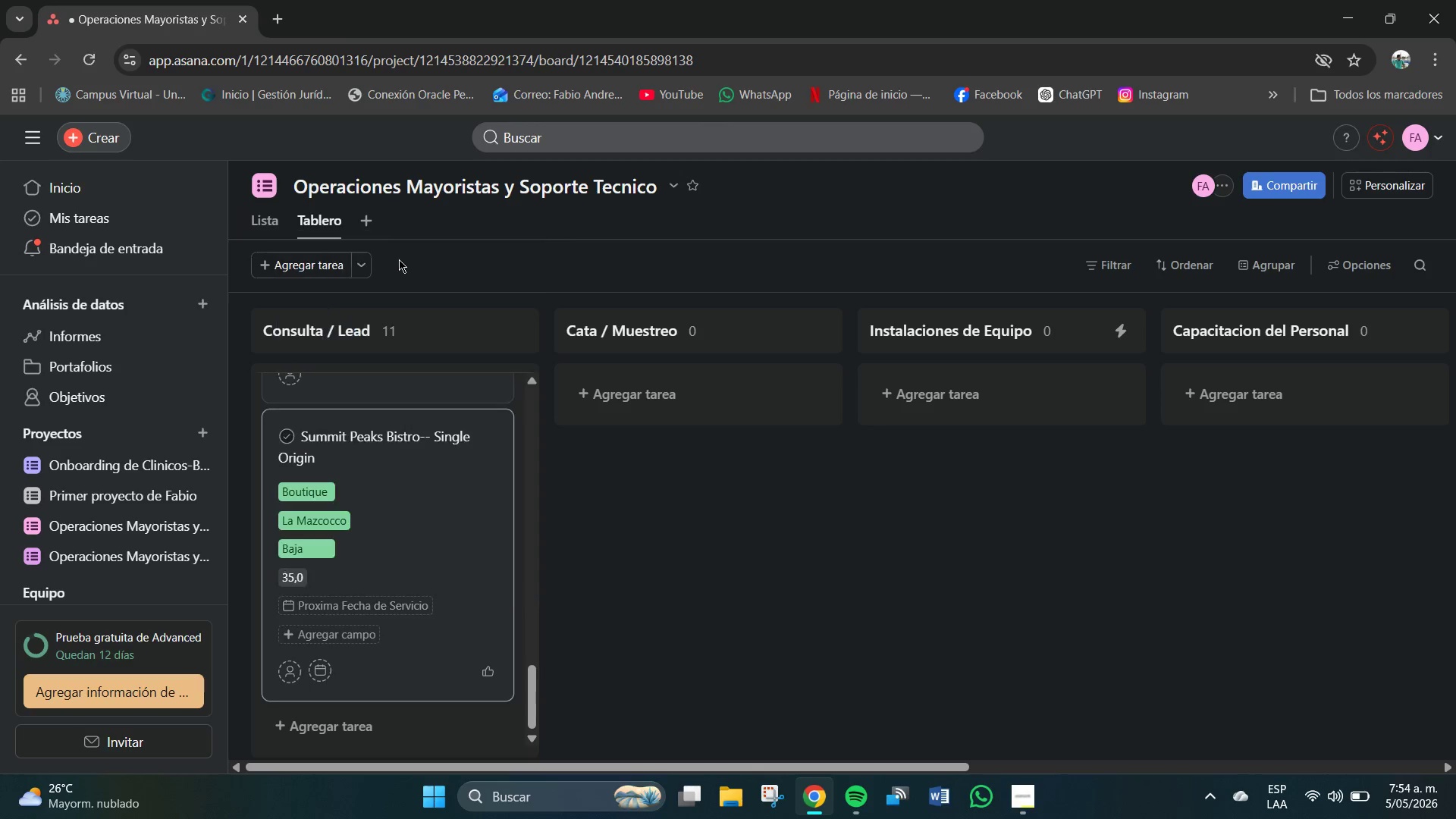 
key(NumpadEnter)
 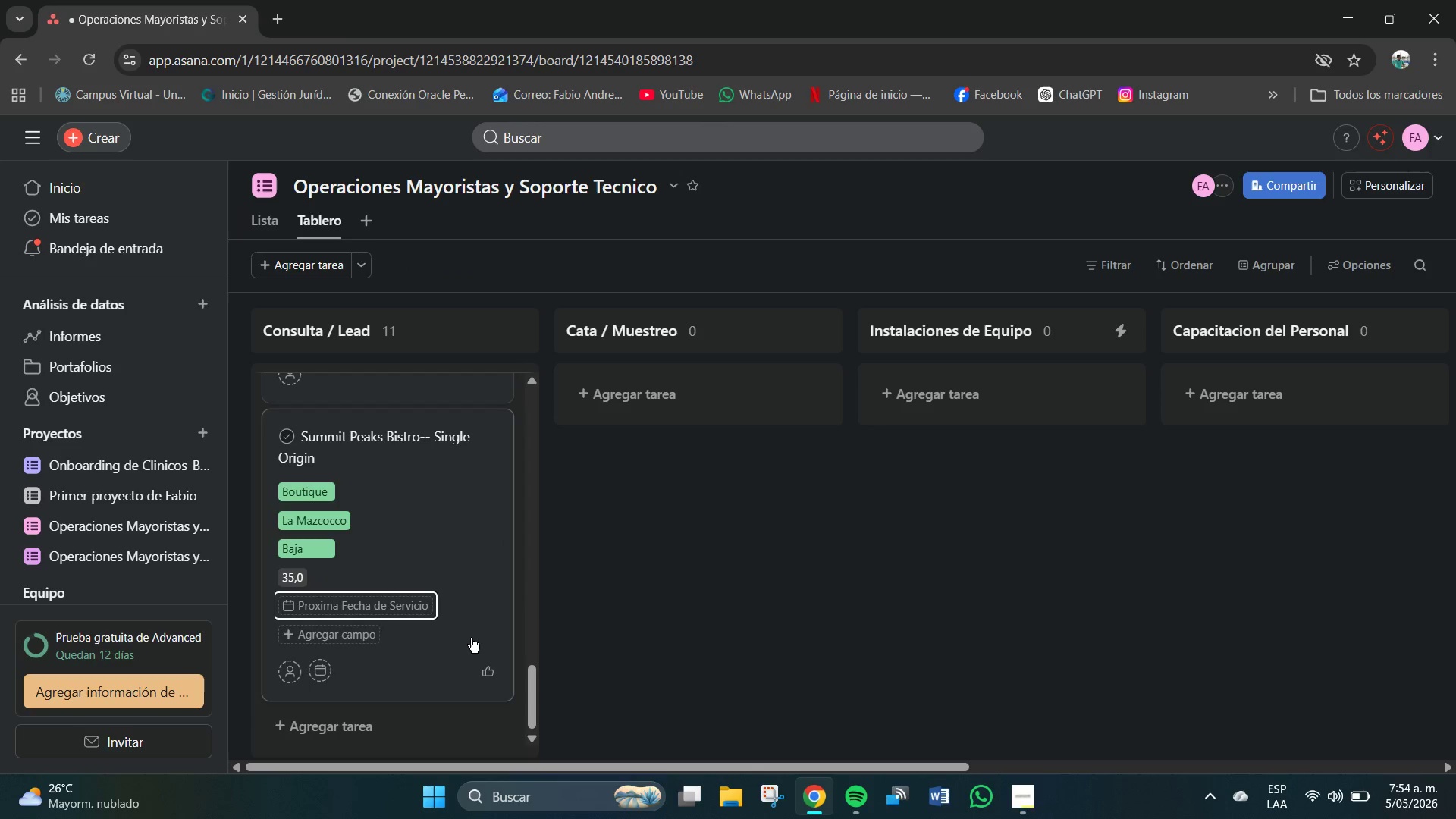 
scroll: coordinate [400, 557], scroll_direction: down, amount: 24.0
 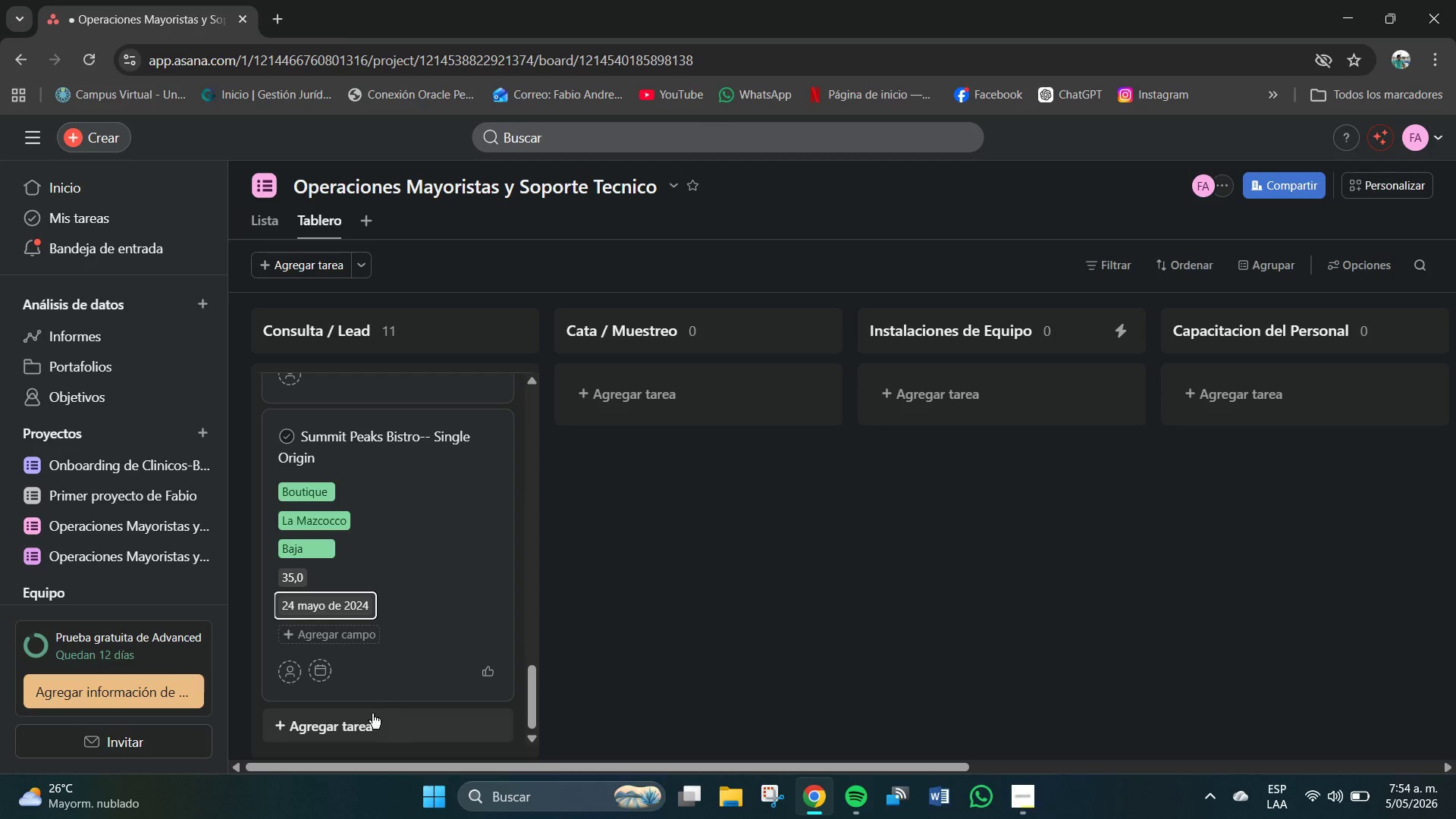 
left_click([362, 723])
 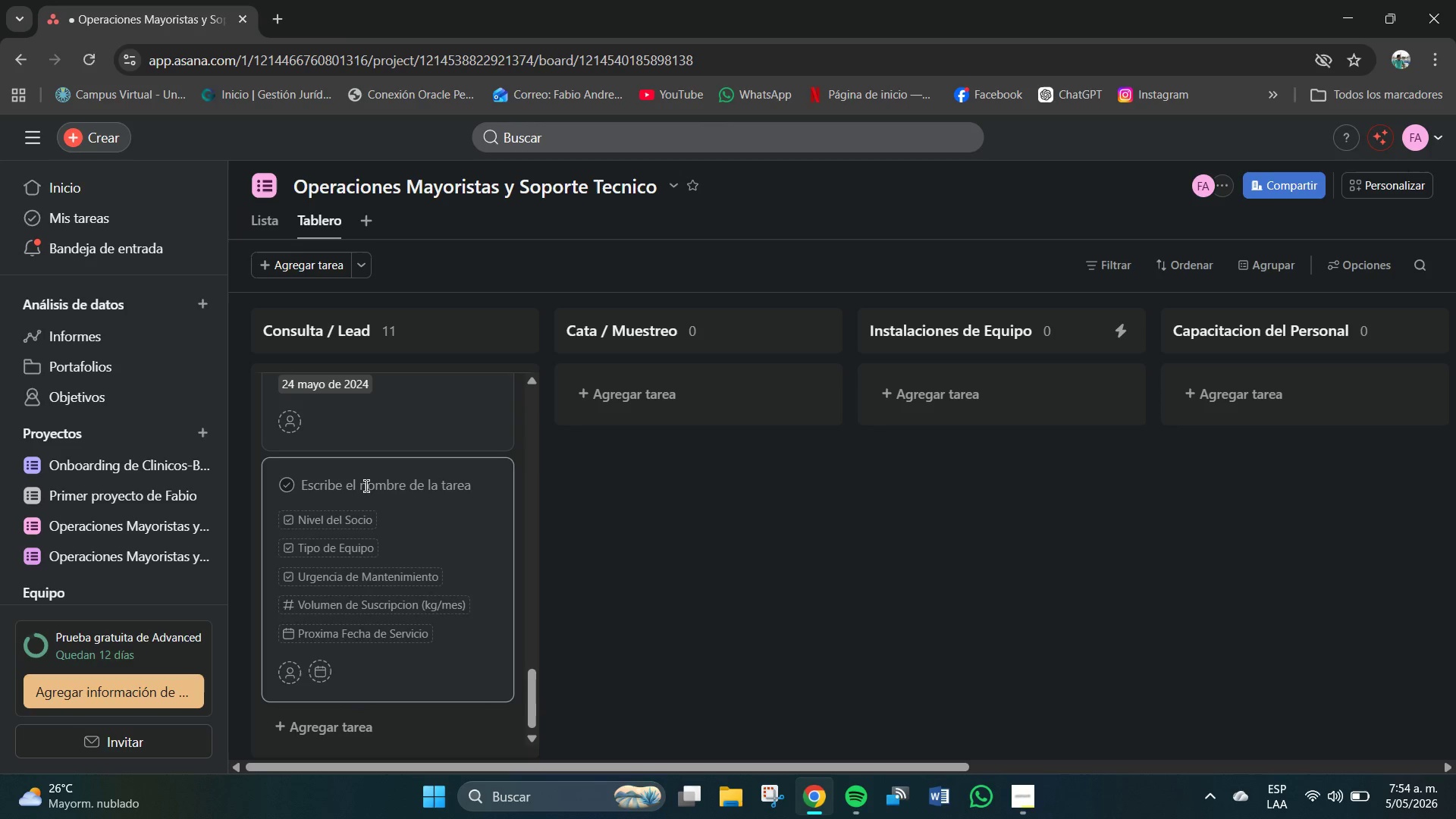 
left_click([366, 486])
 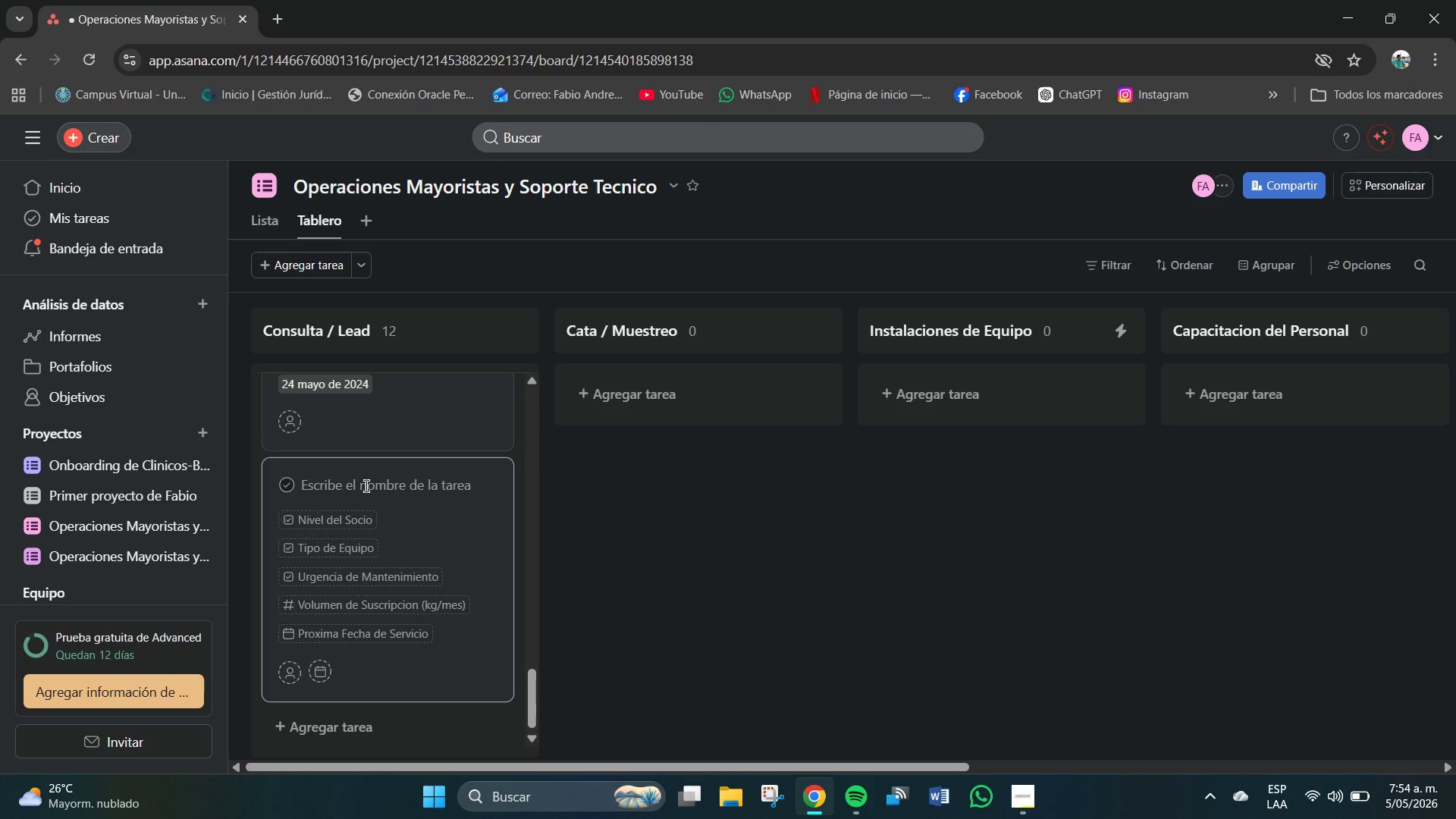 
type(Heritage Kitchen)
 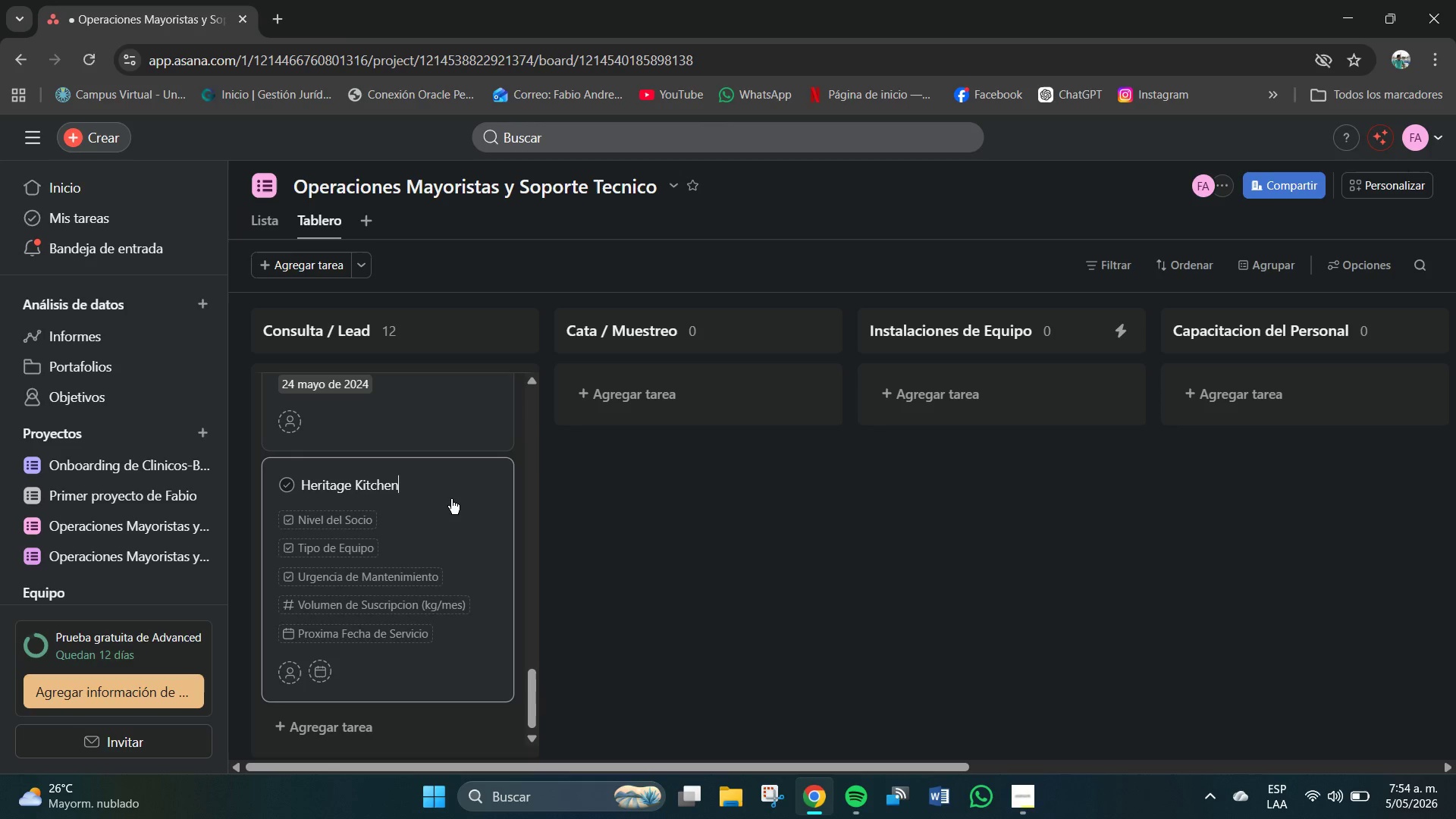 
type( *Lead()
 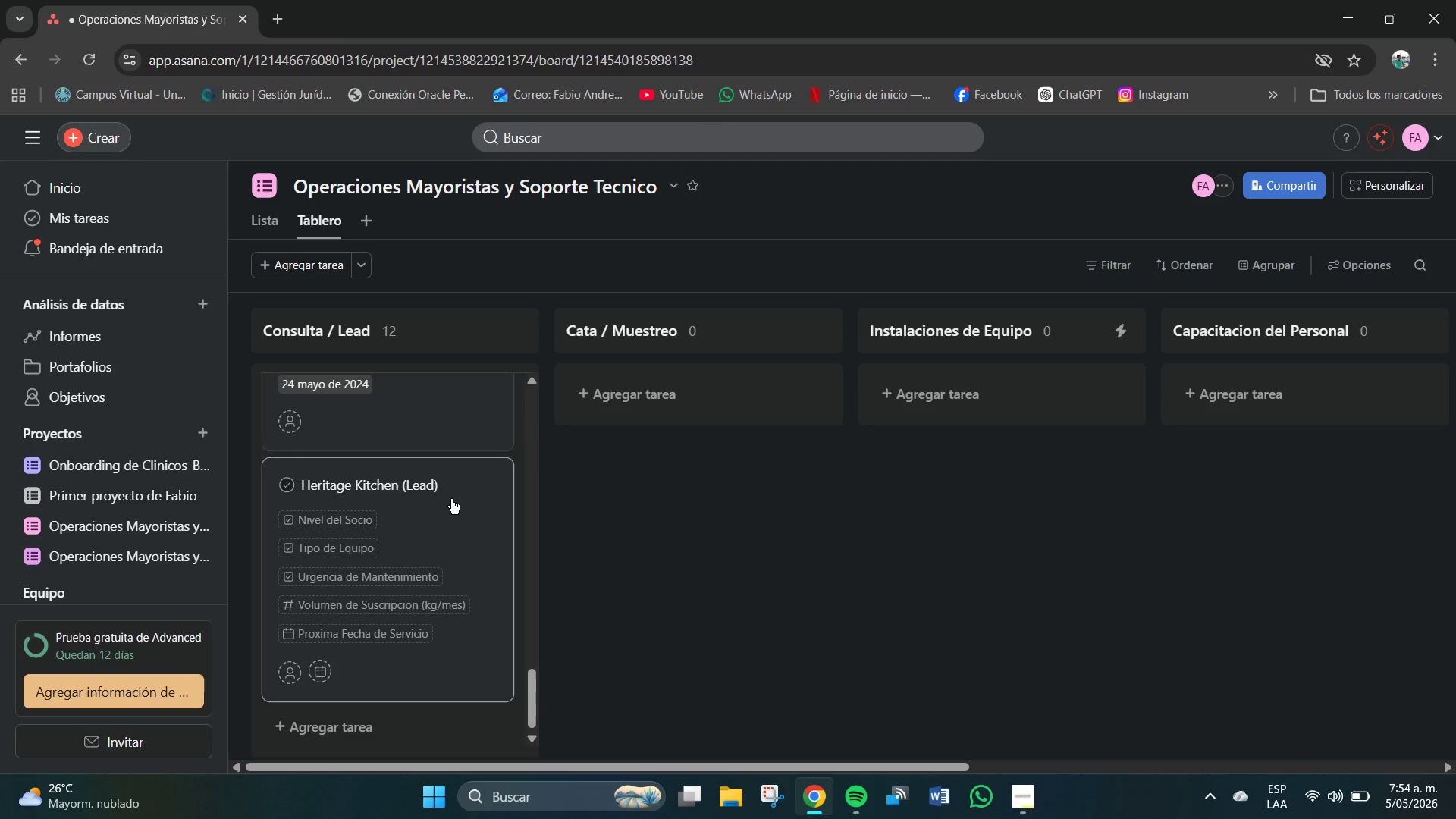 
left_click([332, 516])
 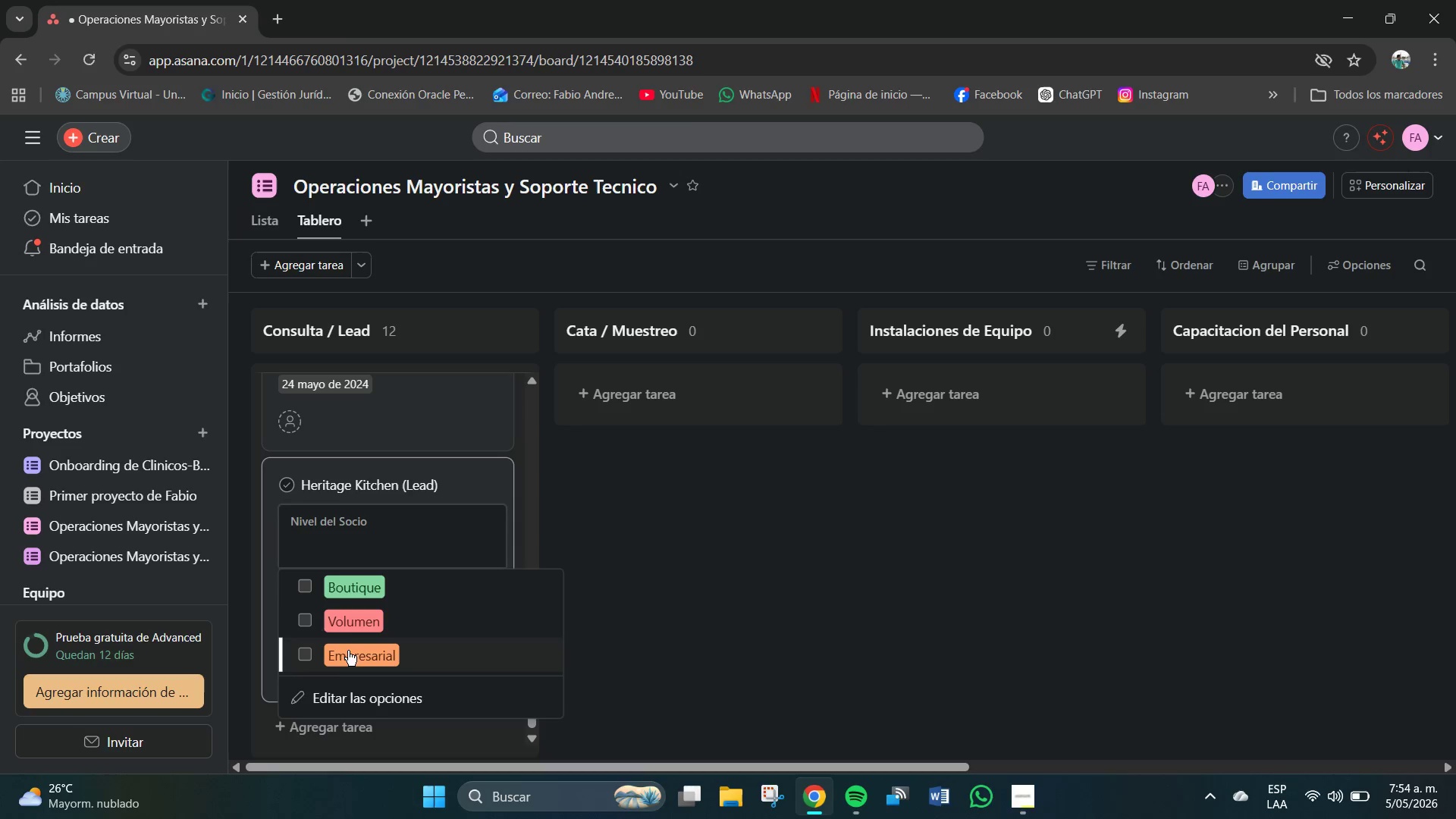 
left_click([345, 620])
 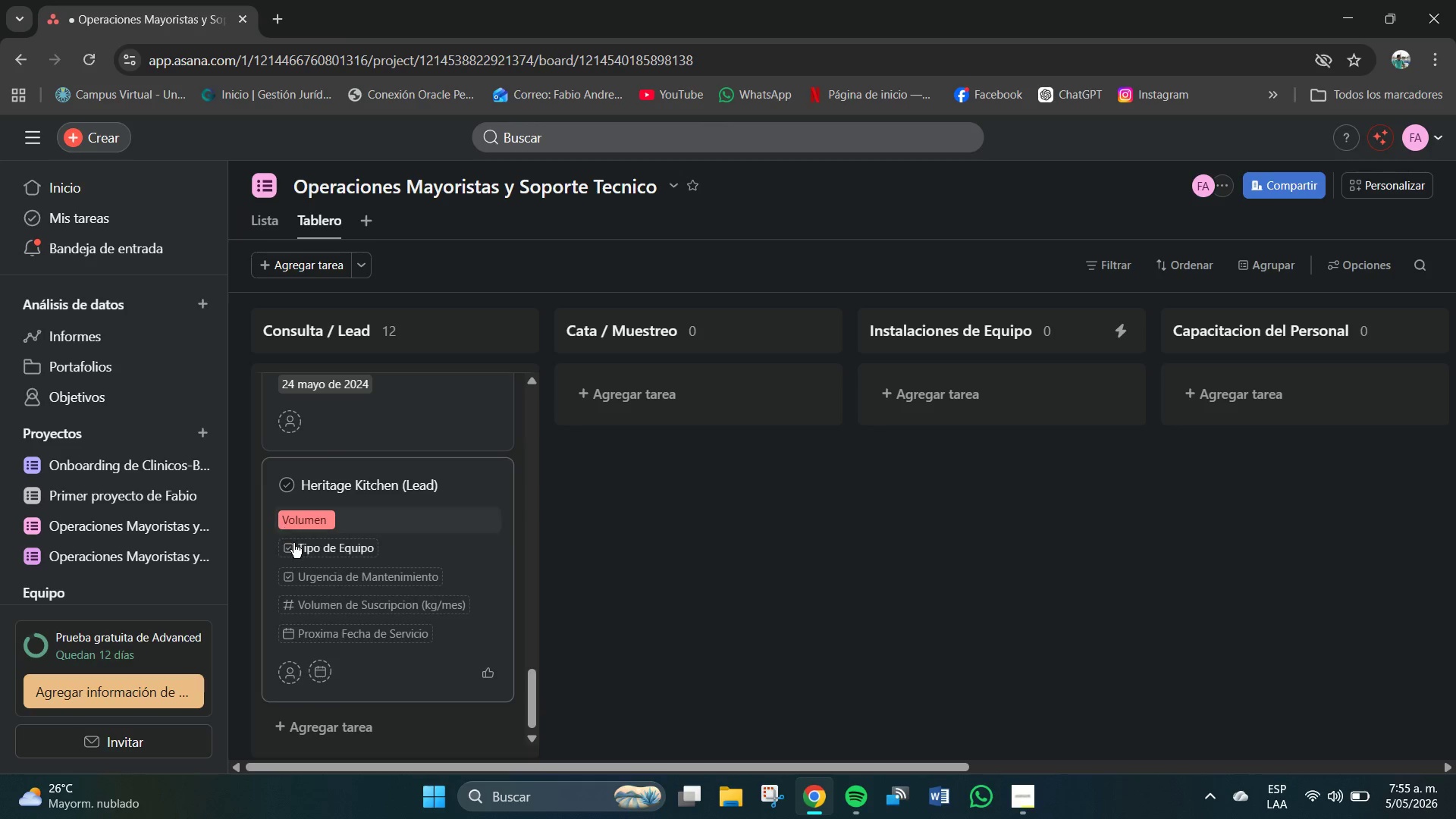 
left_click([300, 546])
 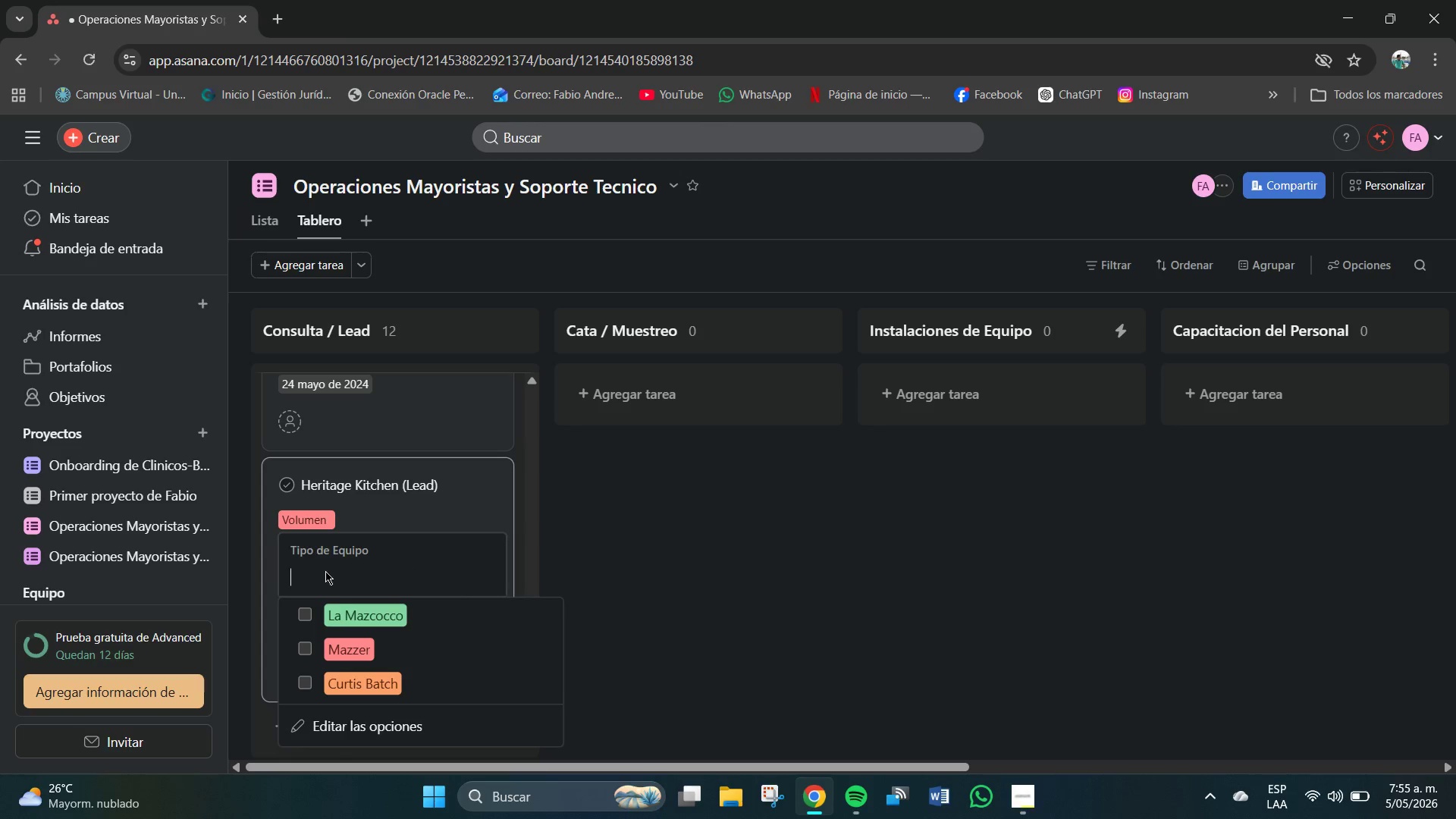 
left_click([356, 676])
 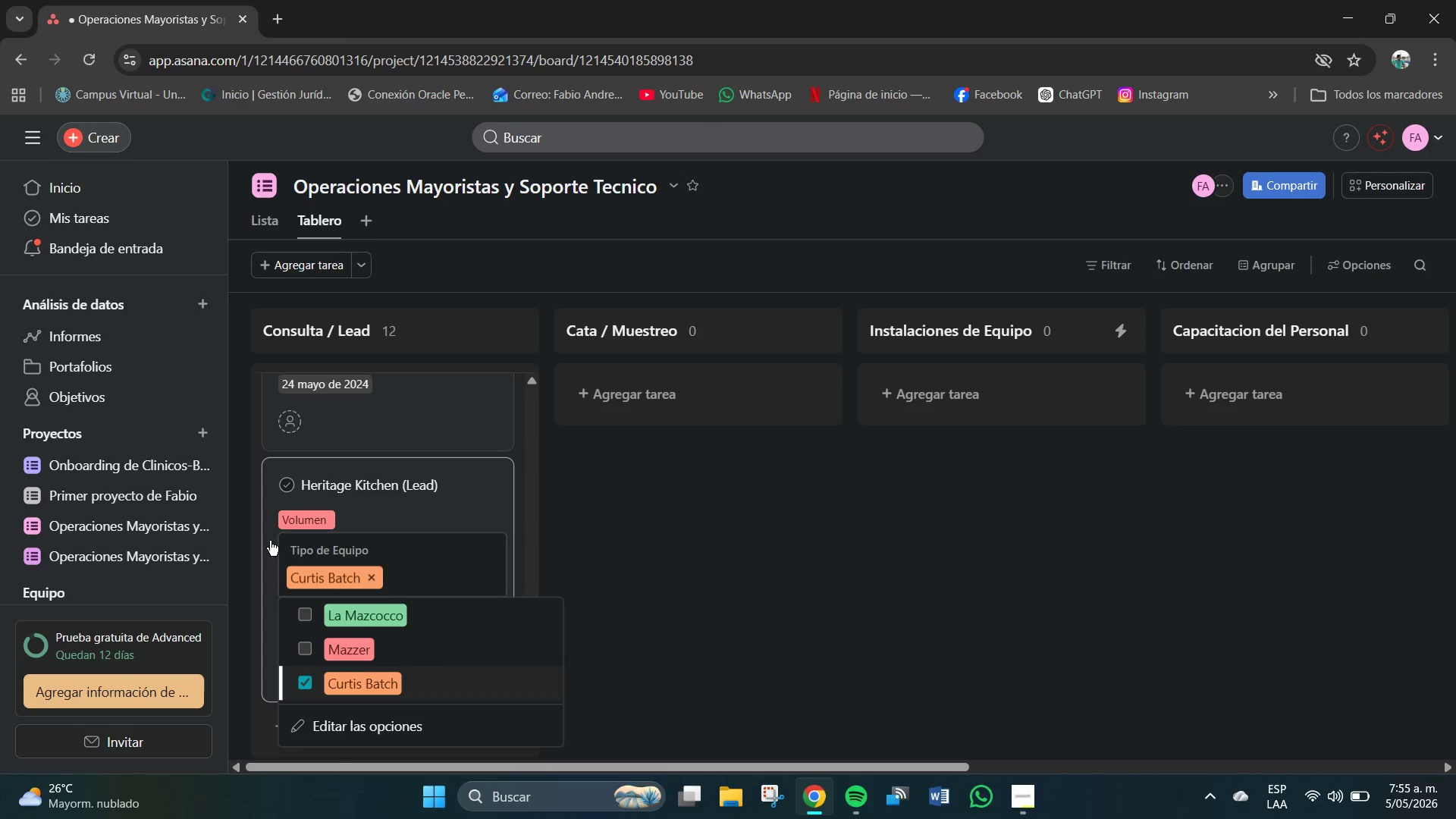 
left_click([267, 534])
 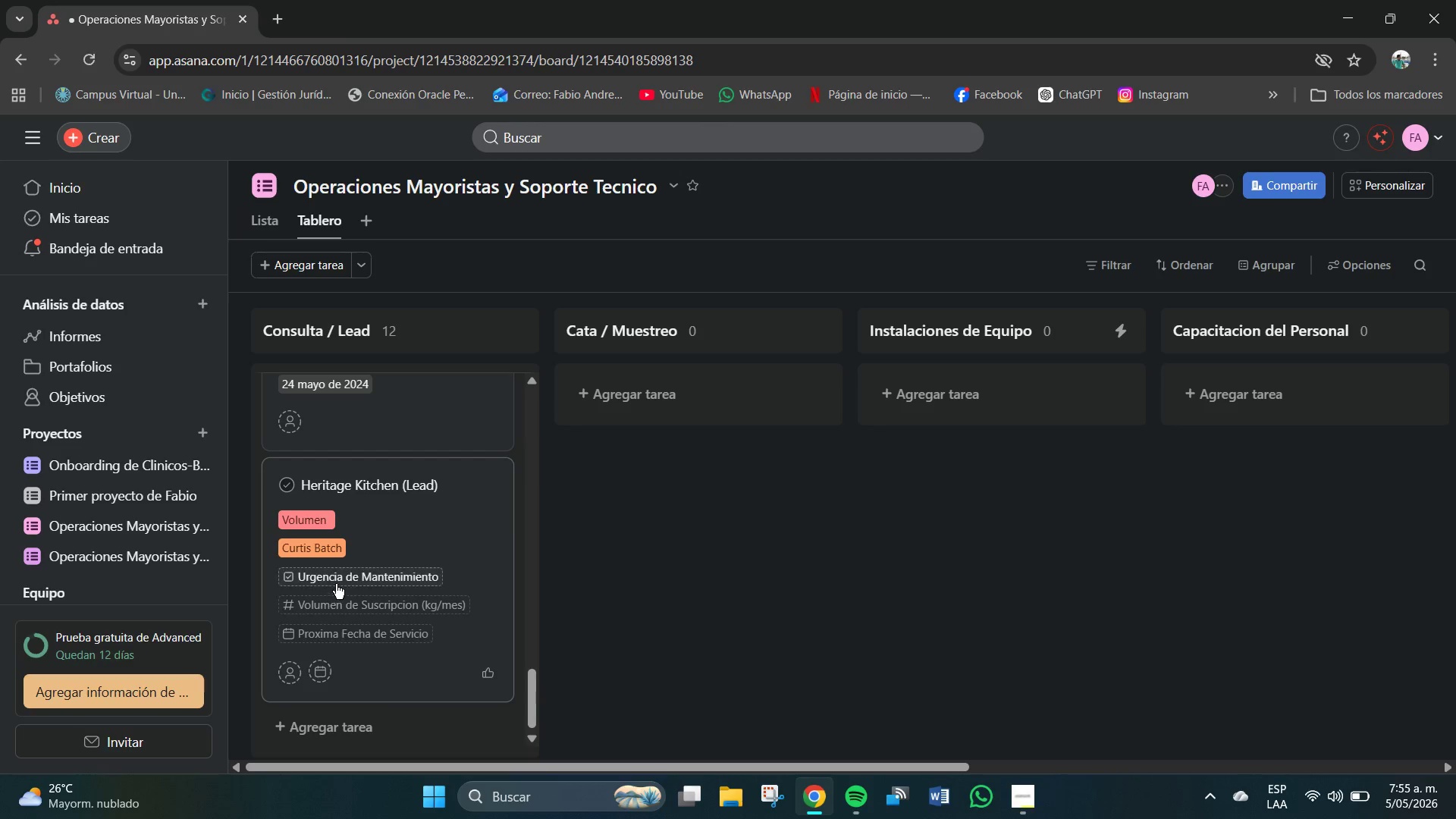 
left_click([335, 580])
 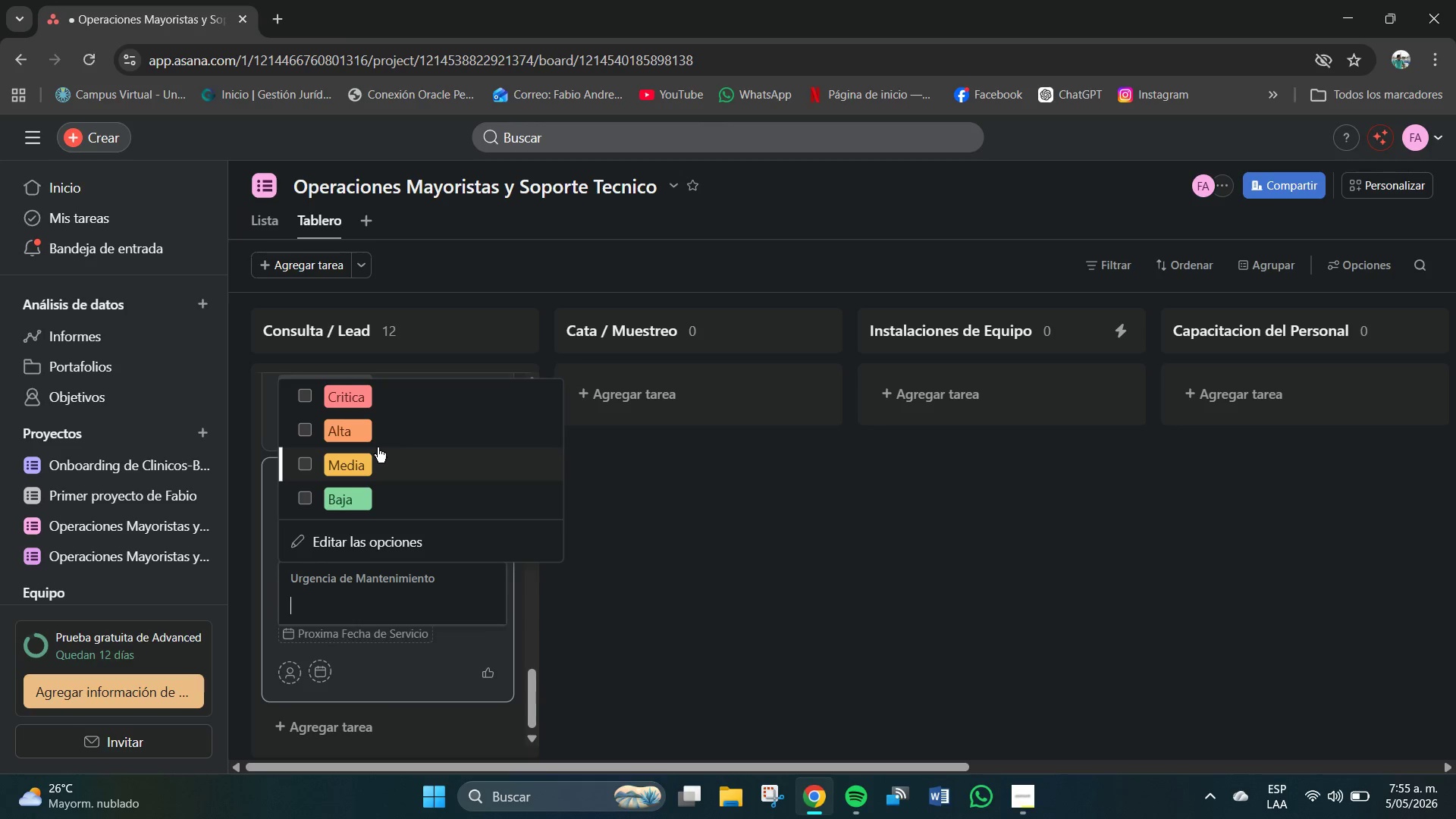 
left_click([305, 420])
 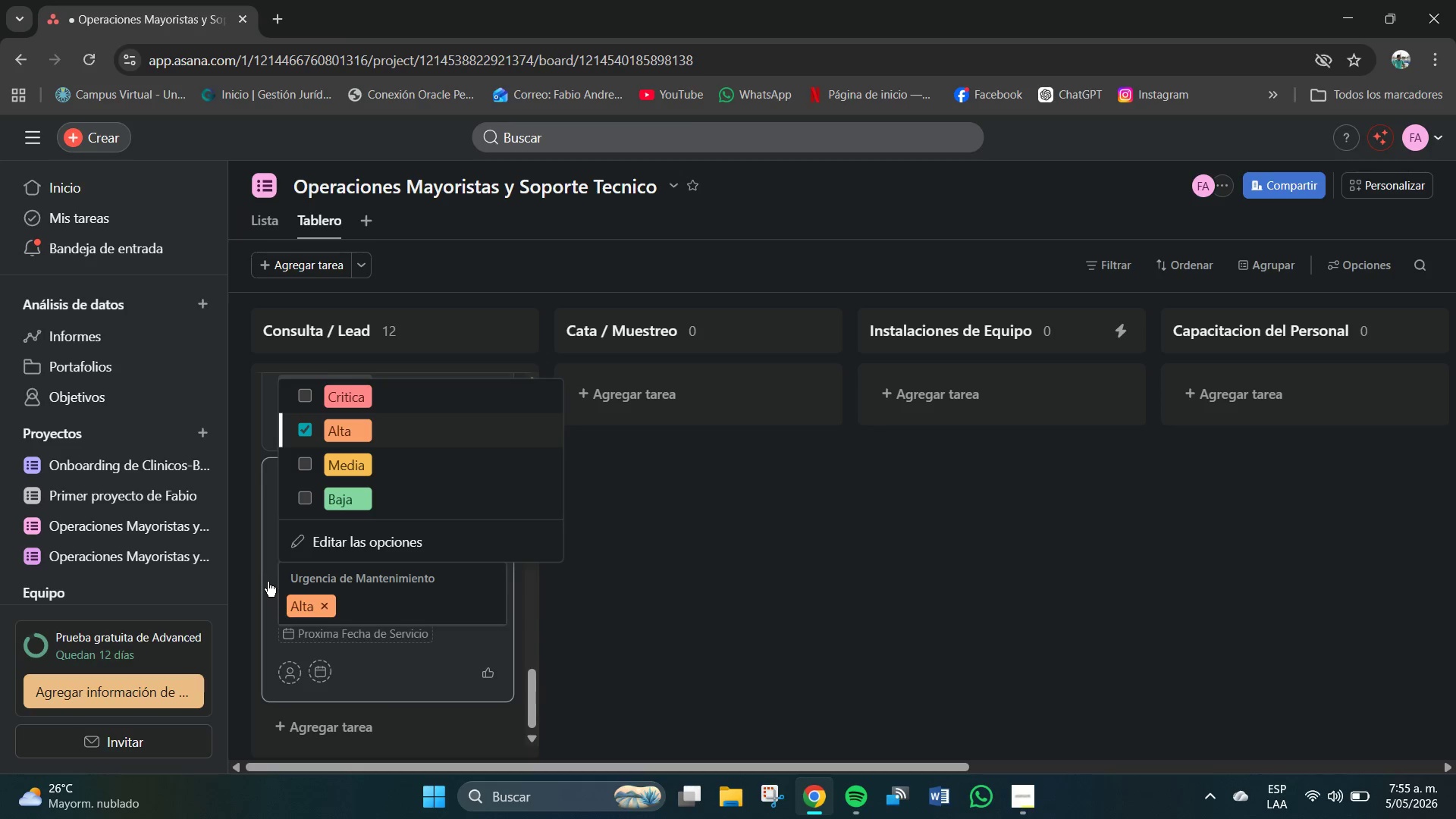 
left_click([271, 569])
 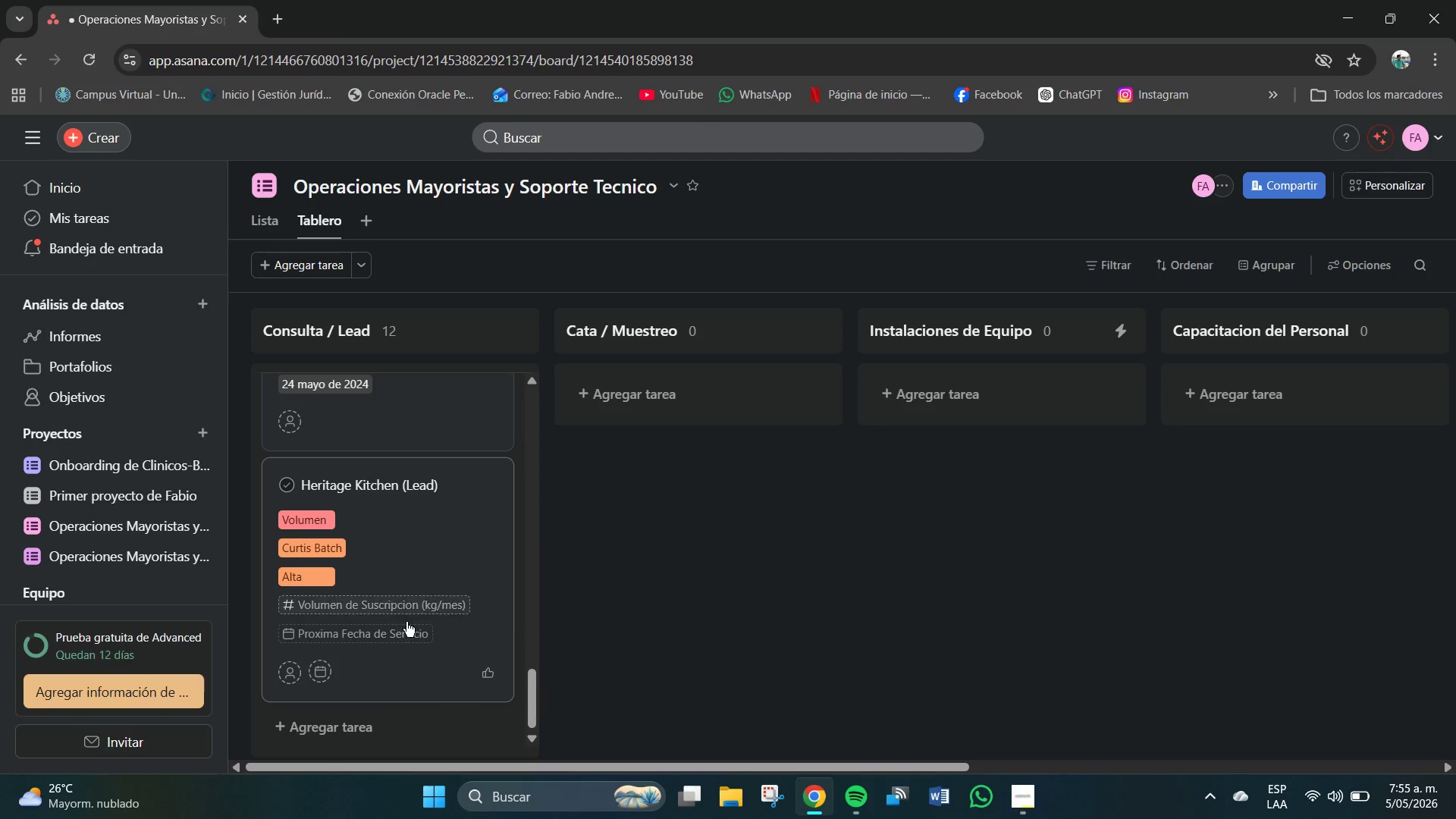 
left_click([373, 607])
 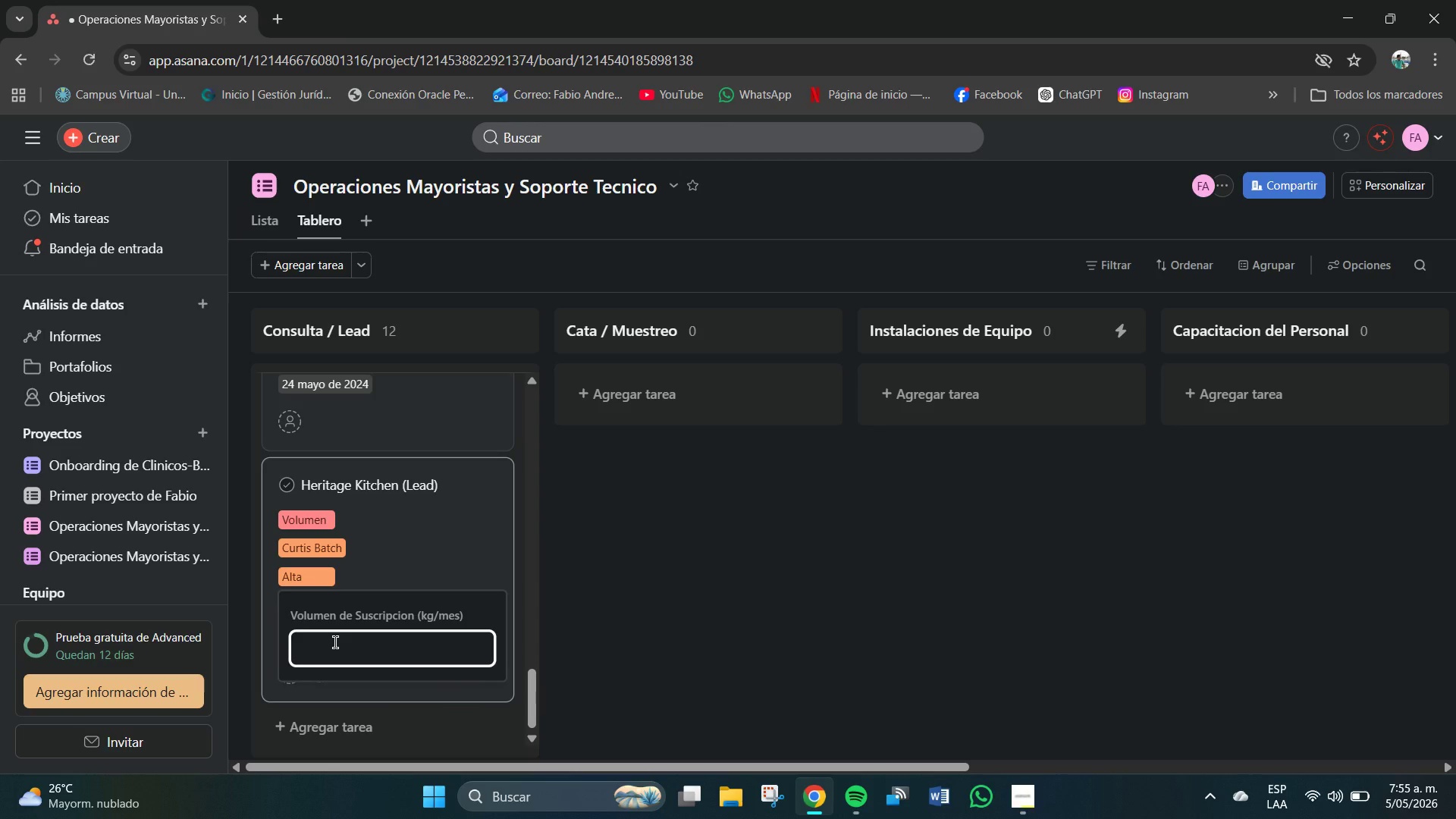 
key(Numpad1)
 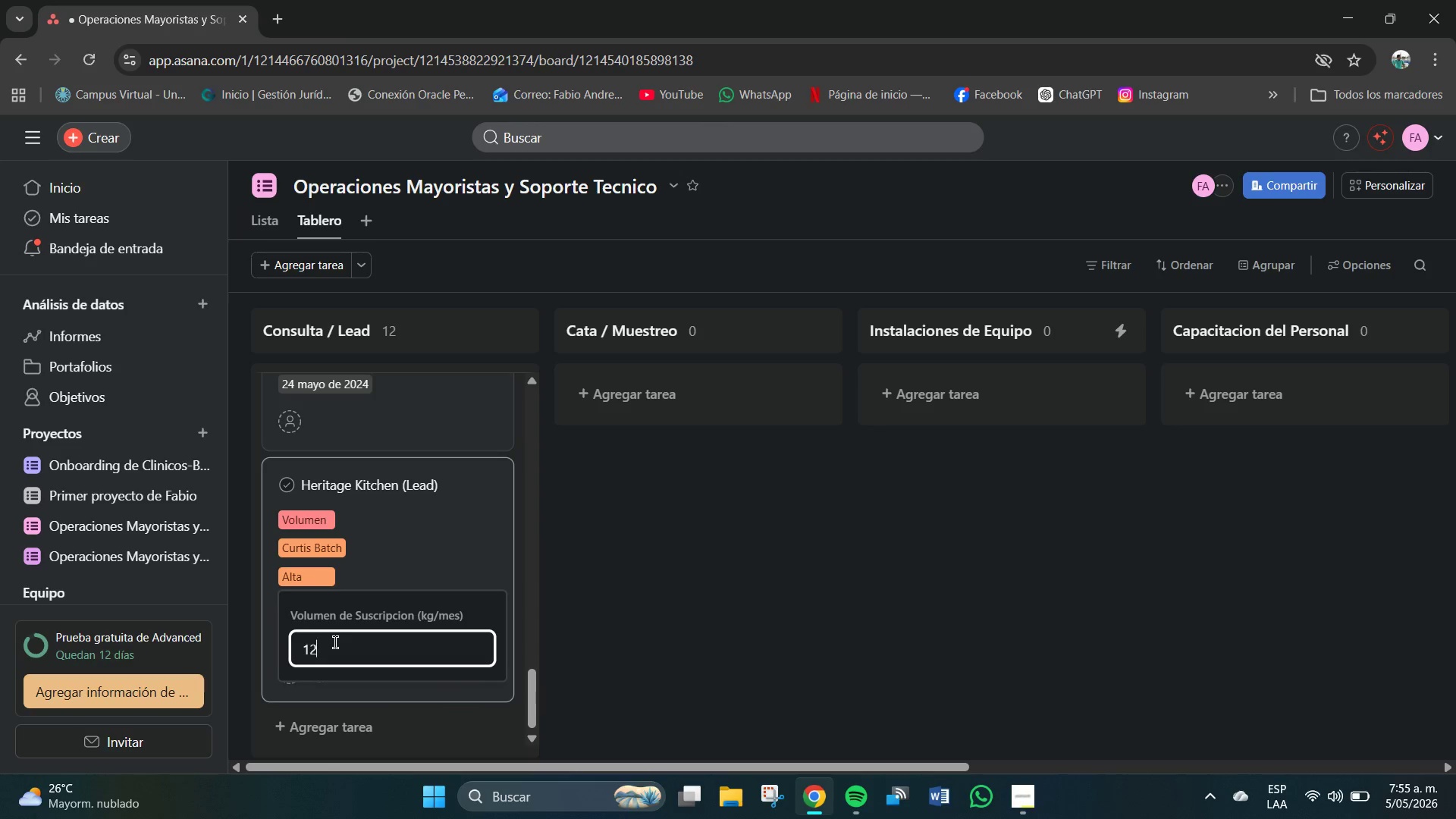 
key(Numpad2)
 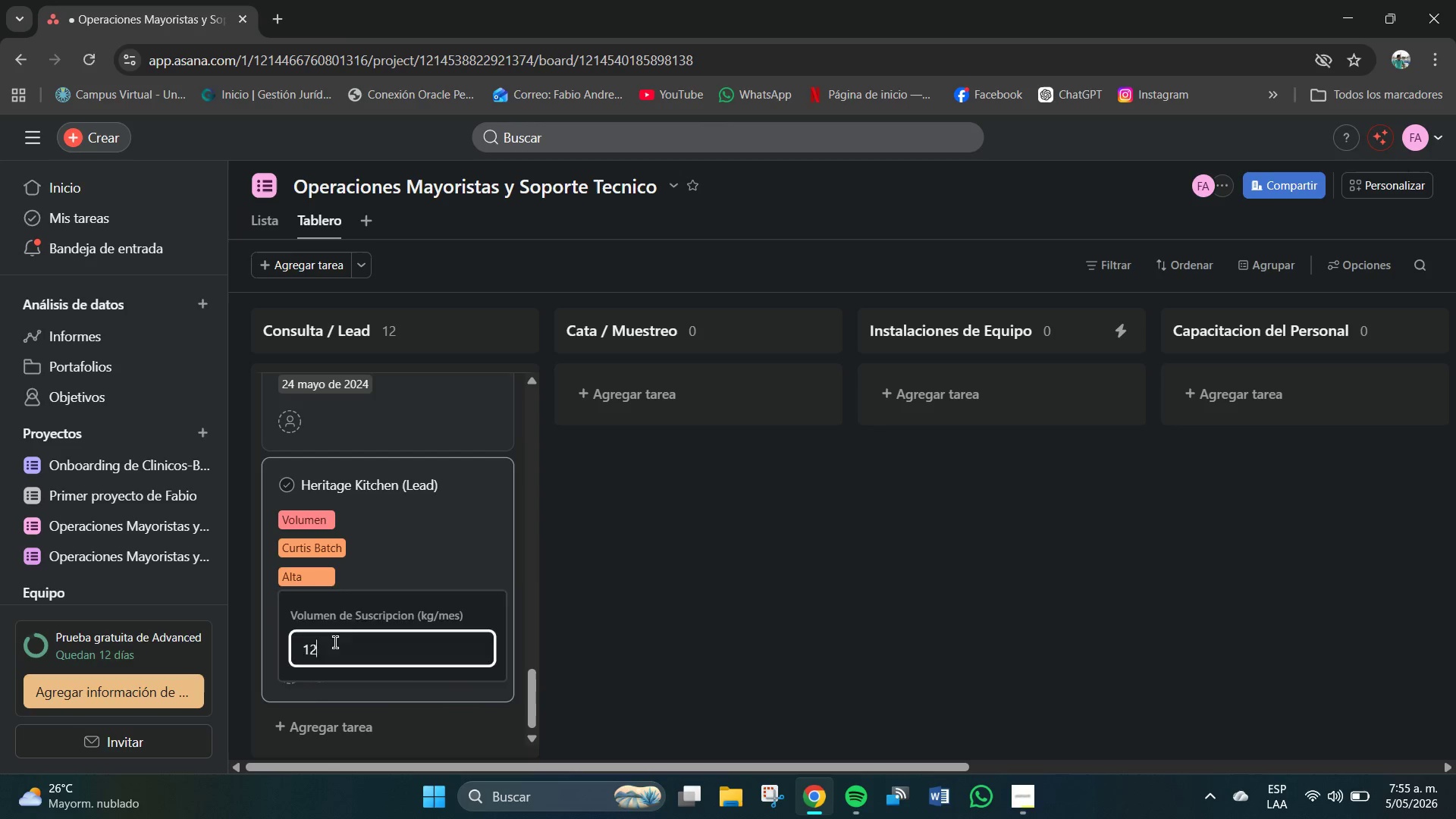 
key(NumpadEnter)
 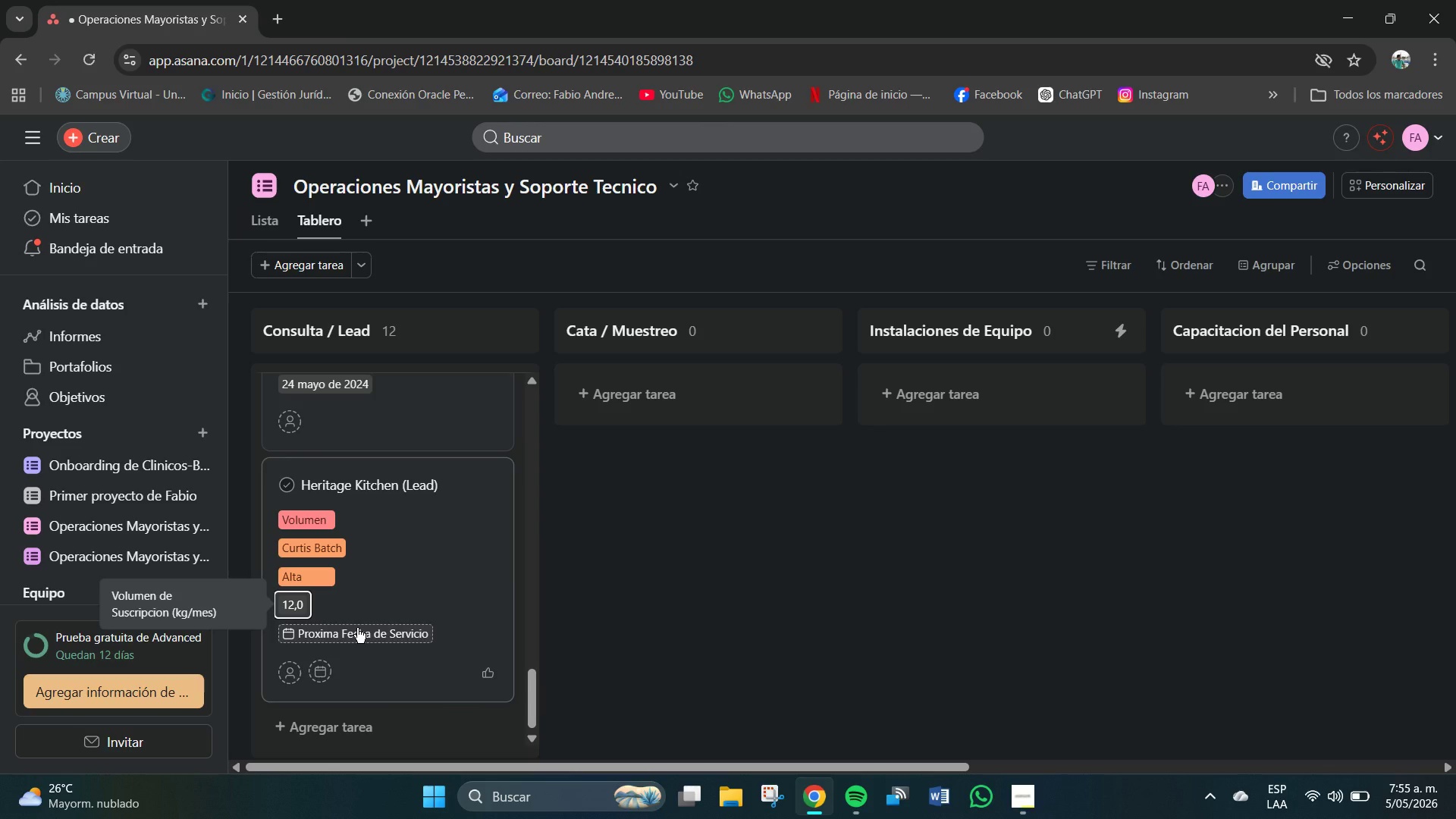 
left_click([357, 628])
 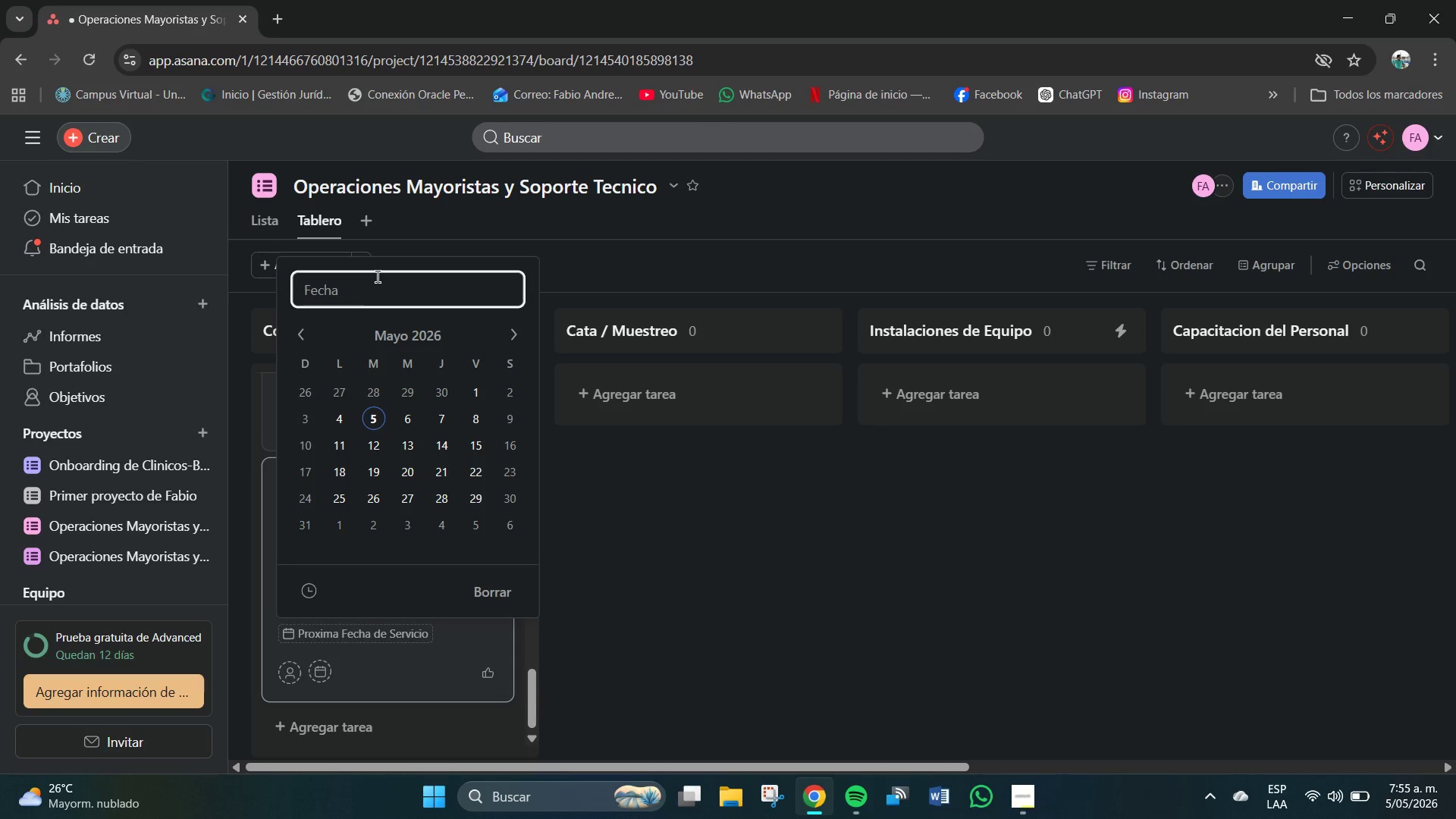 
left_click([372, 287])
 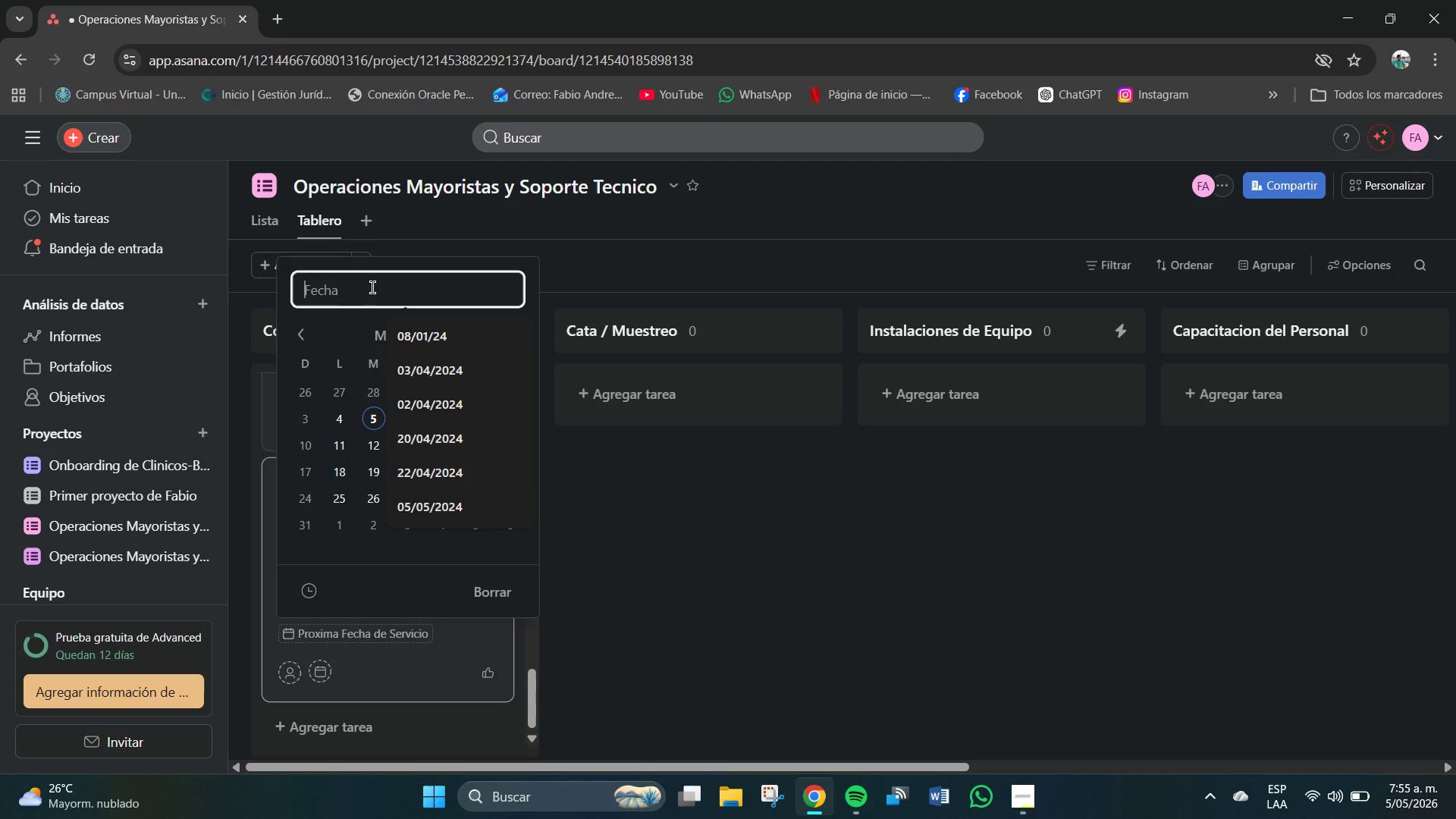 
key(Numpad1)
 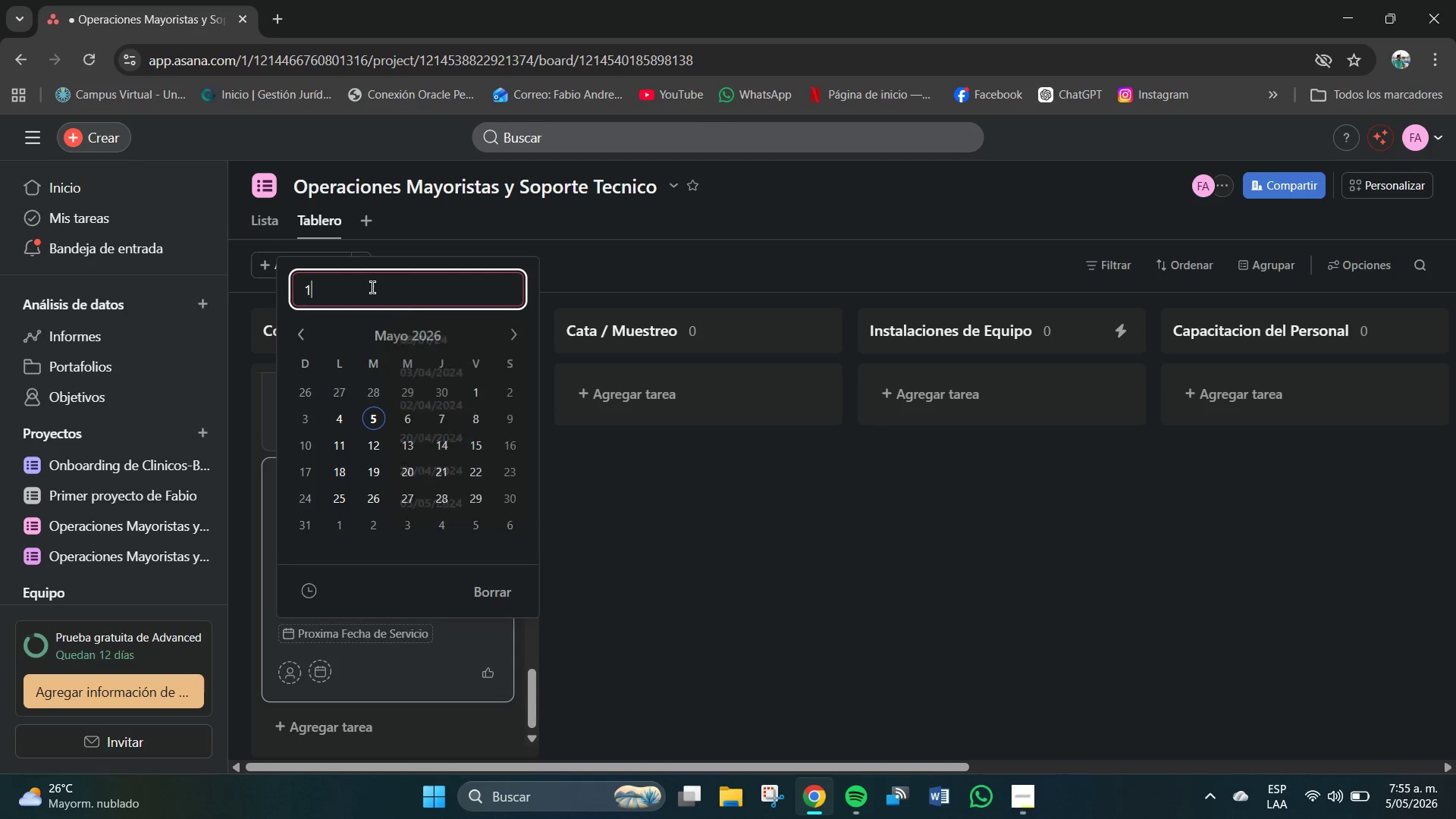 
key(Numpad2)
 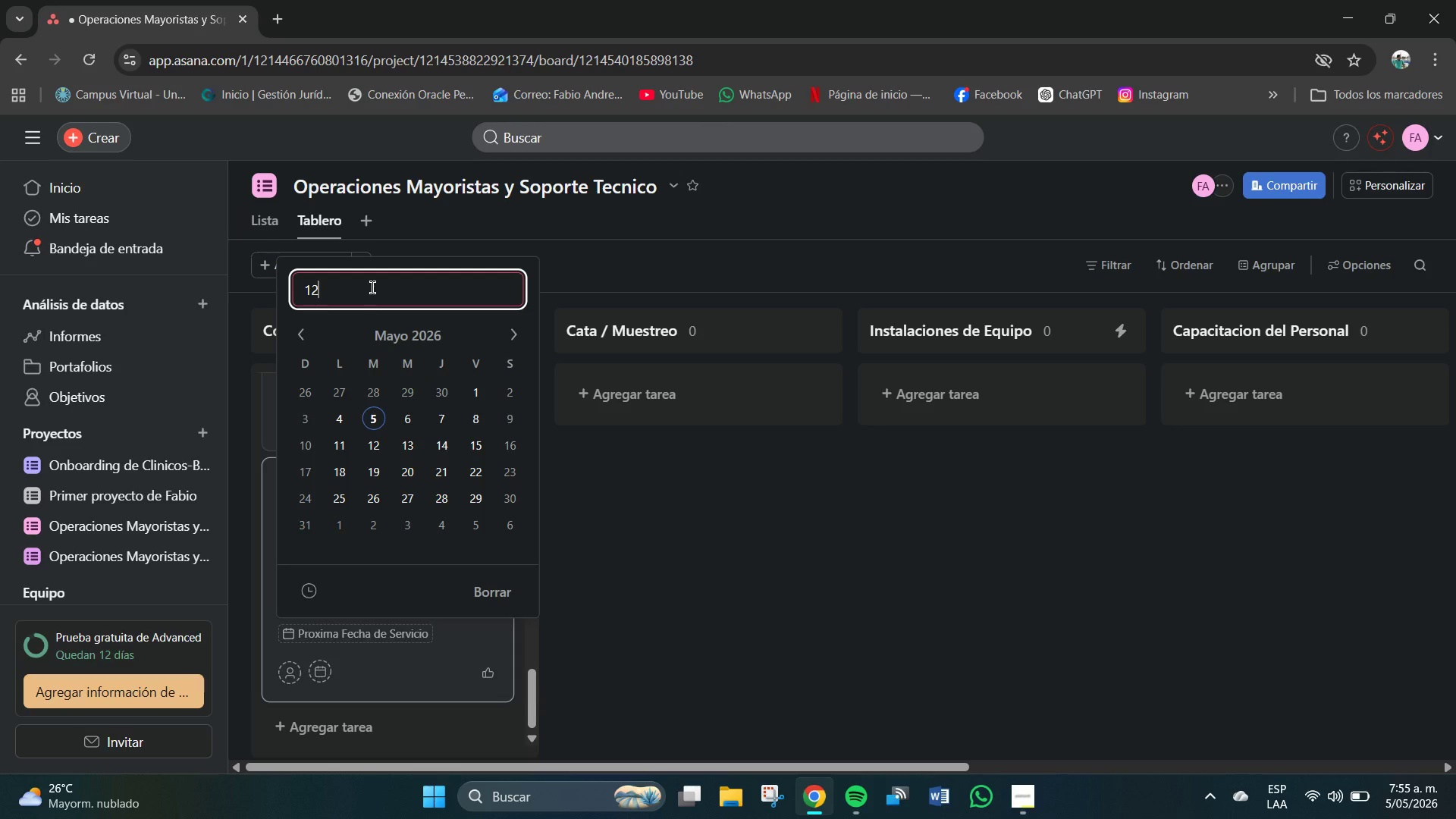 
key(Shift+7)
 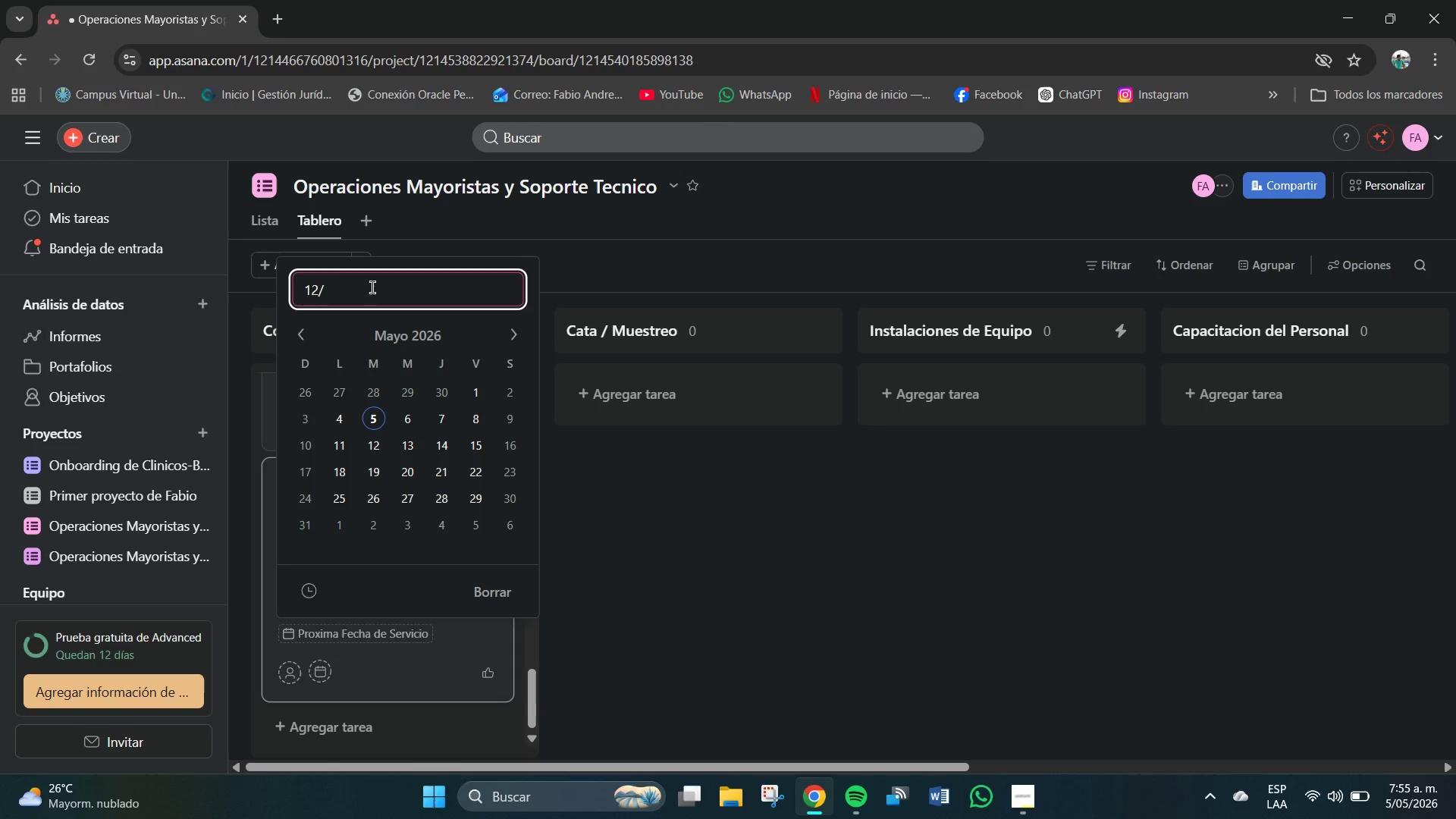 
key(Numpad0)
 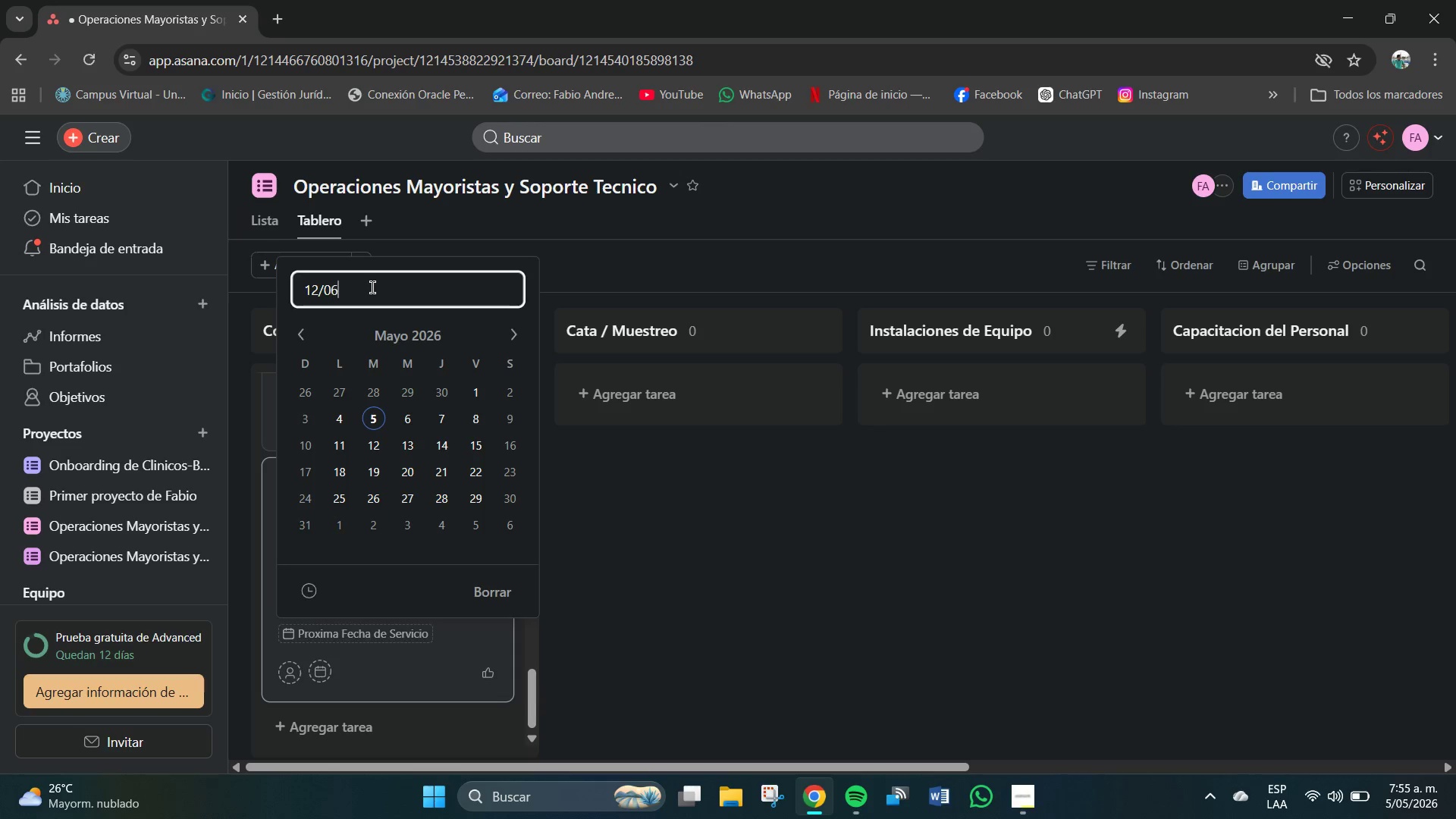 
key(Numpad6)
 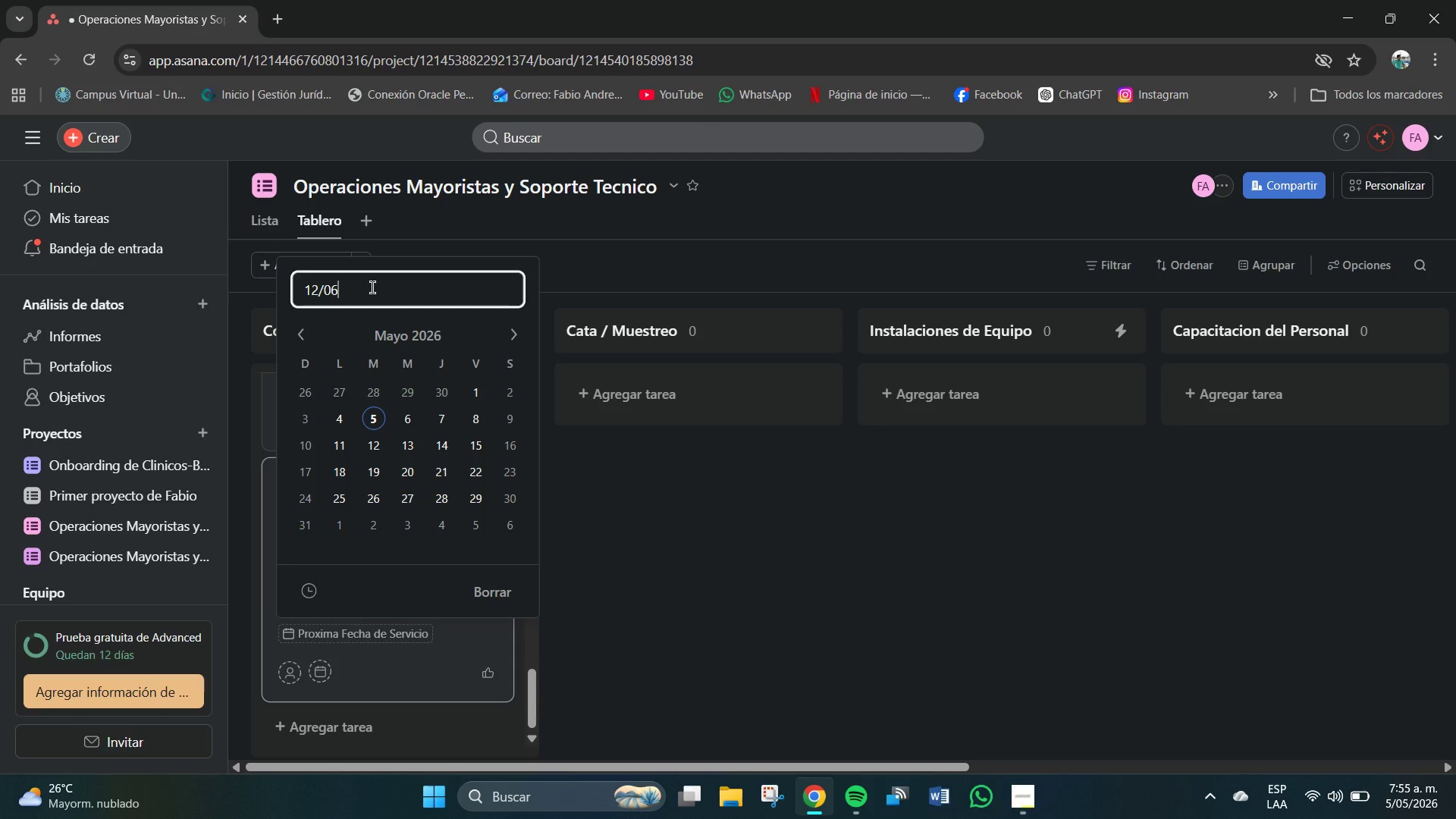 
key(Shift+ShiftRight)
 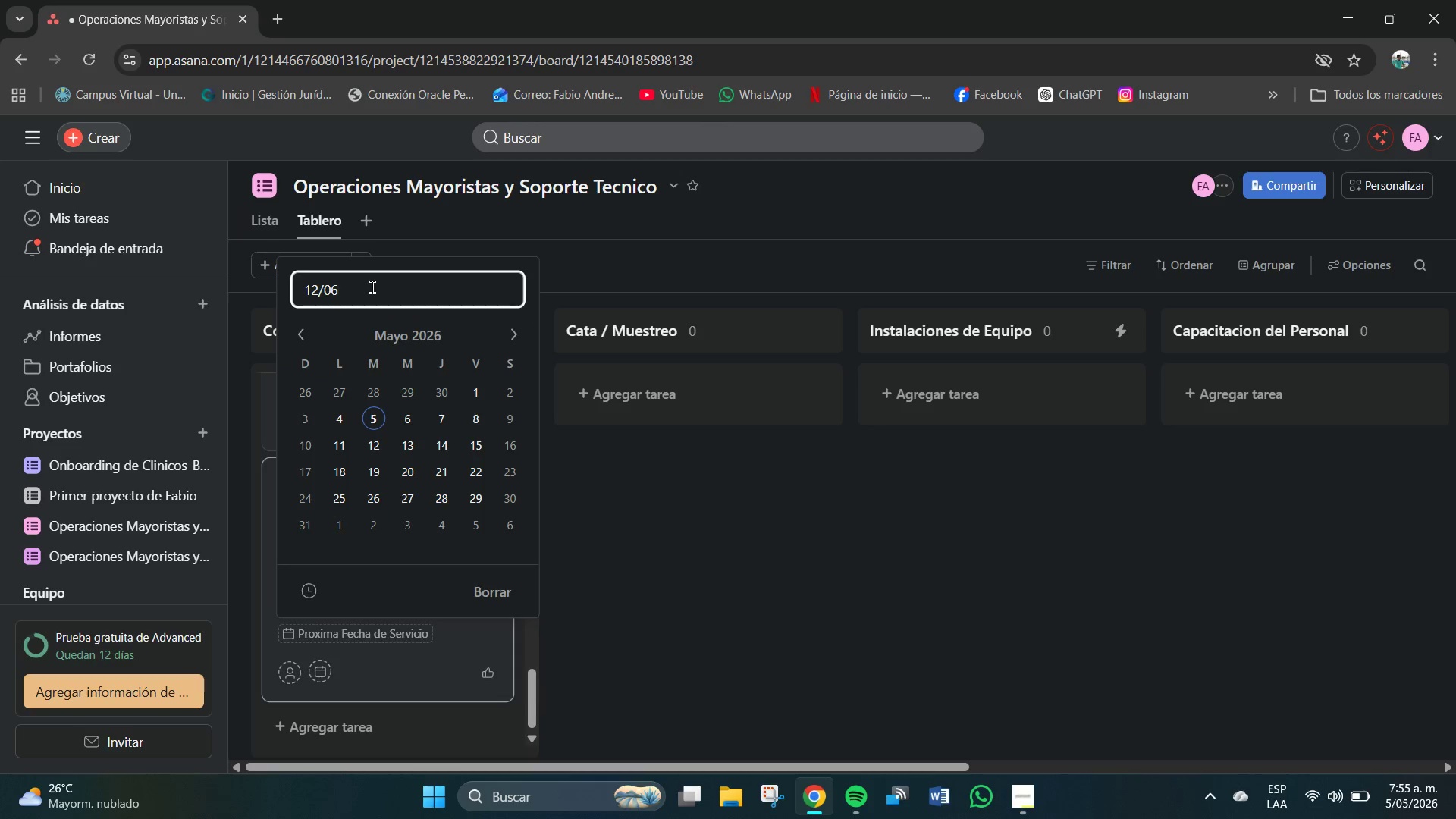 
key(Shift+7)
 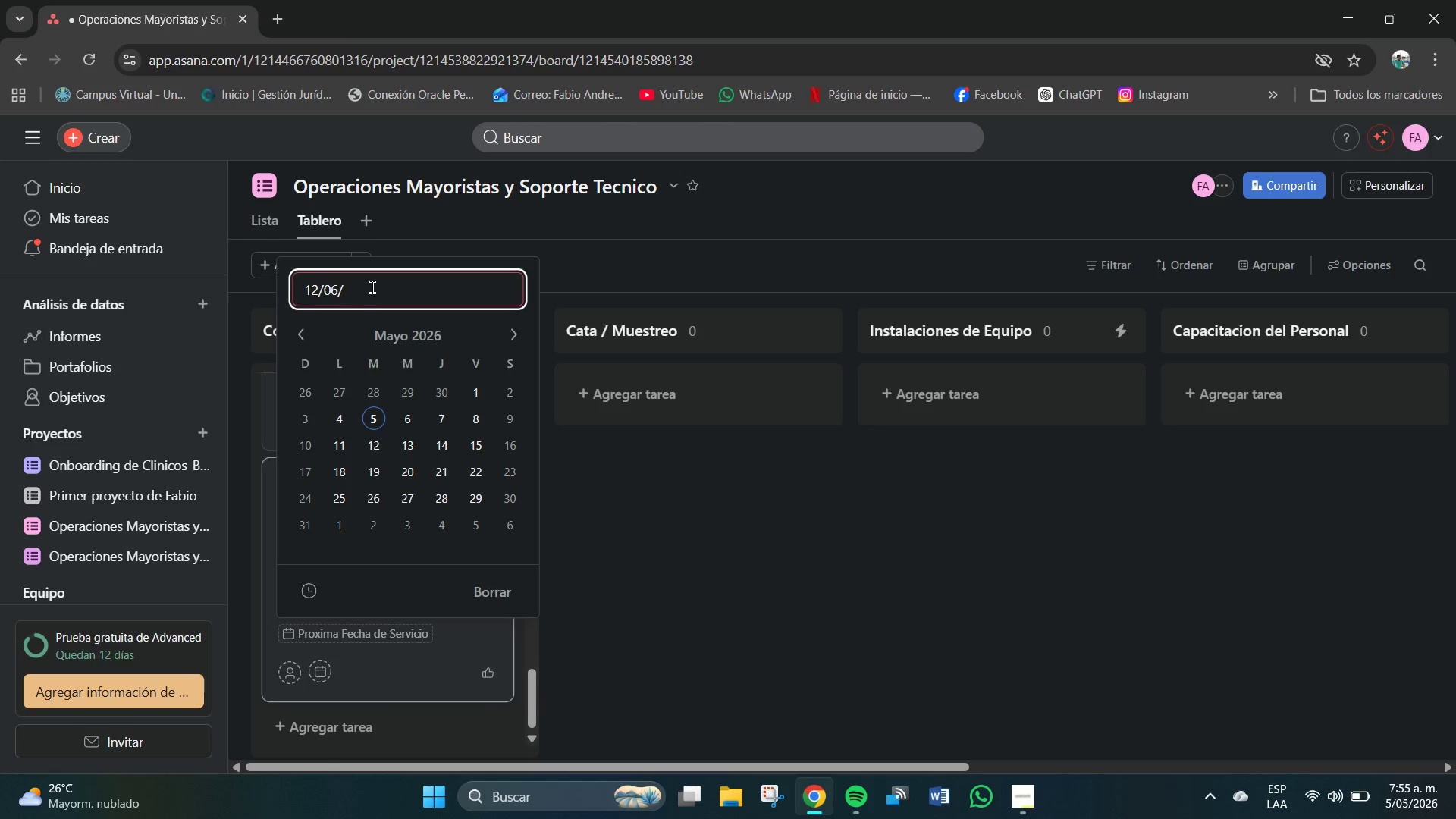 
key(Numpad2)
 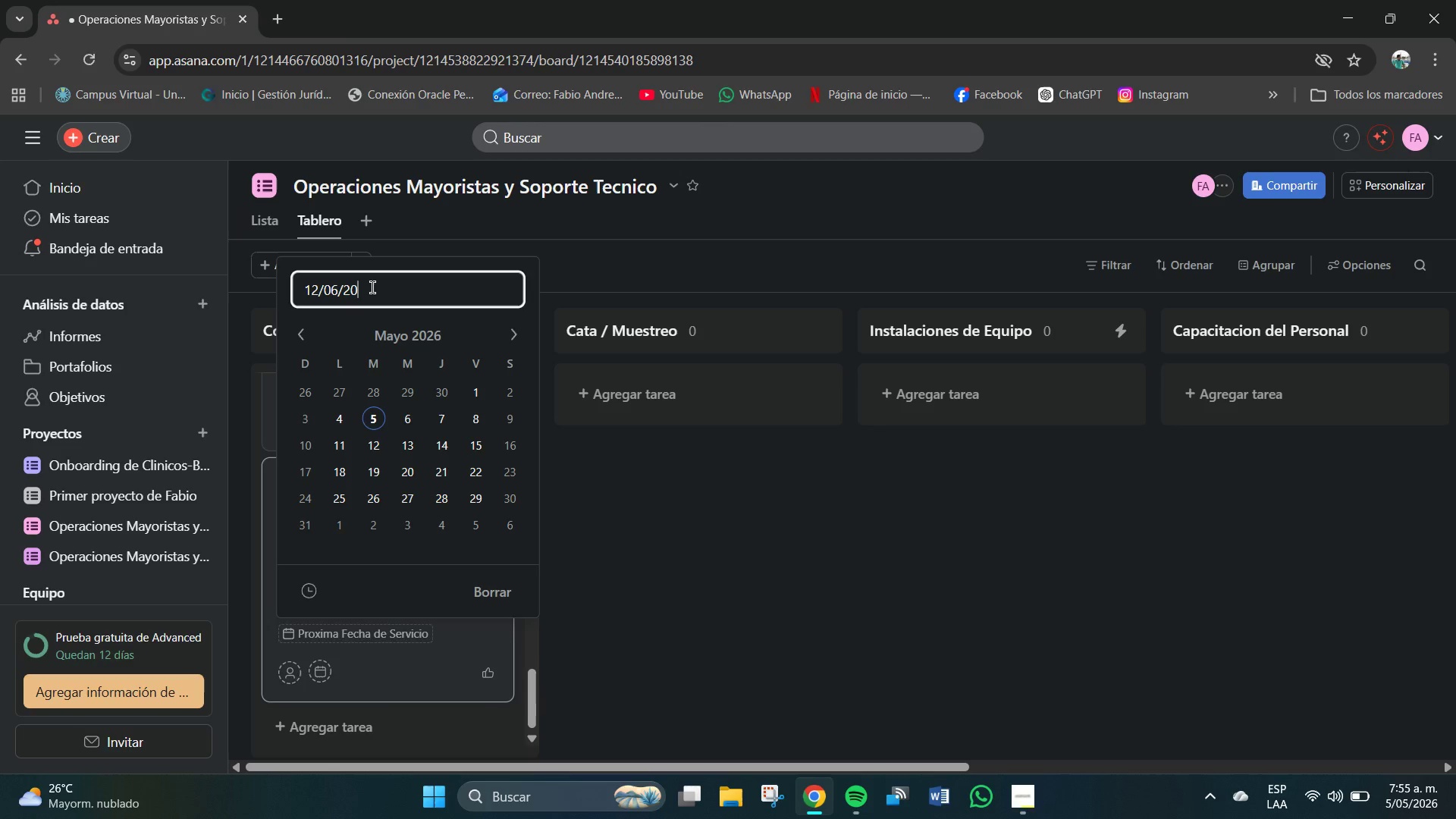 
key(Numpad0)
 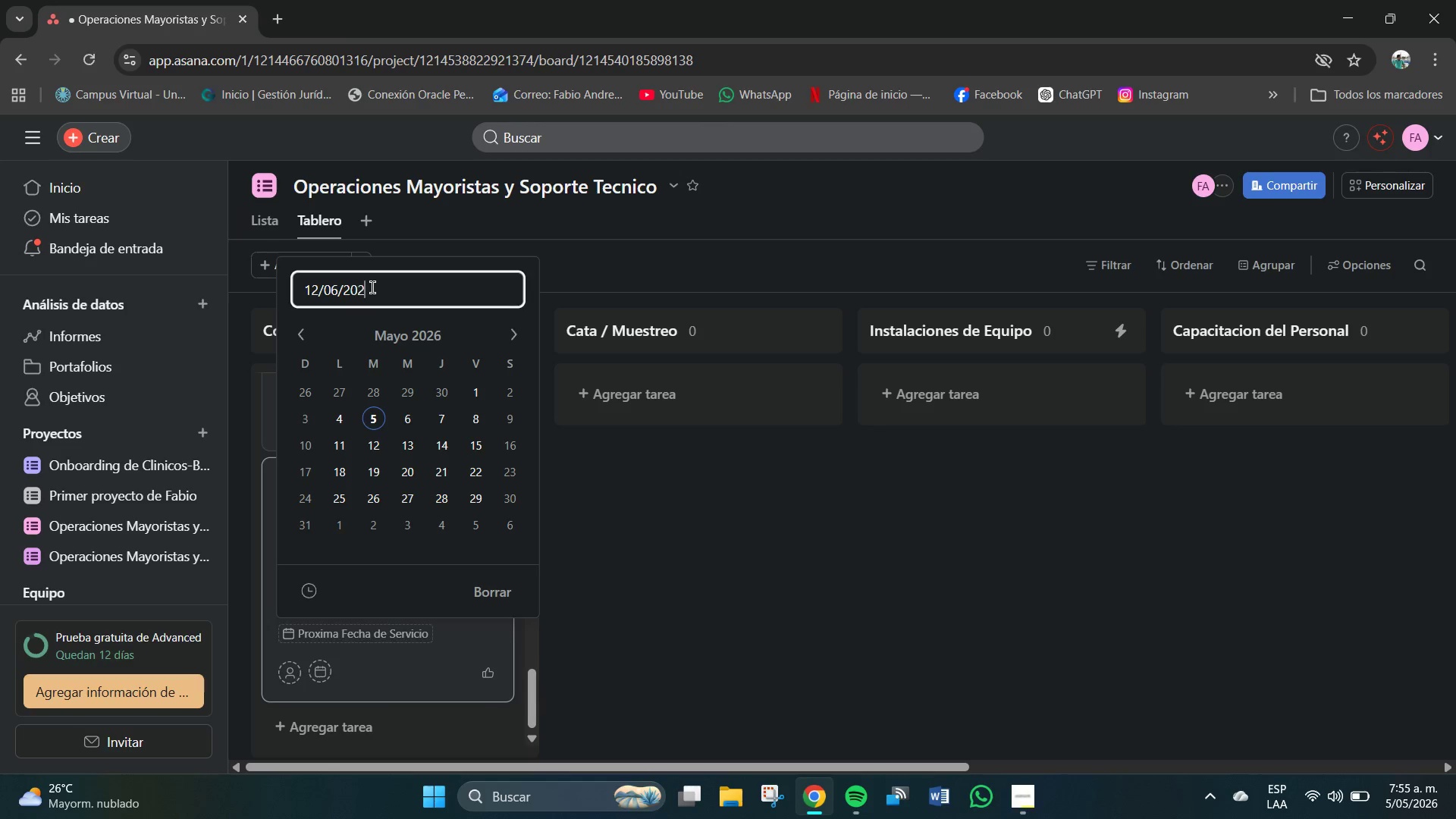 
key(Numpad2)
 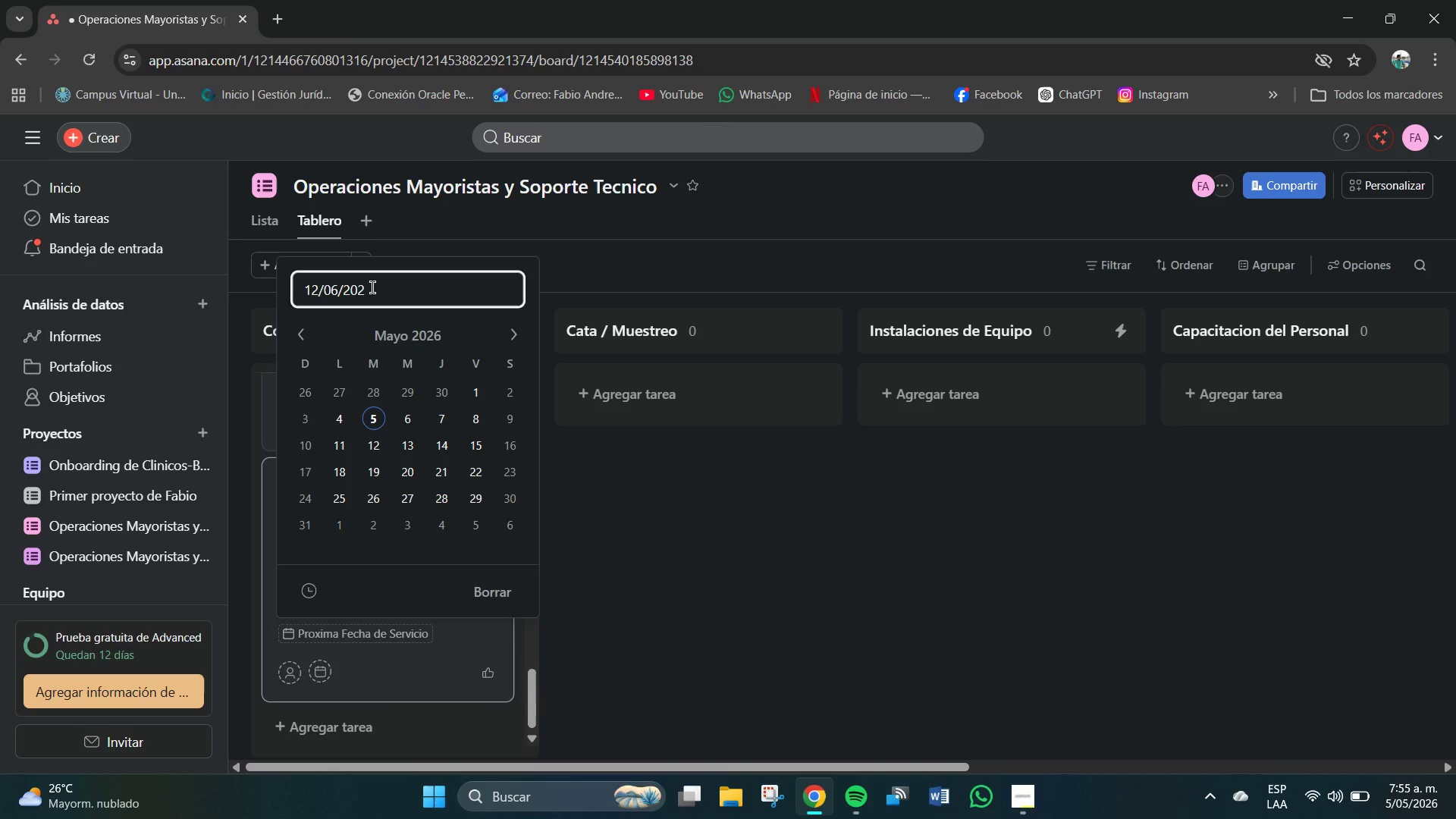 
key(Numpad4)
 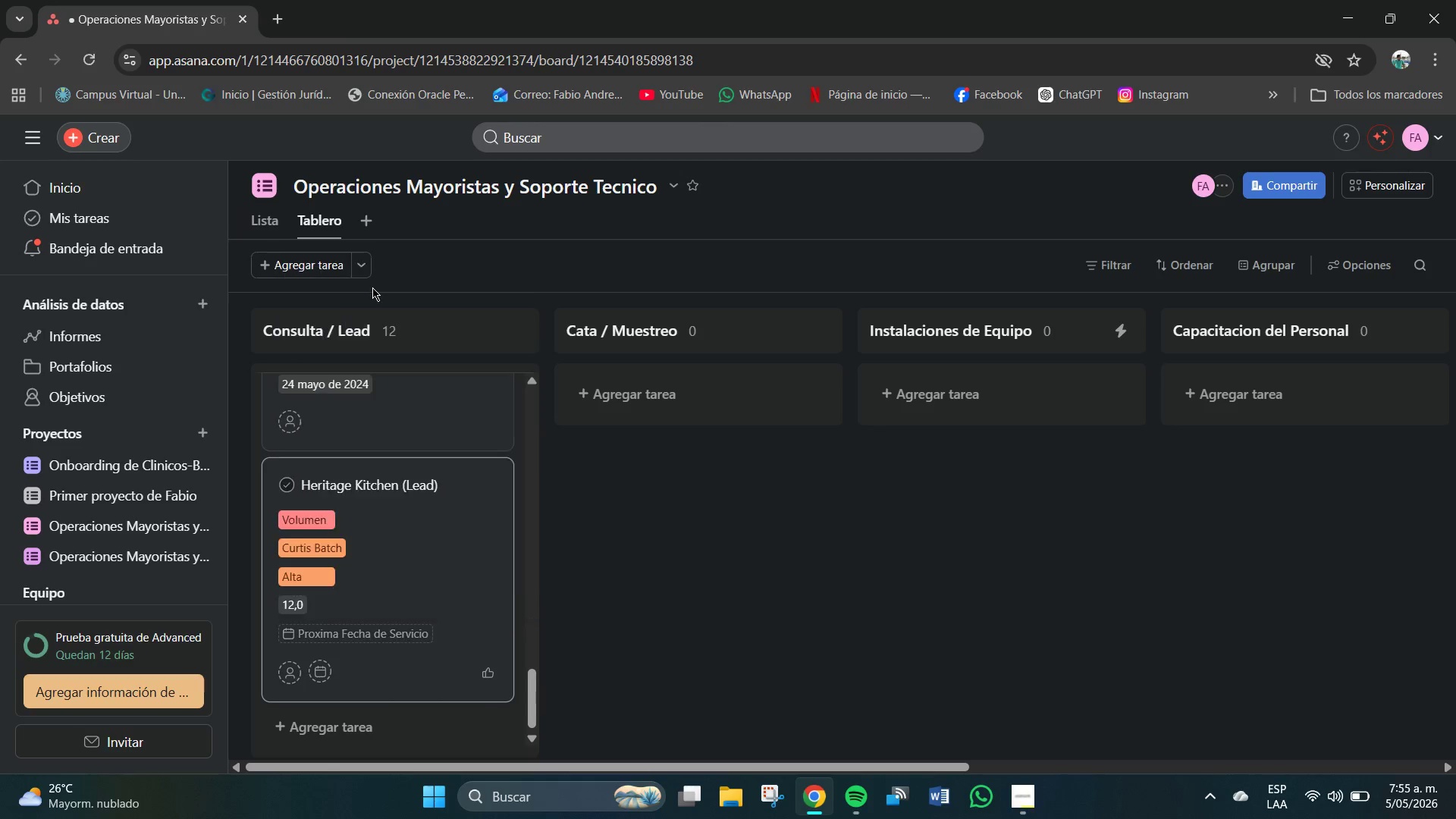 
key(NumpadEnter)
 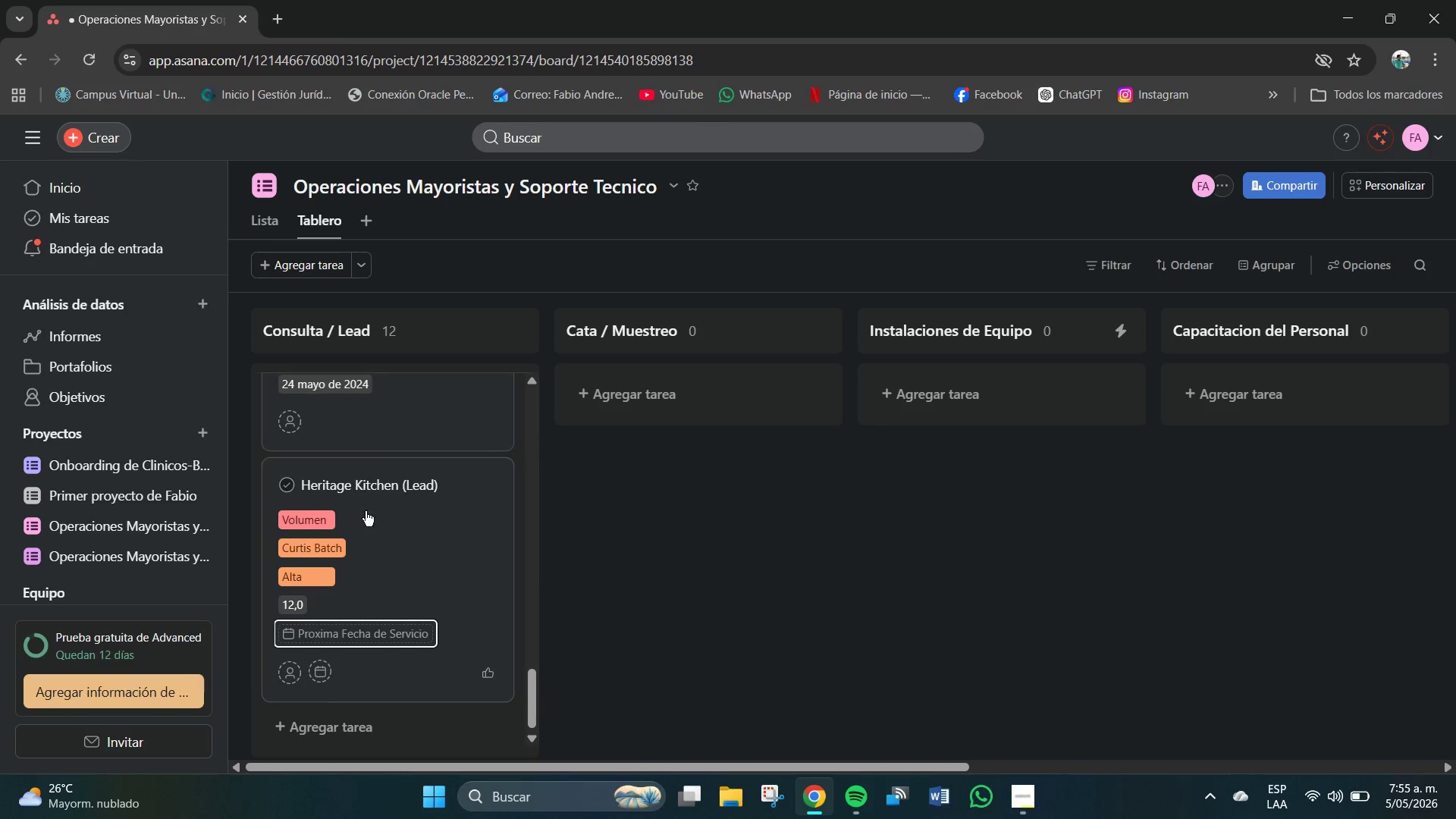 
mouse_move([396, 535])
 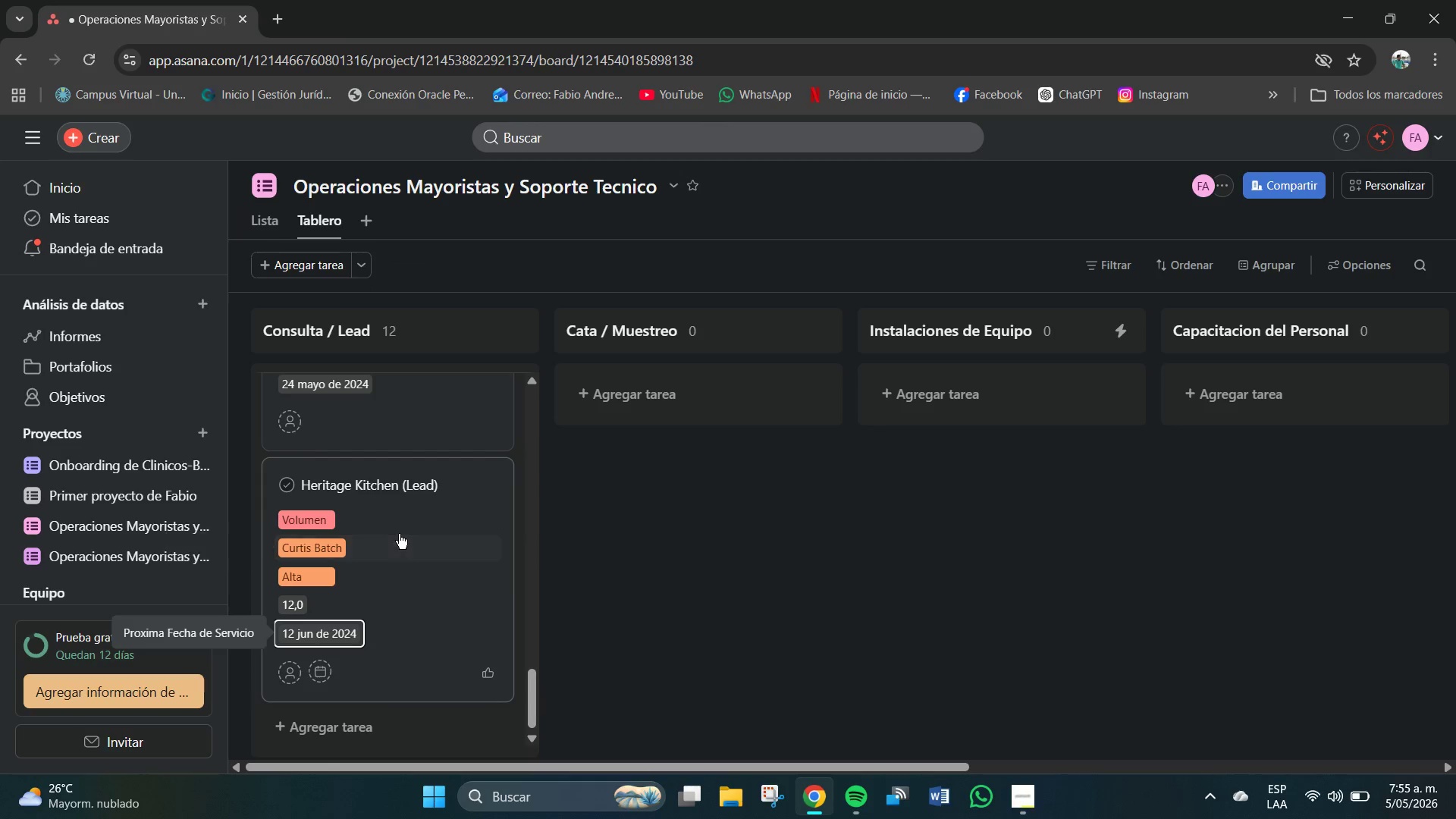 
scroll: coordinate [399, 534], scroll_direction: down, amount: 2.0
 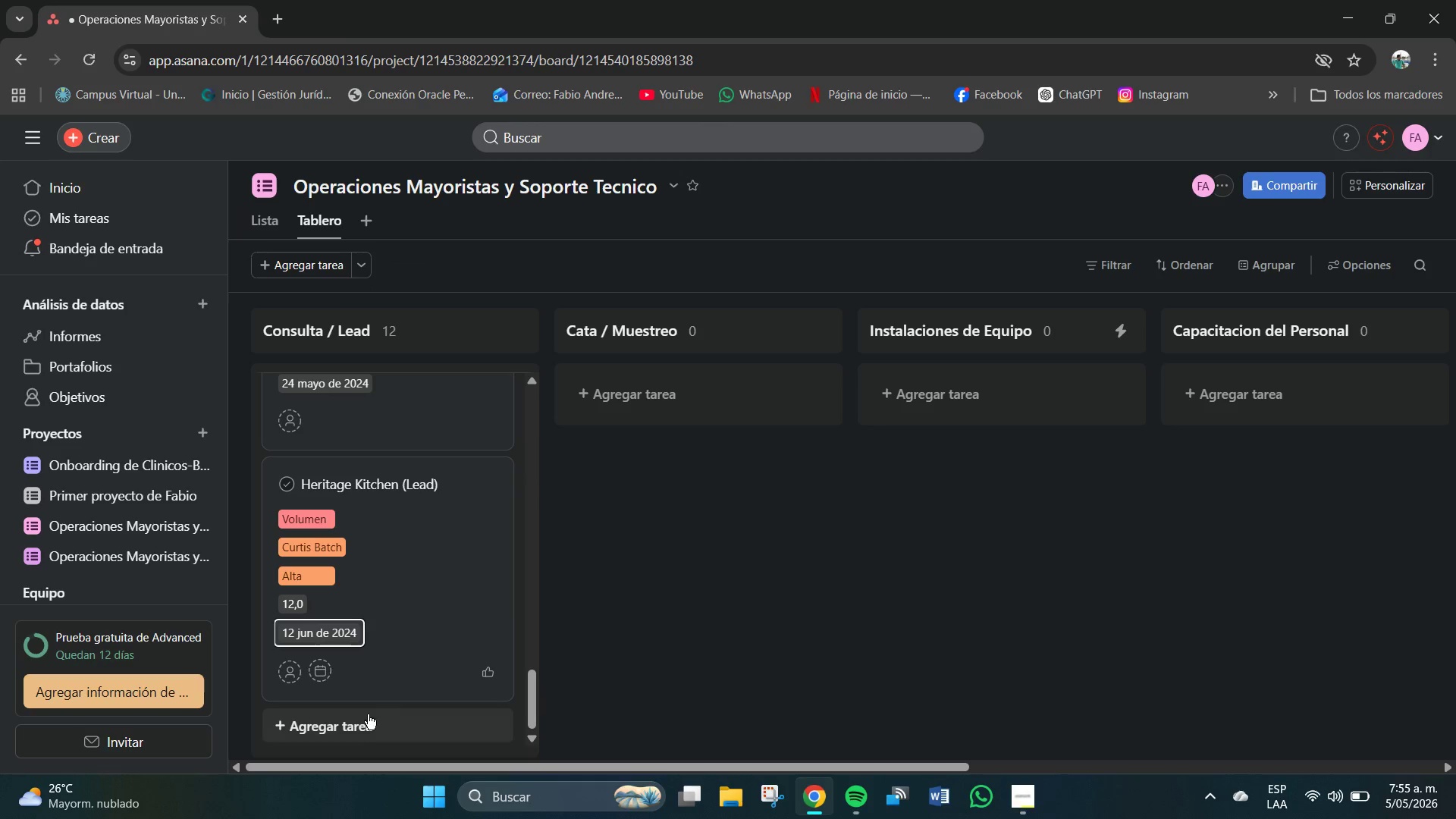 
left_click([368, 719])
 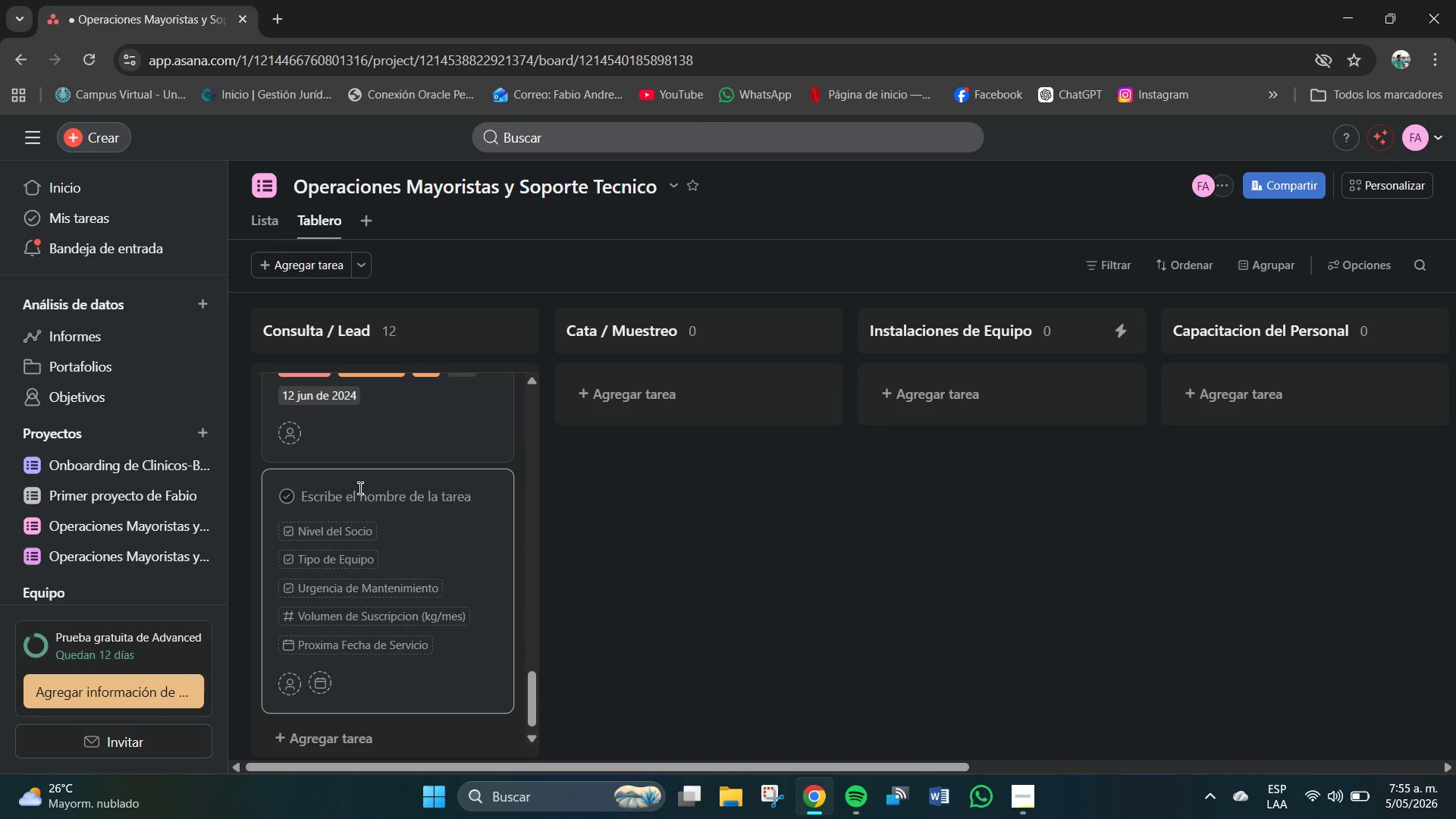 
left_click([356, 494])
 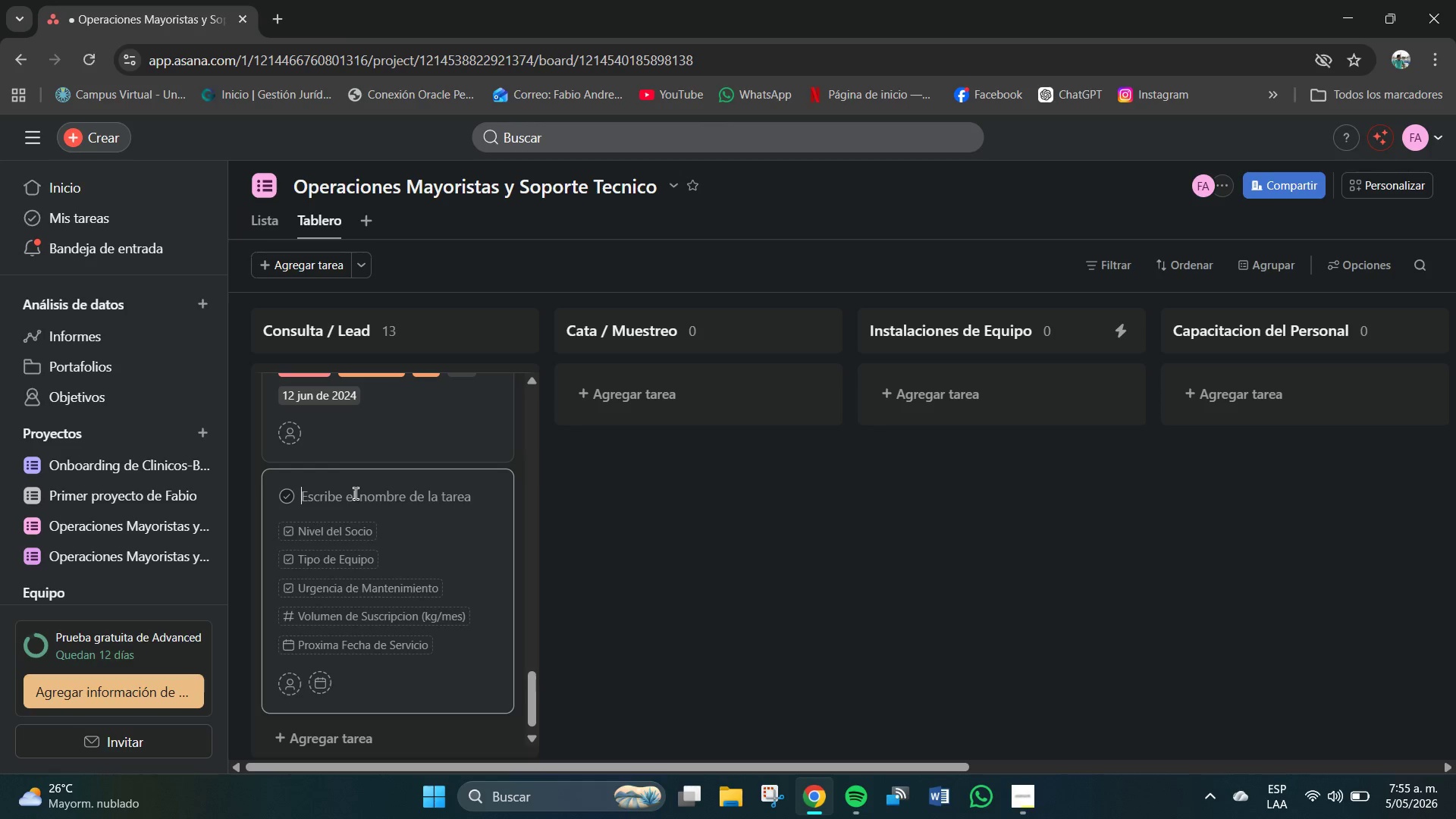 
wait(6.03)
 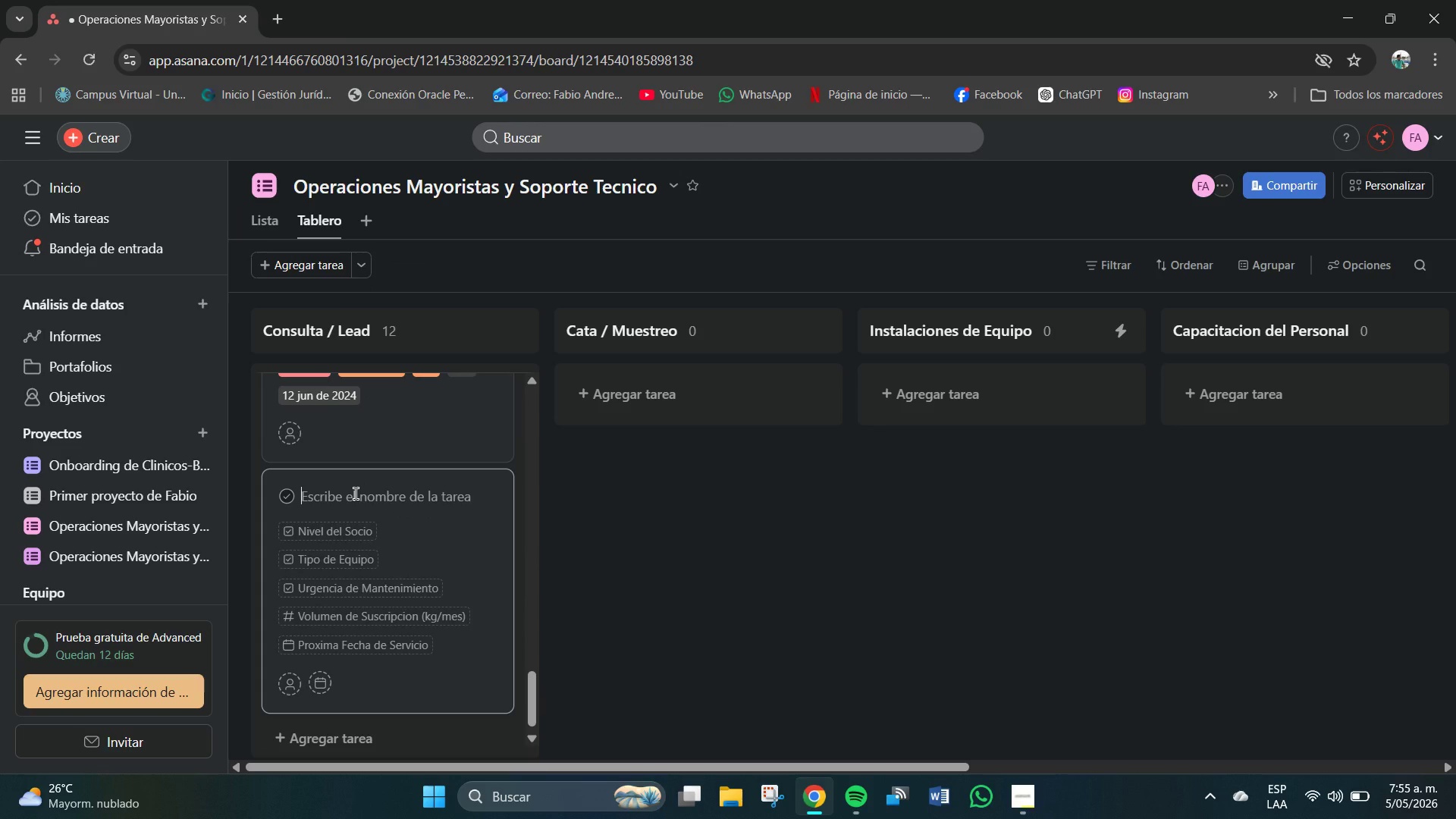 
type(The Copper Carafe *Lead- Boquite()
 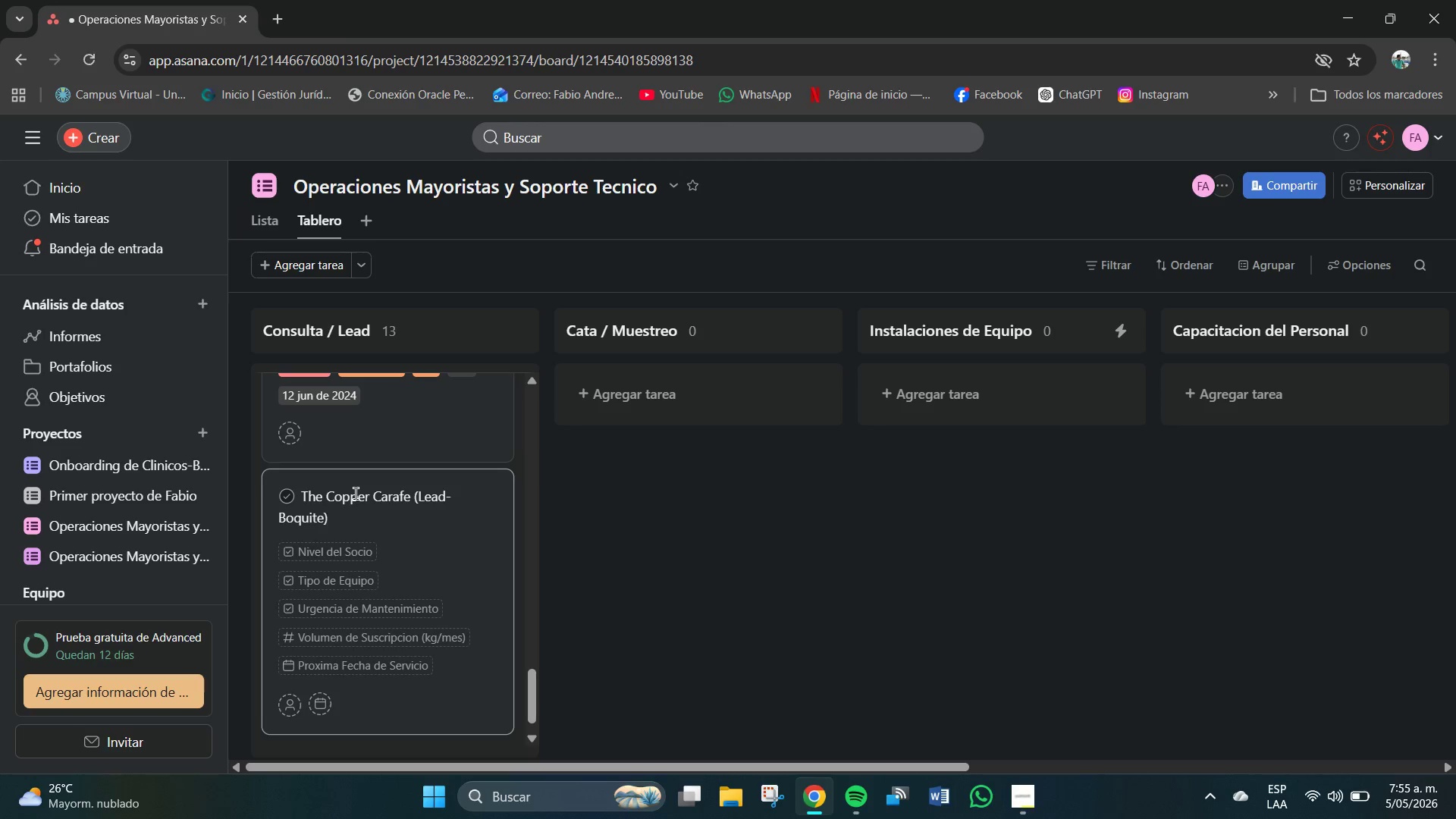 
wait(5.97)
 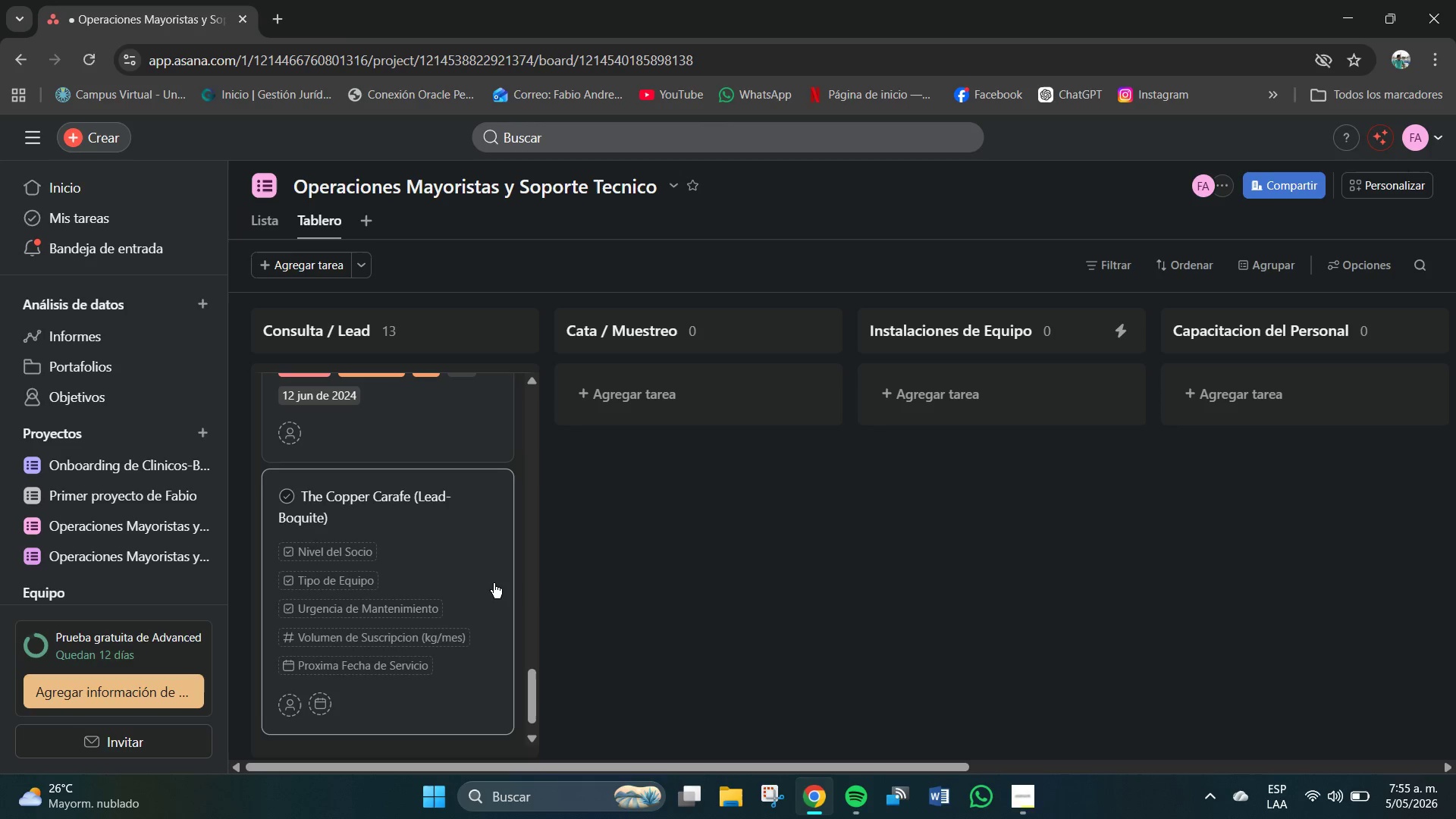 
left_click([453, 508])
 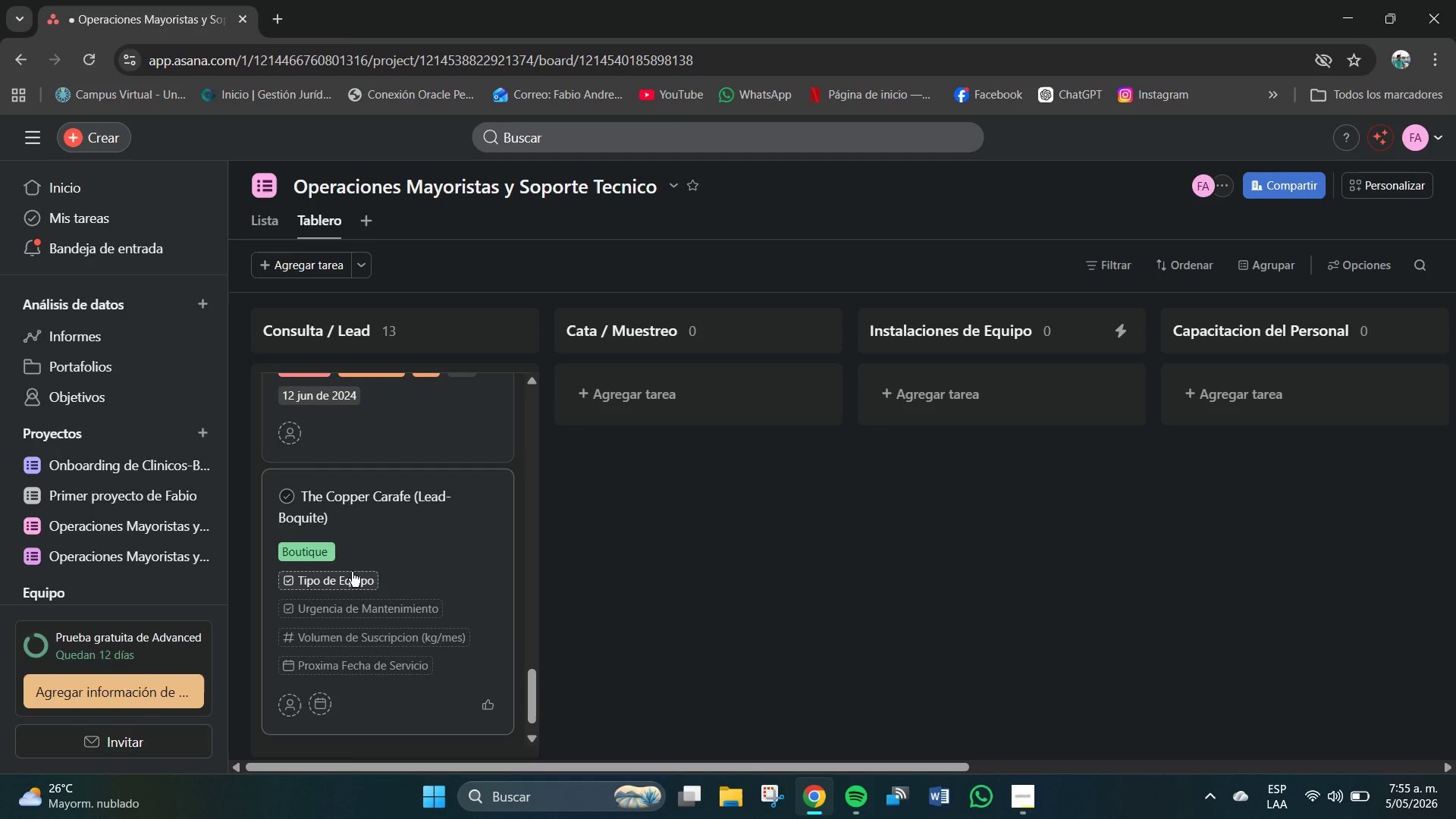 
left_click([352, 572])
 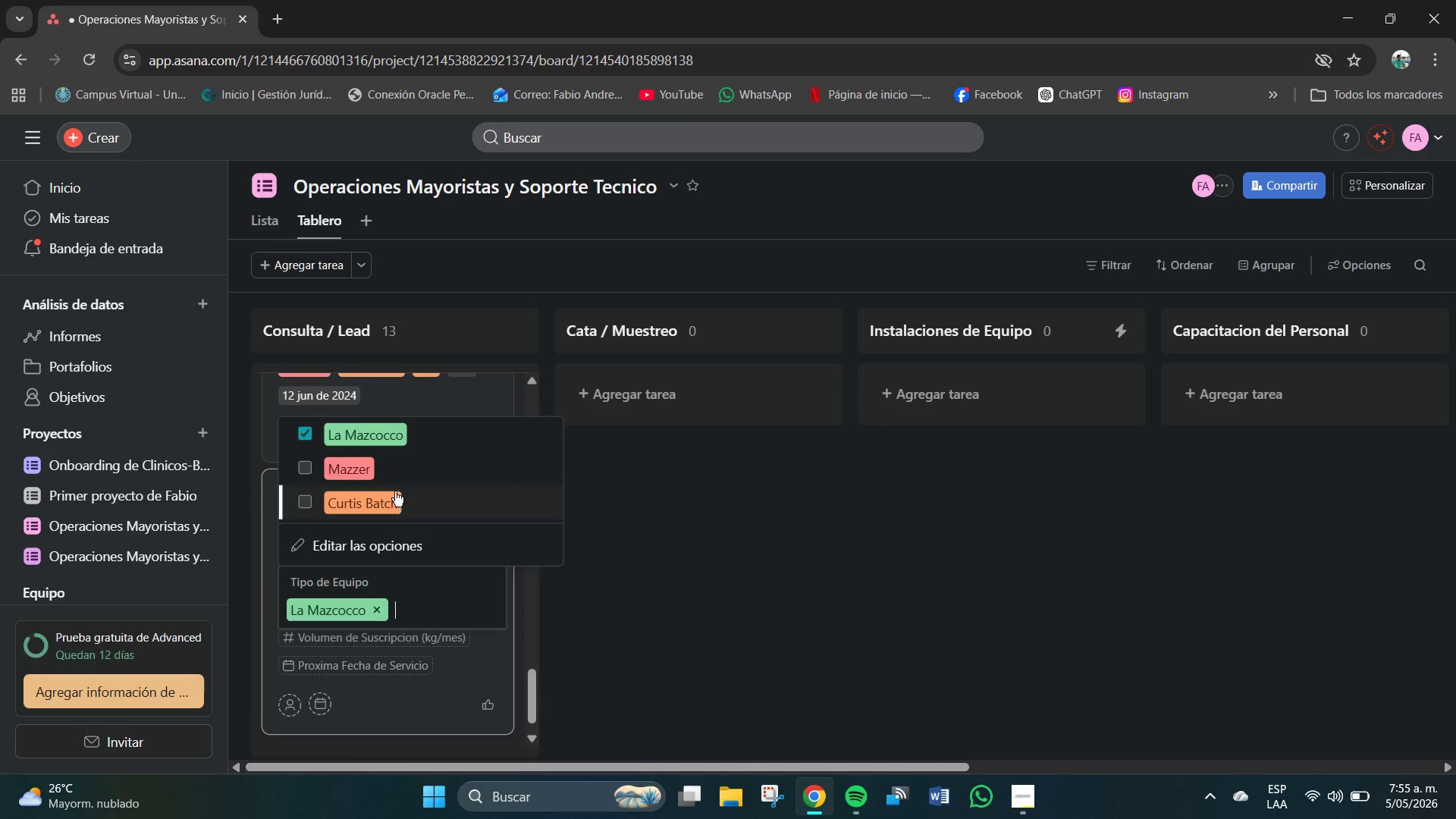 
wait(8.73)
 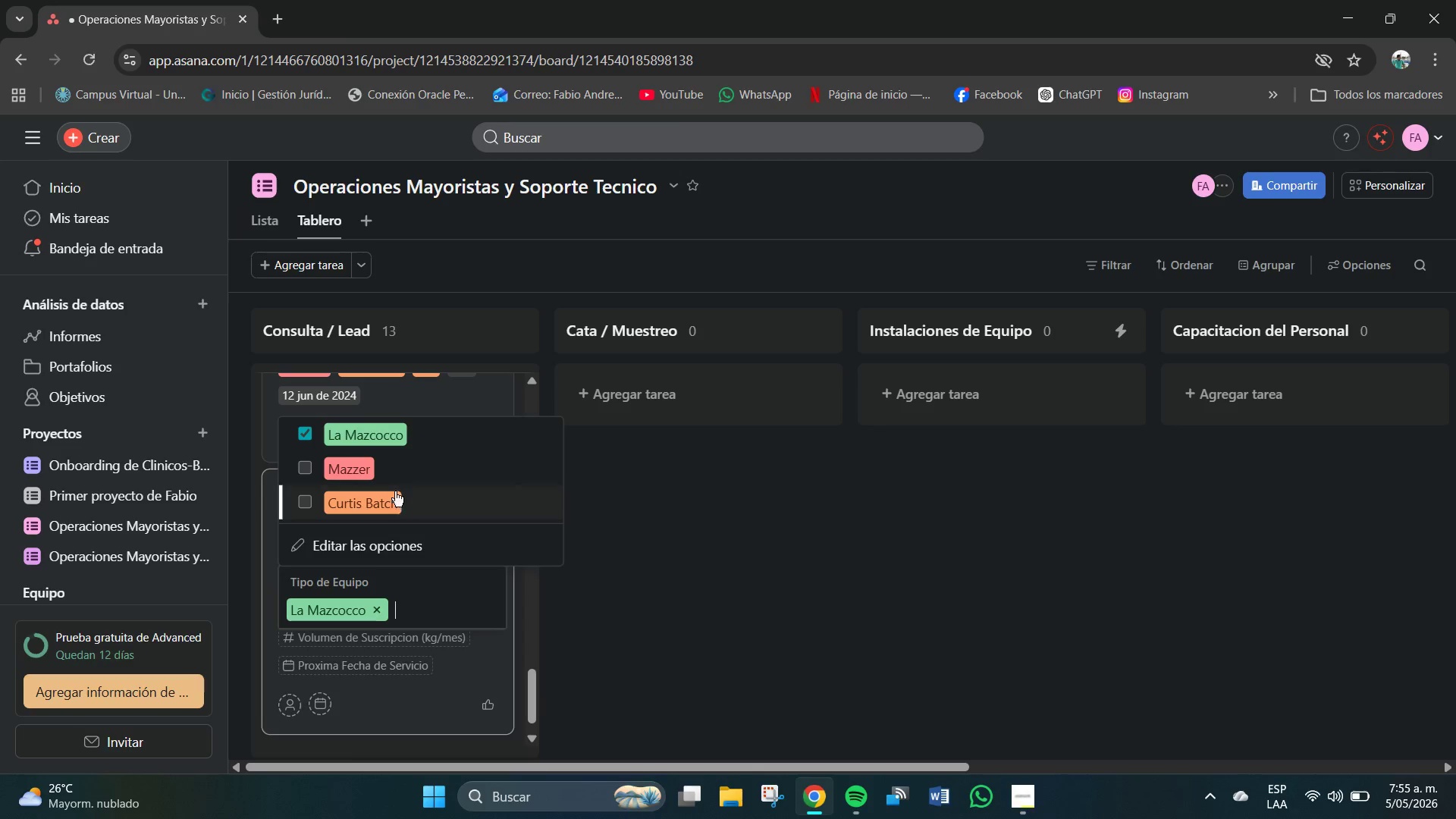 
left_click([343, 544])
 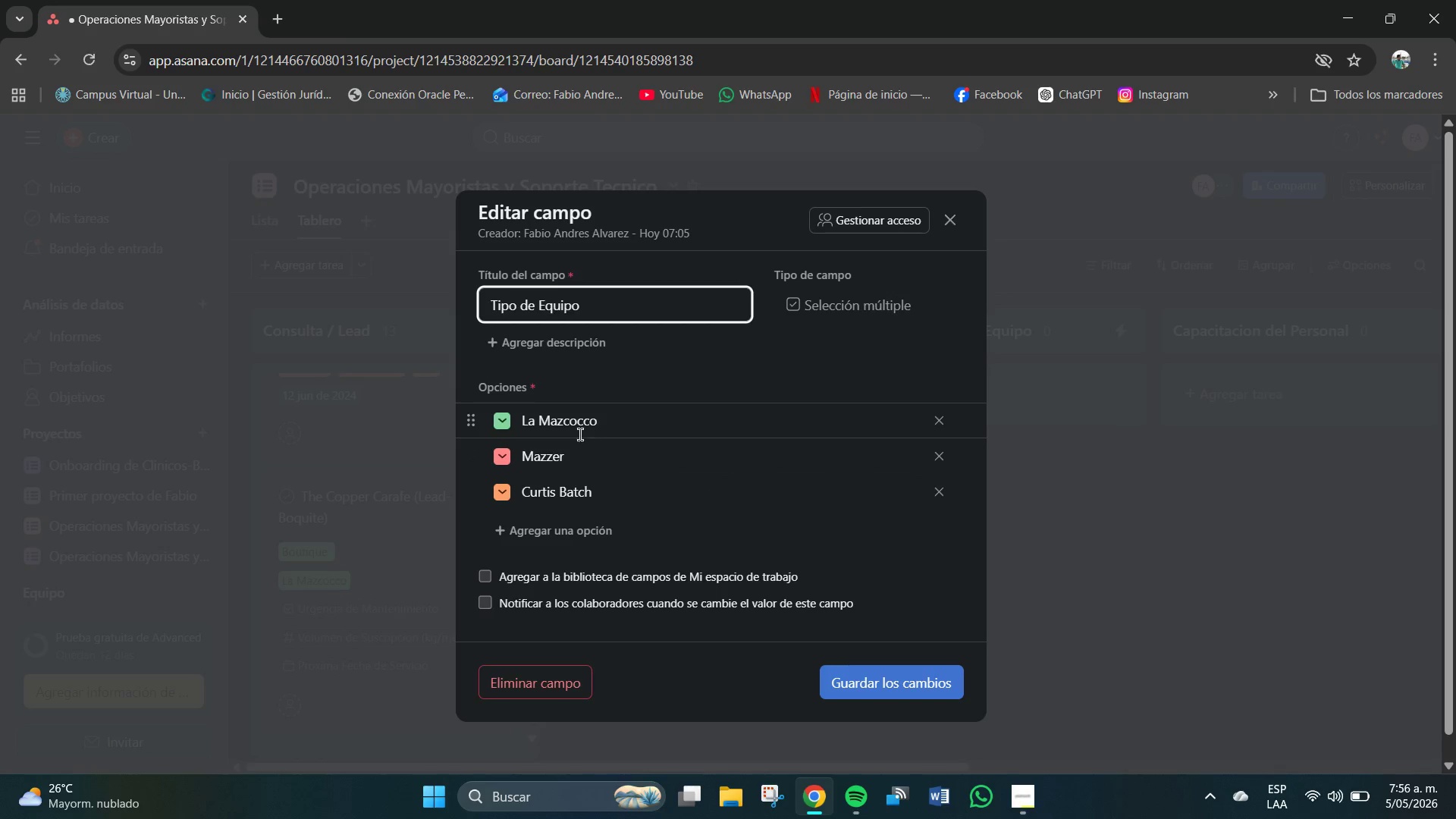 
left_click([571, 416])
 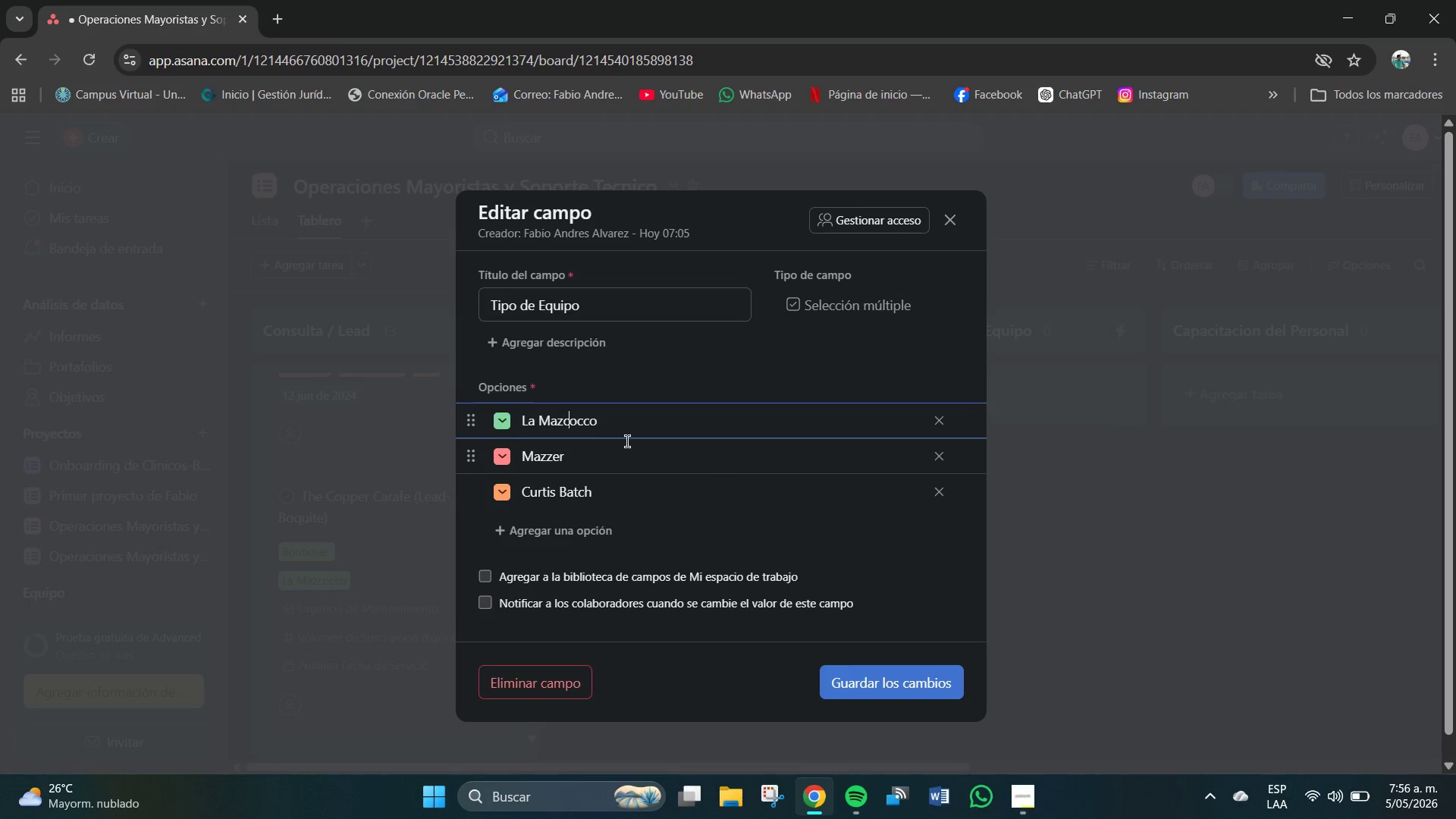 
left_click([610, 423])
 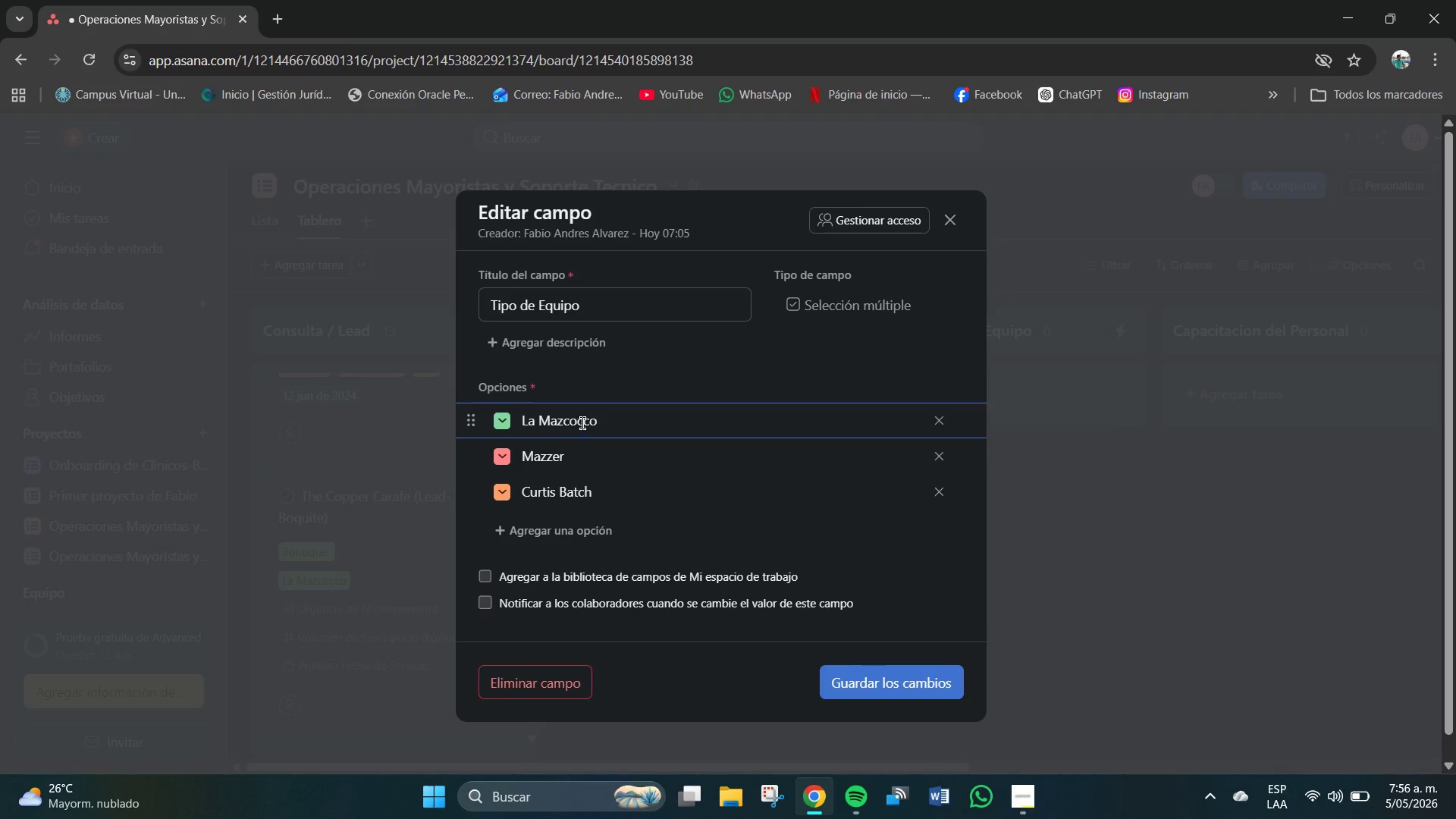 
left_click([578, 420])
 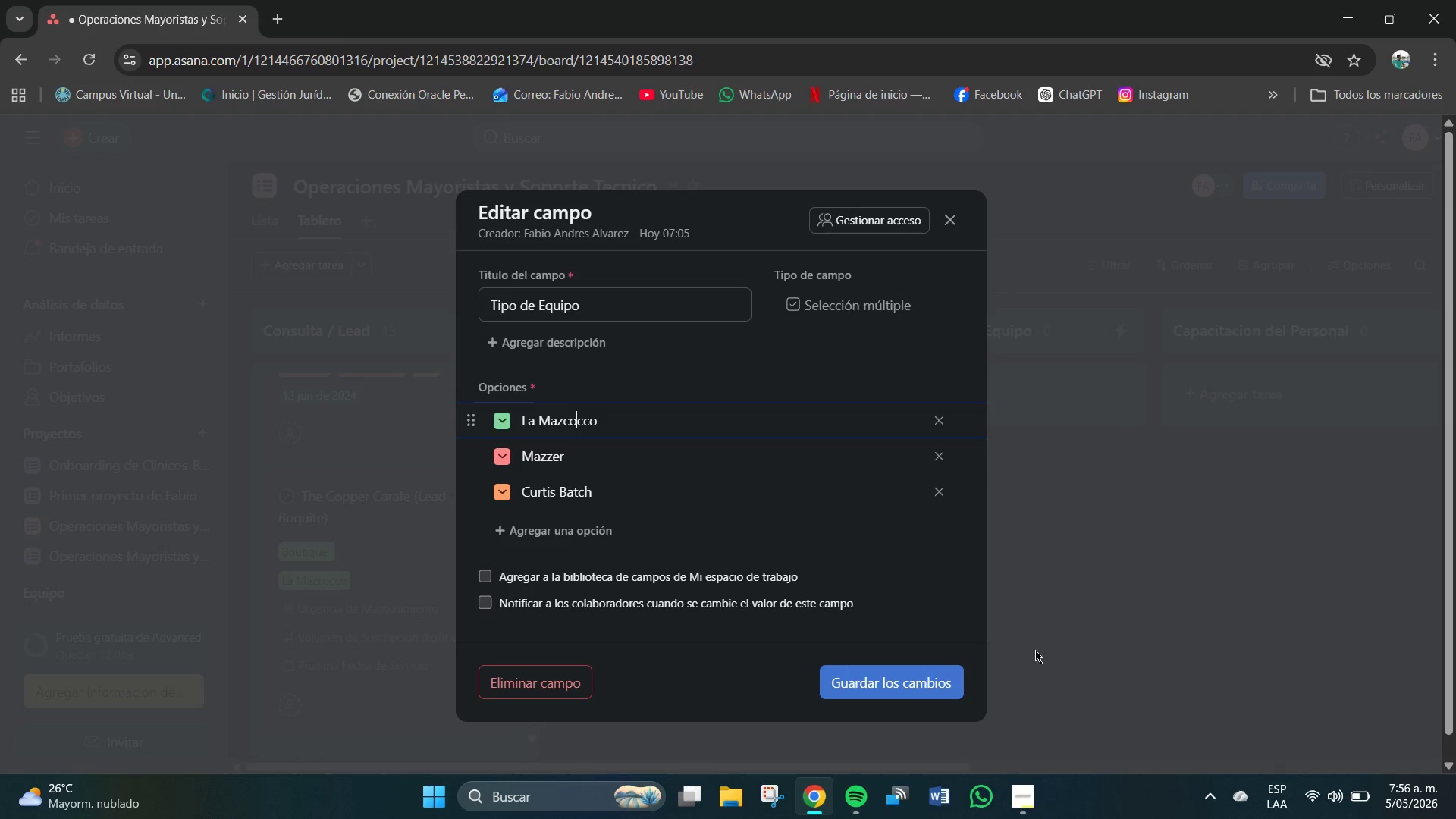 
left_click([1079, 655])
 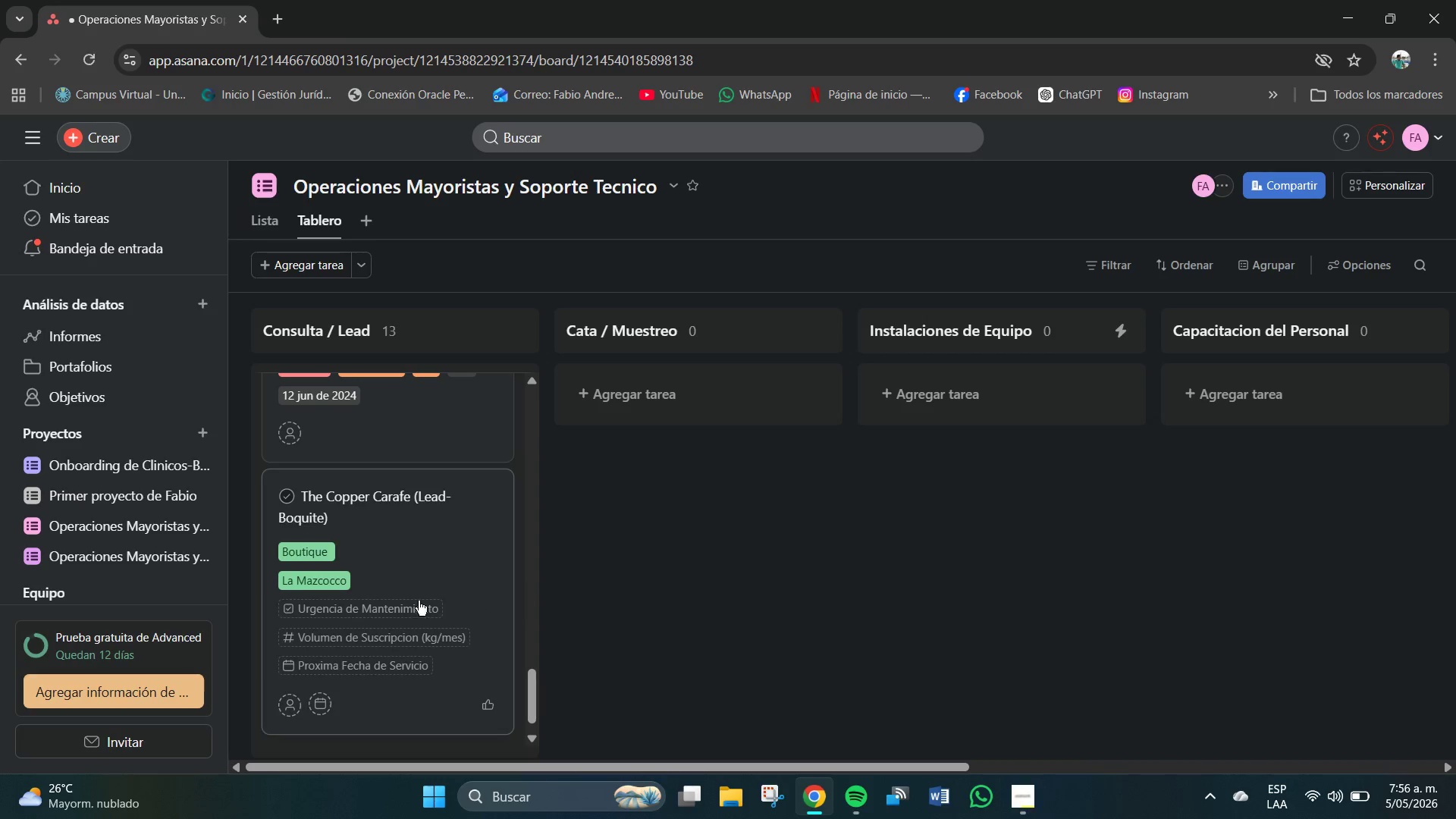 
scroll: coordinate [375, 608], scroll_direction: down, amount: 1.0
 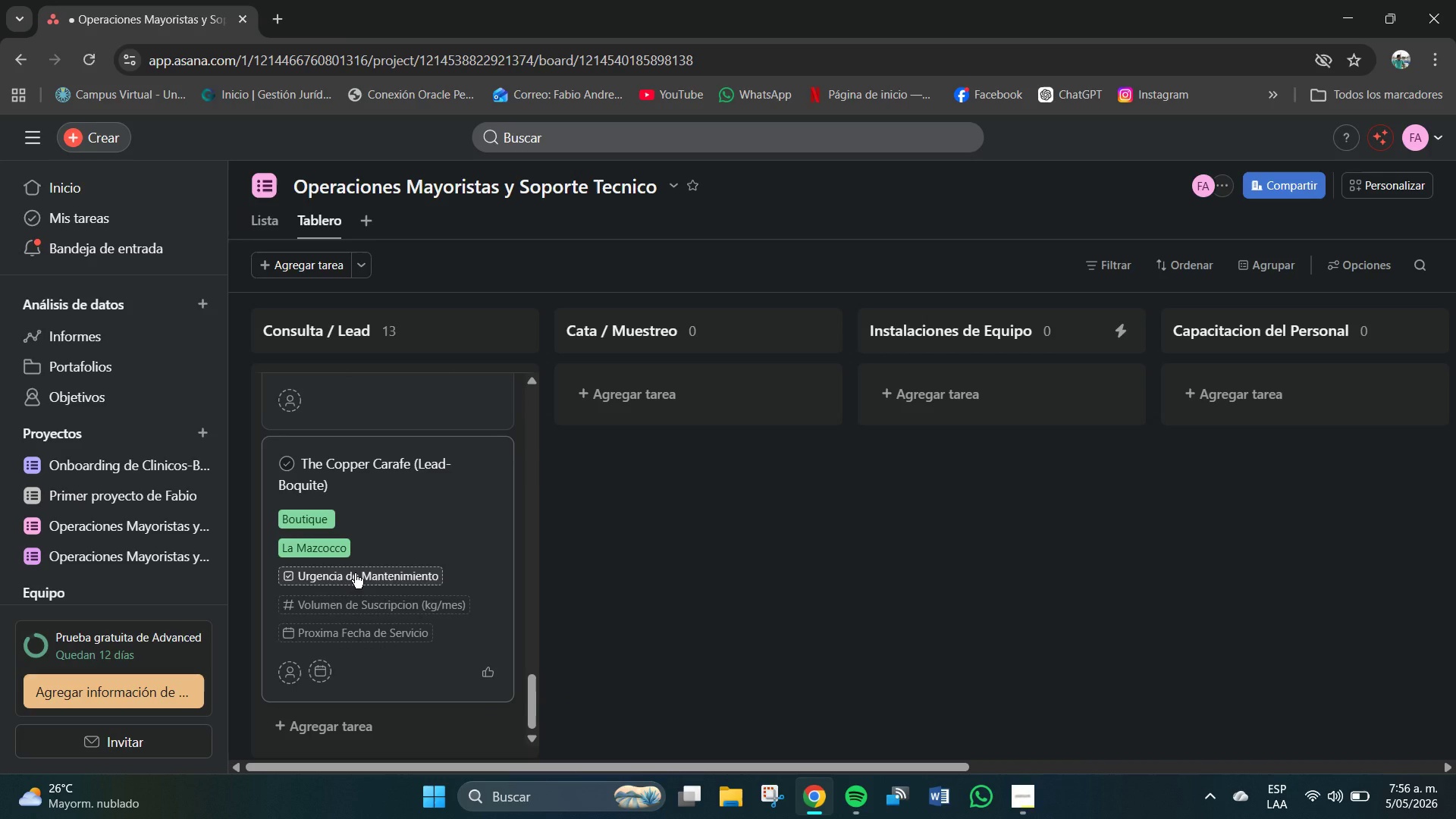 
left_click([355, 573])
 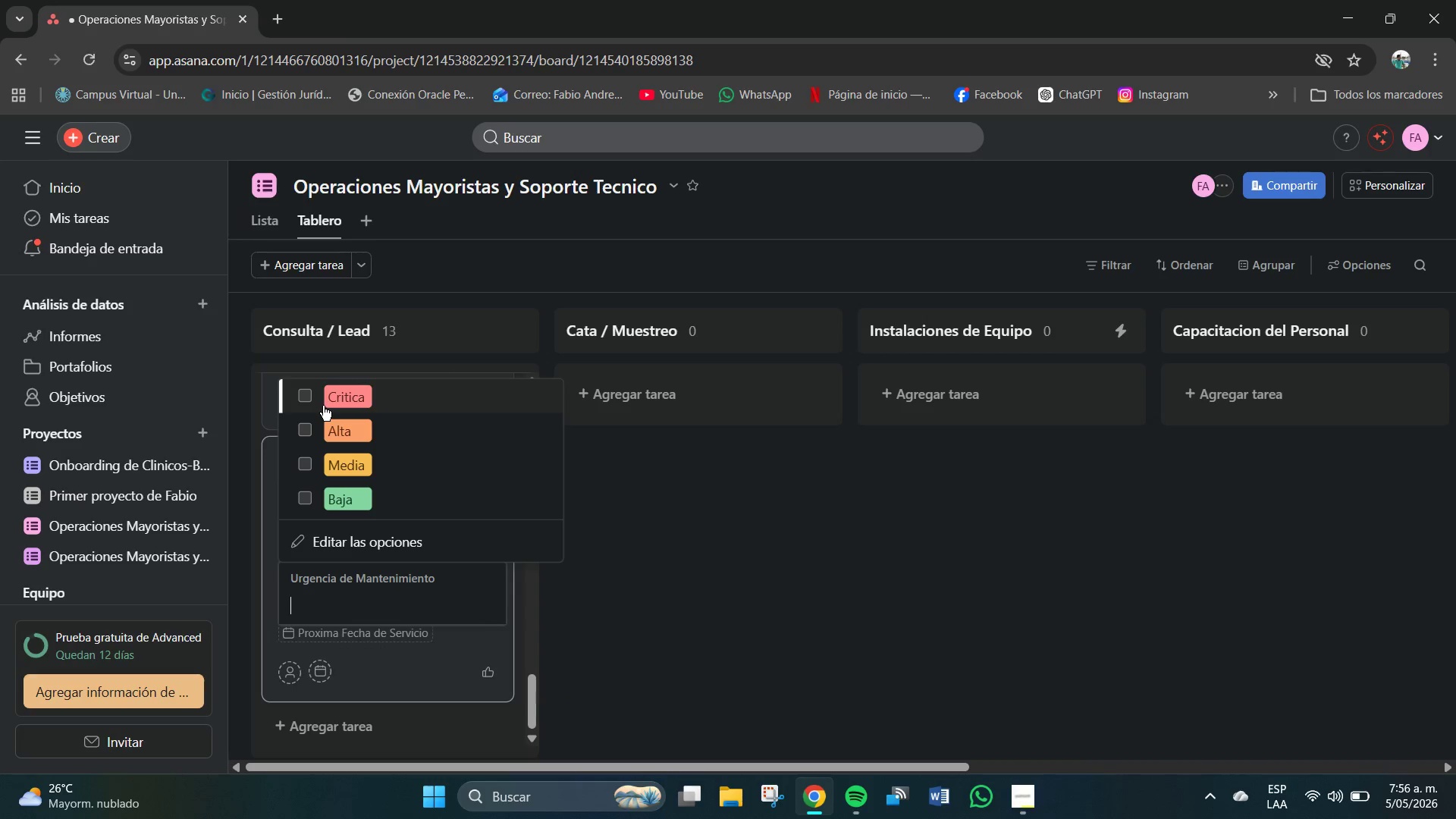 
left_click([306, 425])
 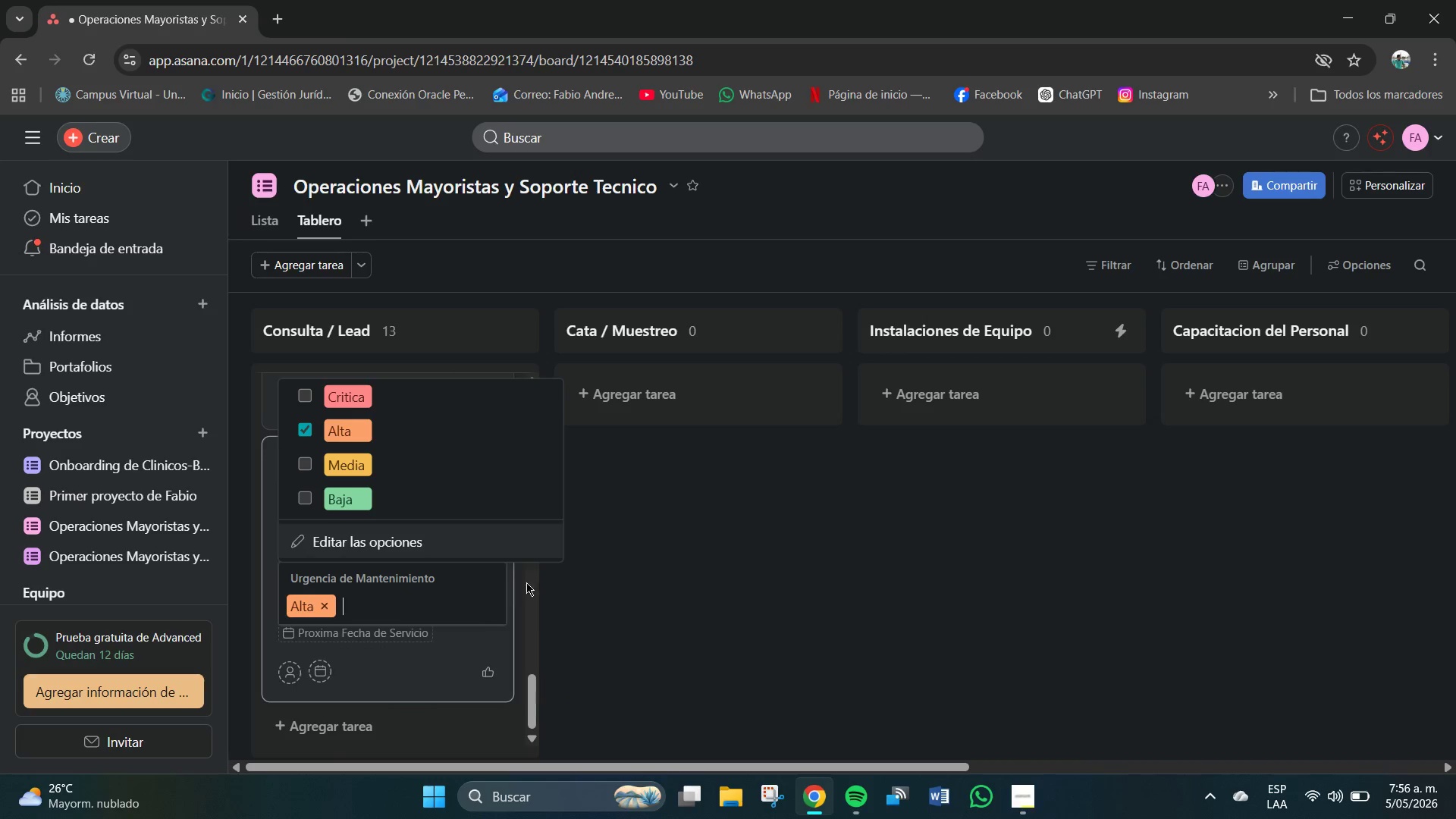 
left_click([566, 596])
 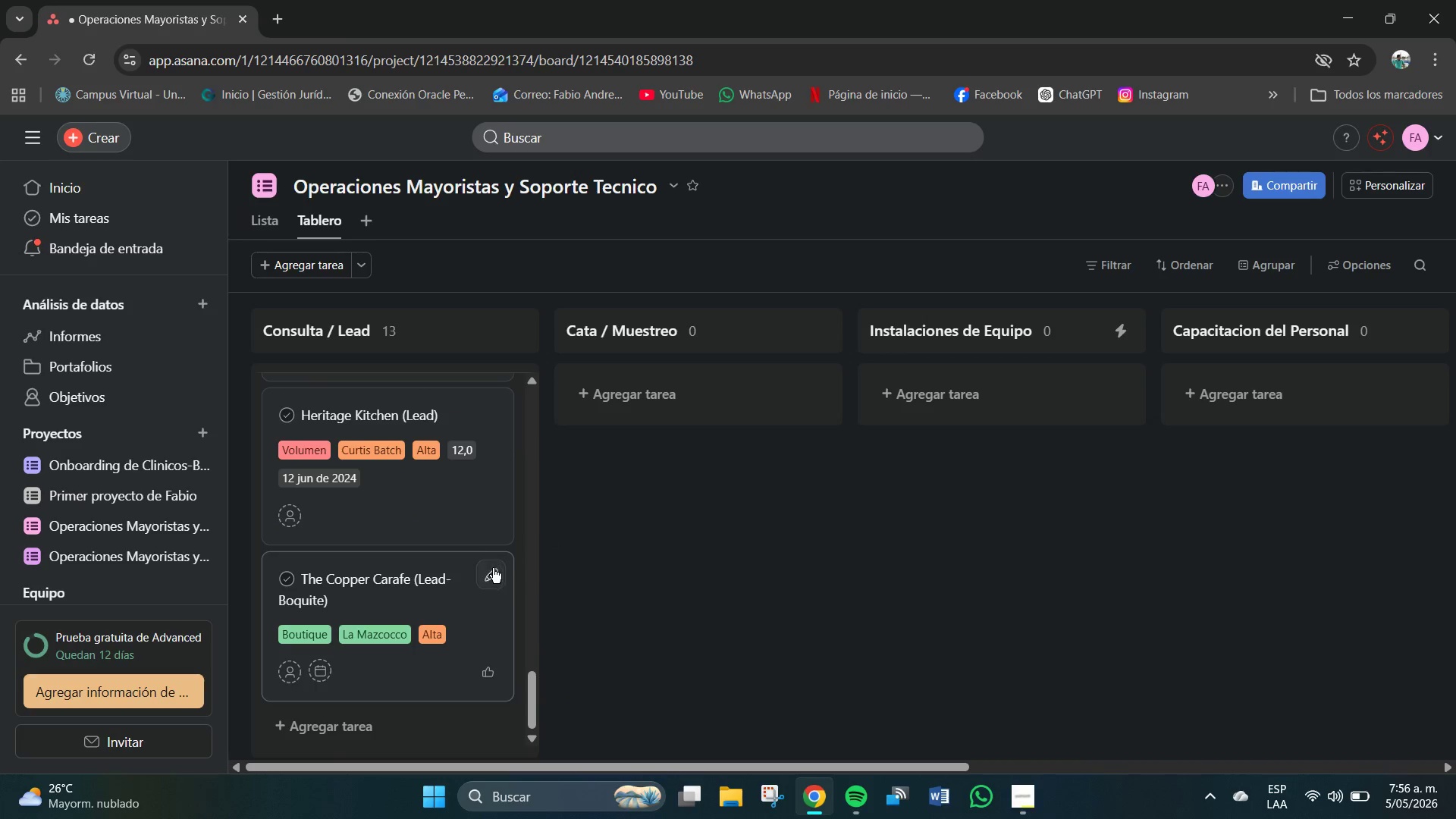 
scroll: coordinate [291, 648], scroll_direction: down, amount: 3.0
 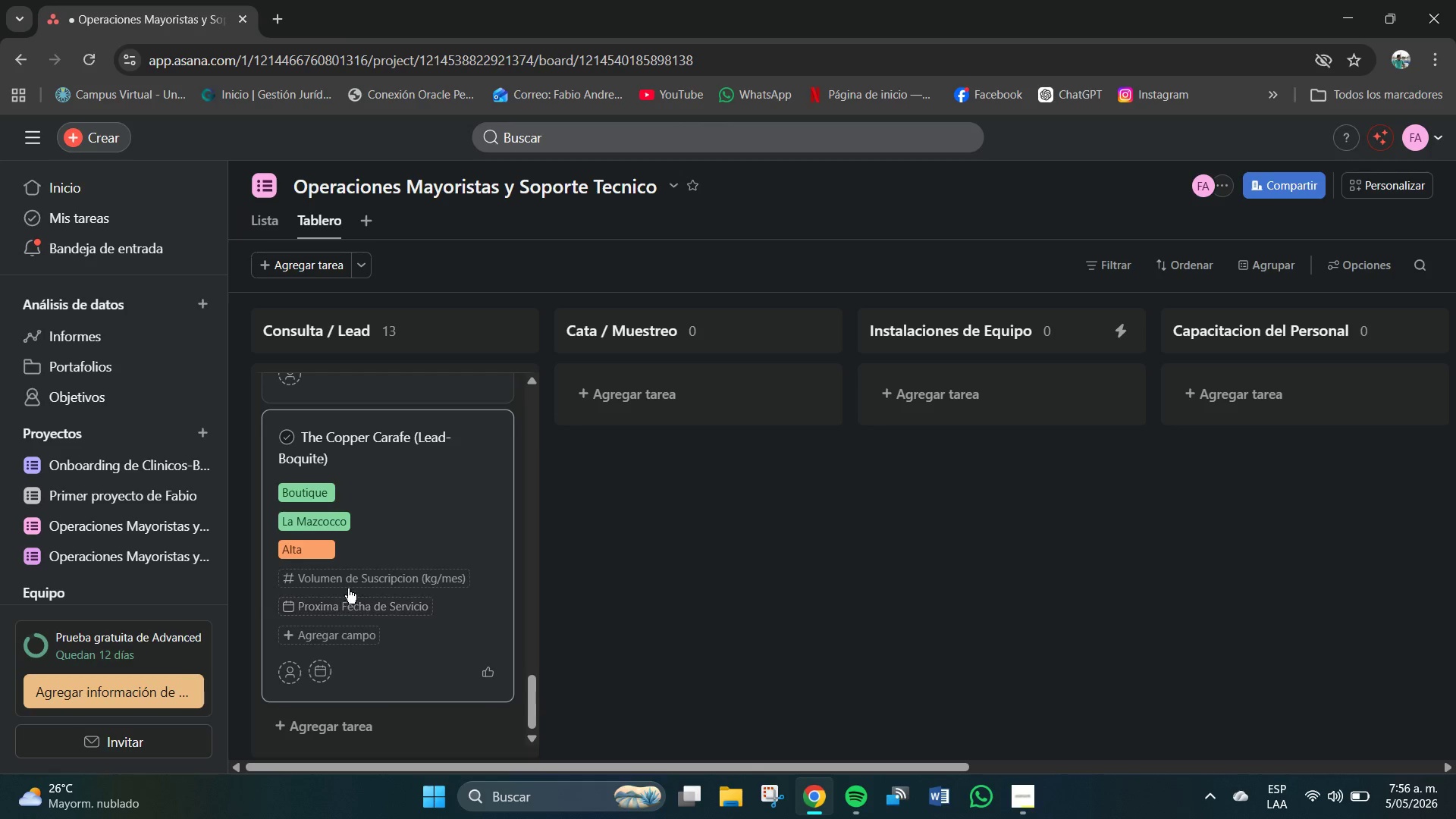 
left_click([348, 585])
 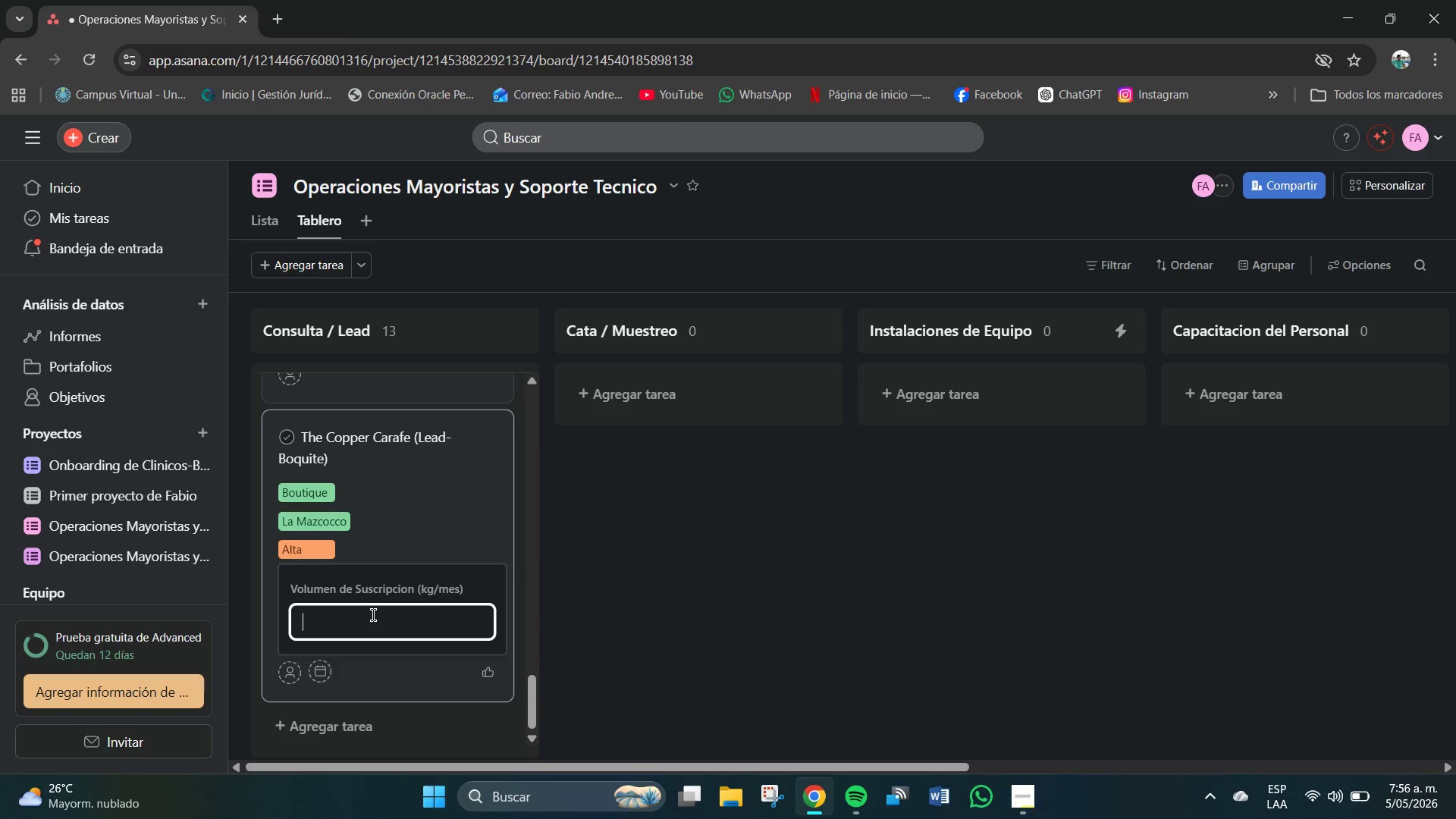 
key(Numpad1)
 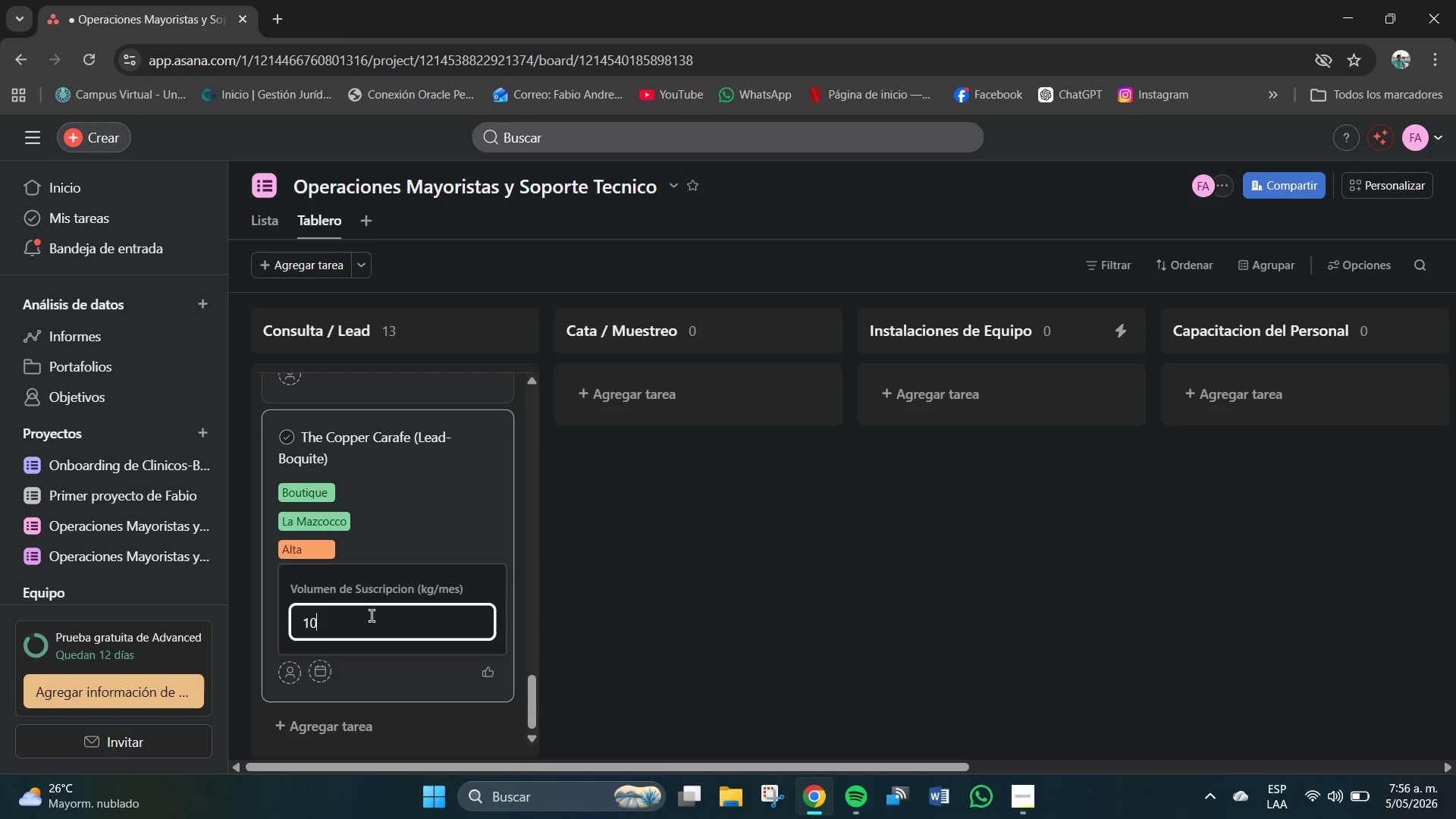 
key(Numpad0)
 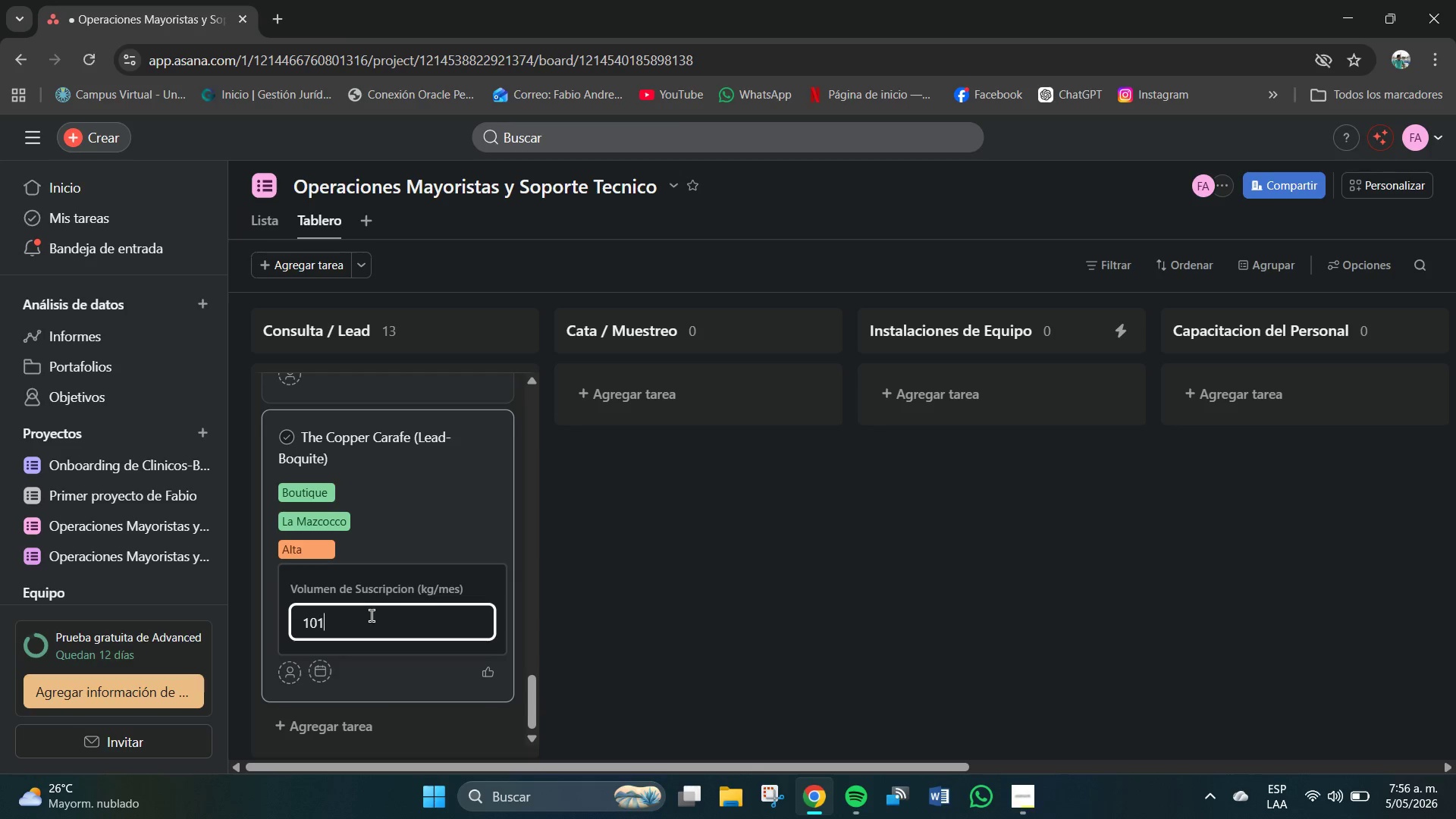 
key(Numpad1)
 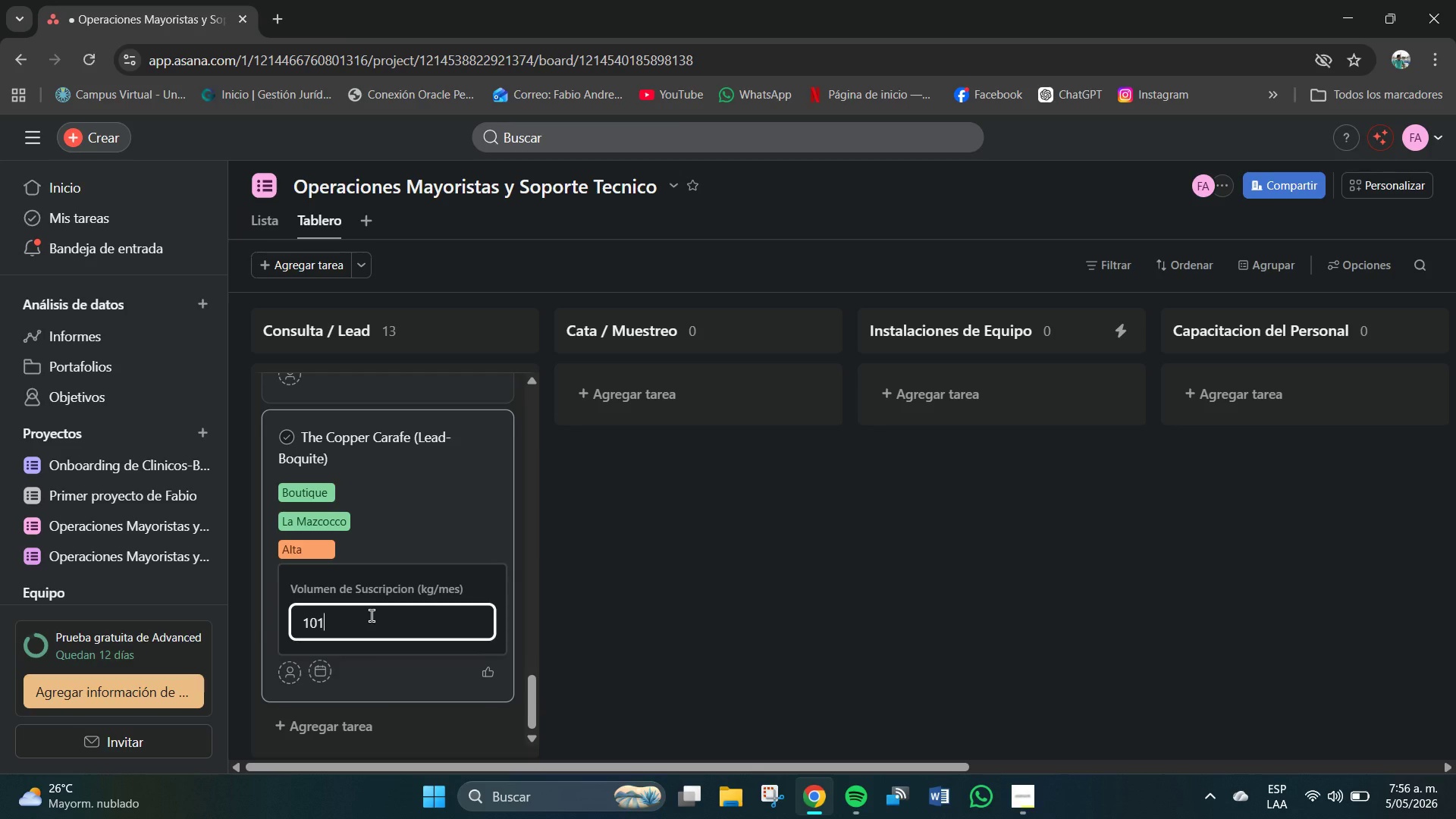 
key(NumpadEnter)
 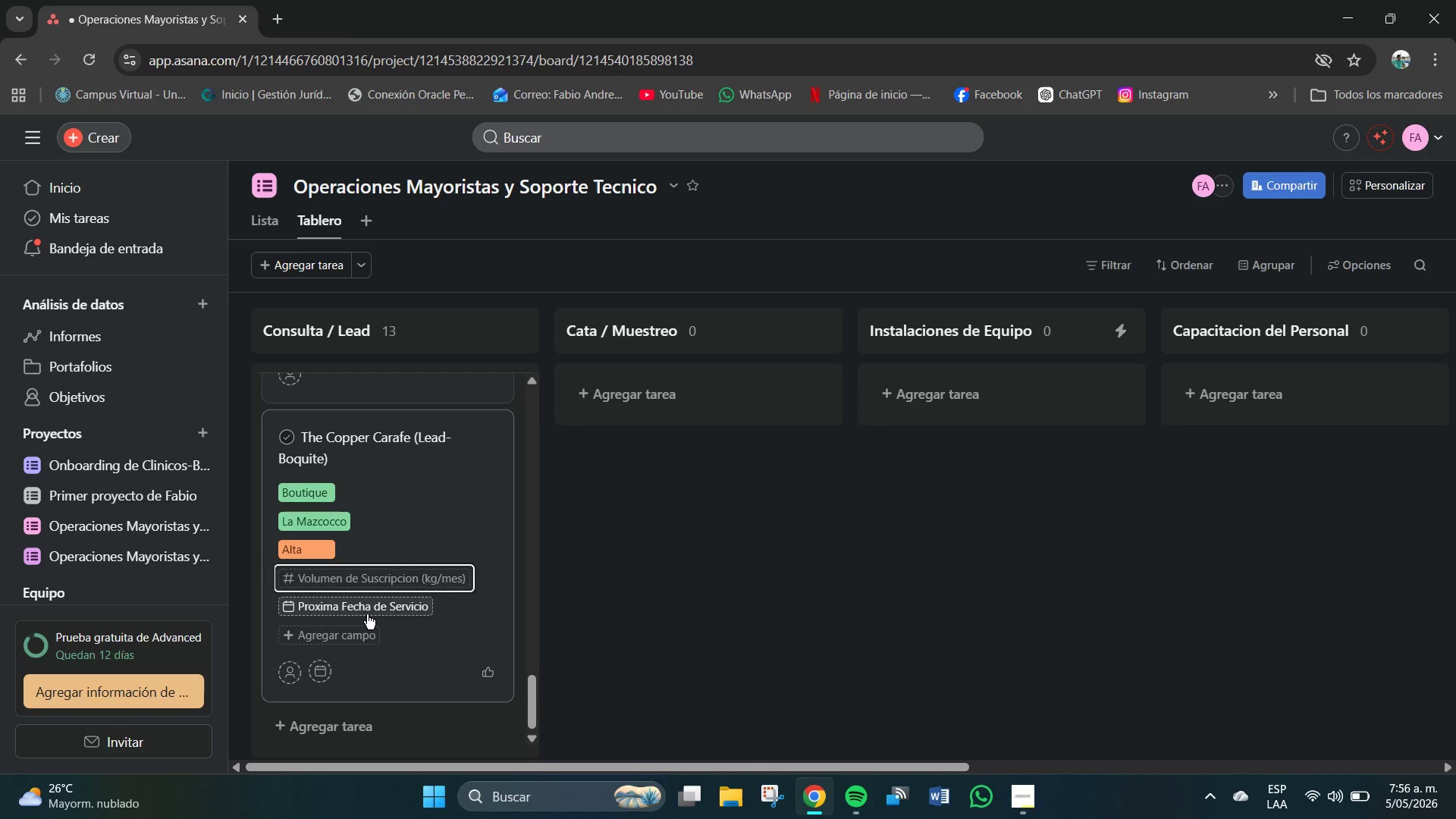 
left_click([367, 614])
 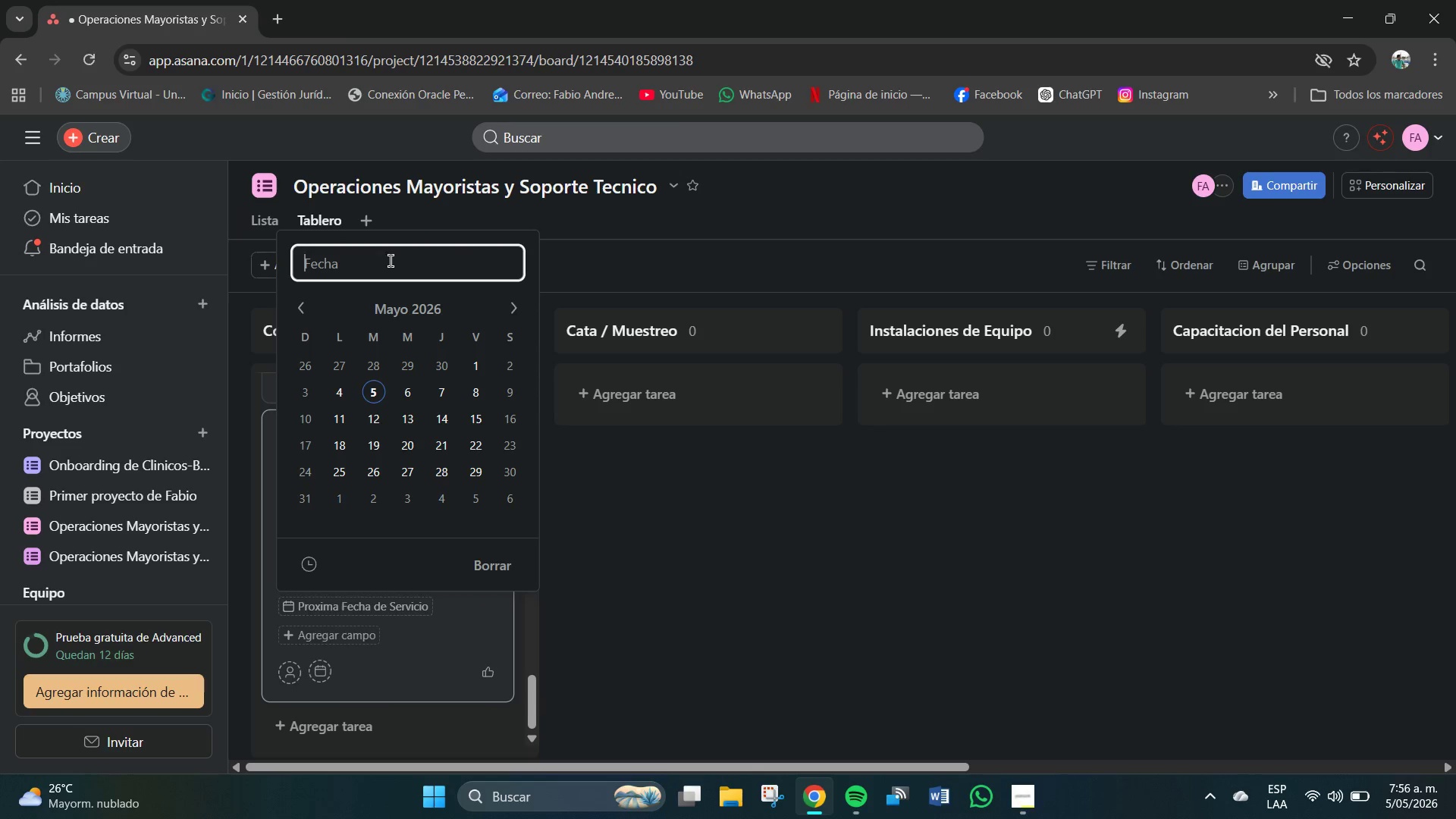 
key(Numpad2)
 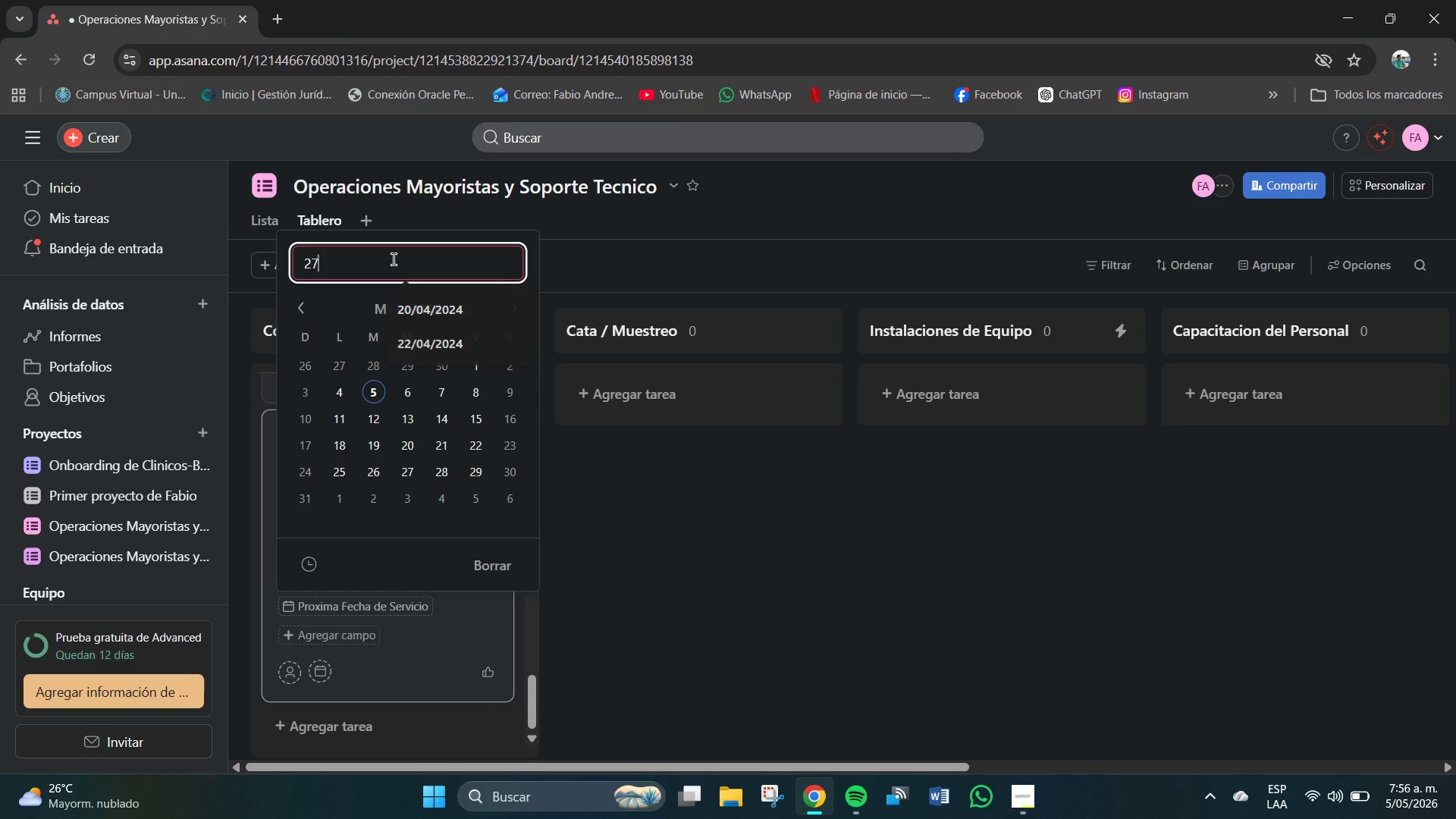 
key(Numpad7)
 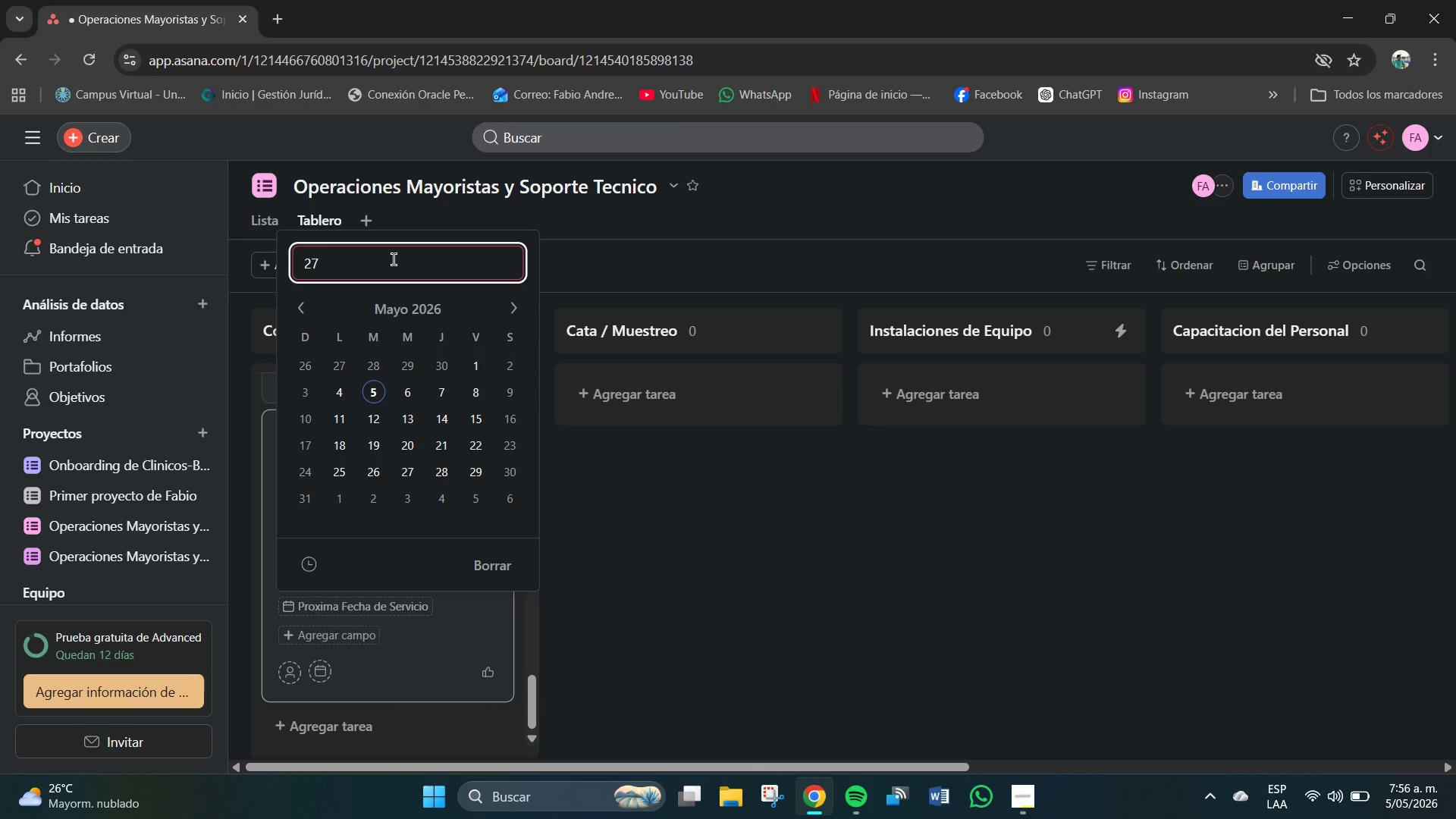 
key(Shift+7)
 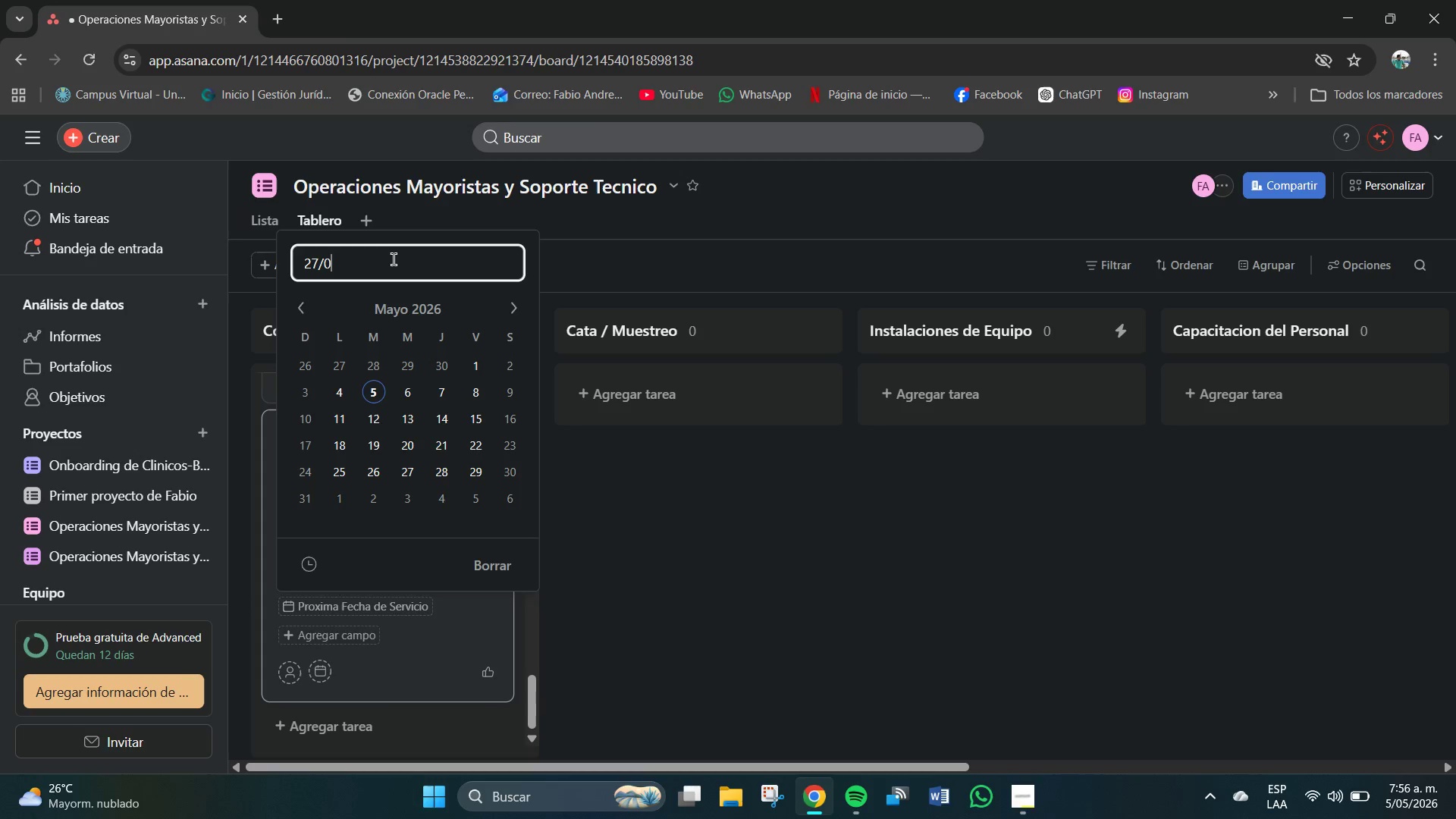 
key(Numpad0)
 